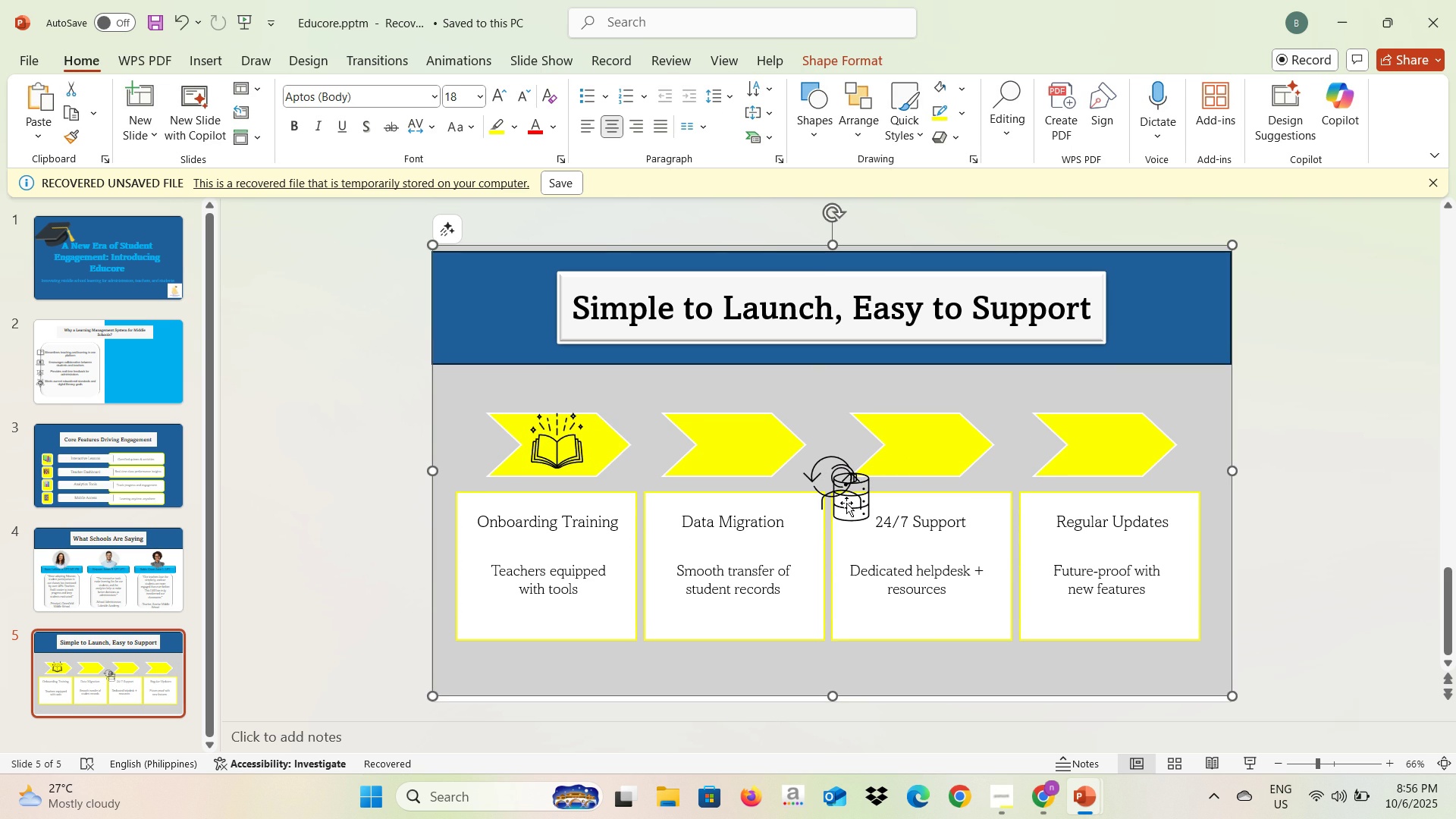 
double_click([846, 503])
 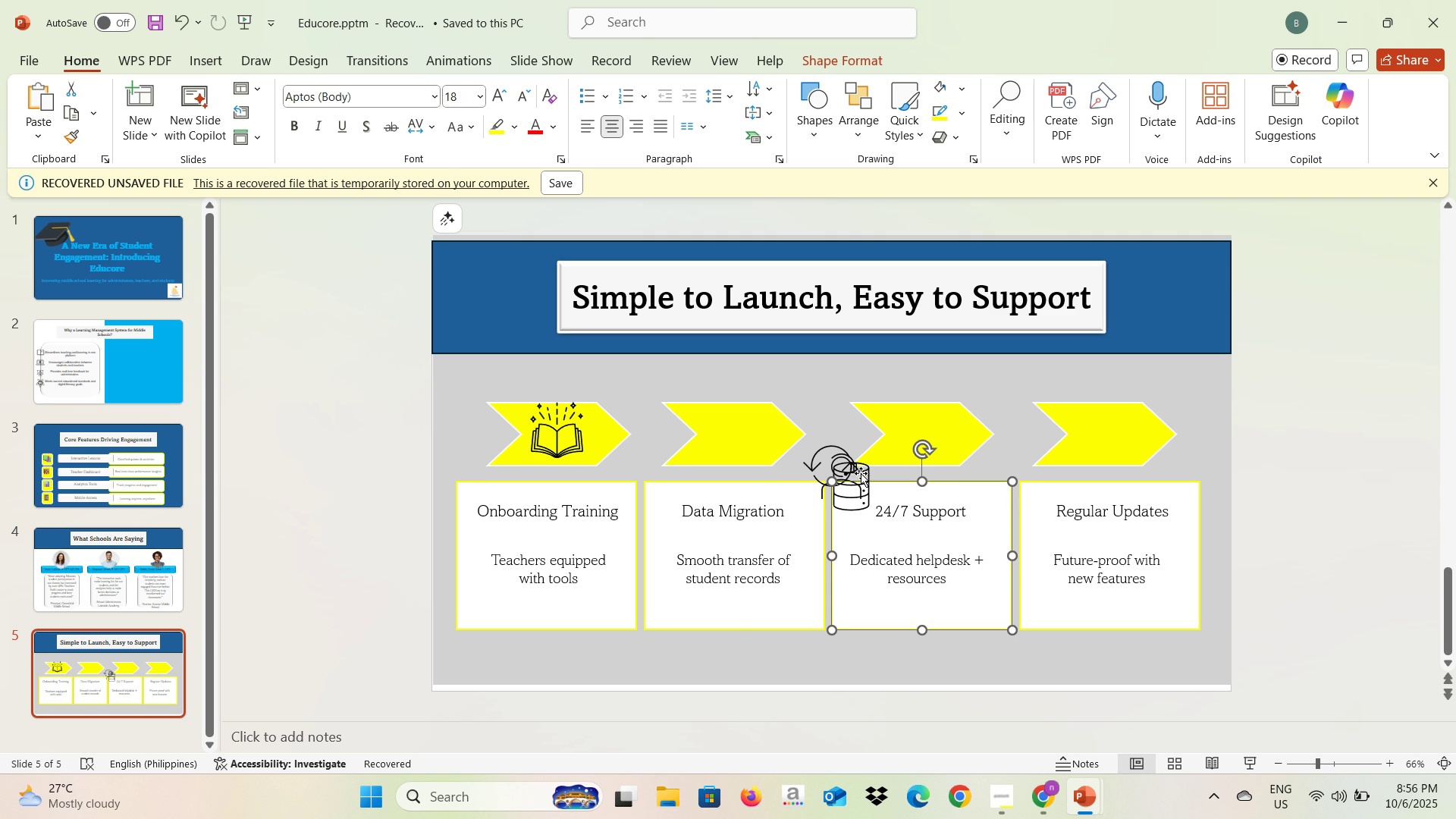 
double_click([861, 473])
 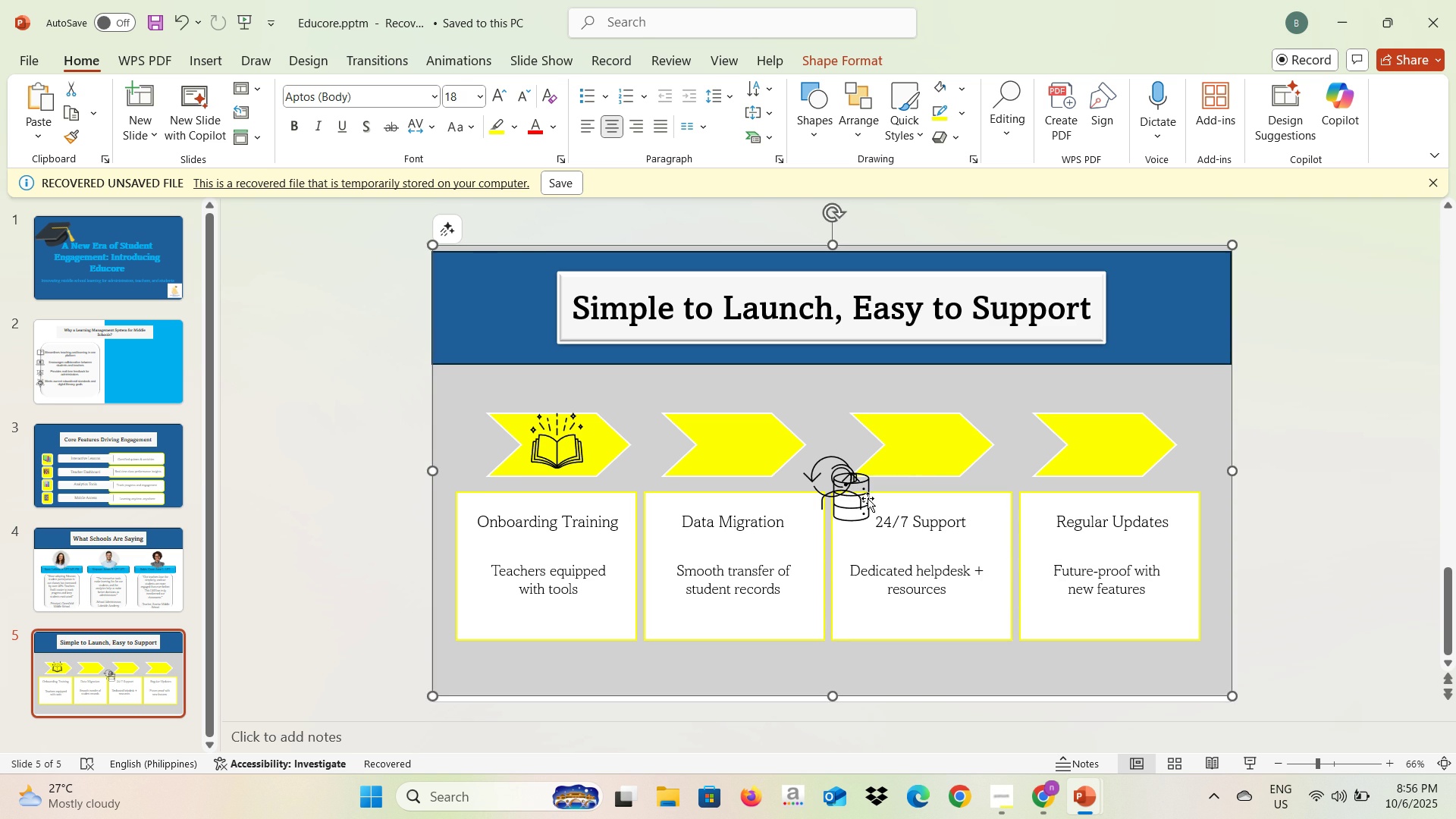 
double_click([868, 498])
 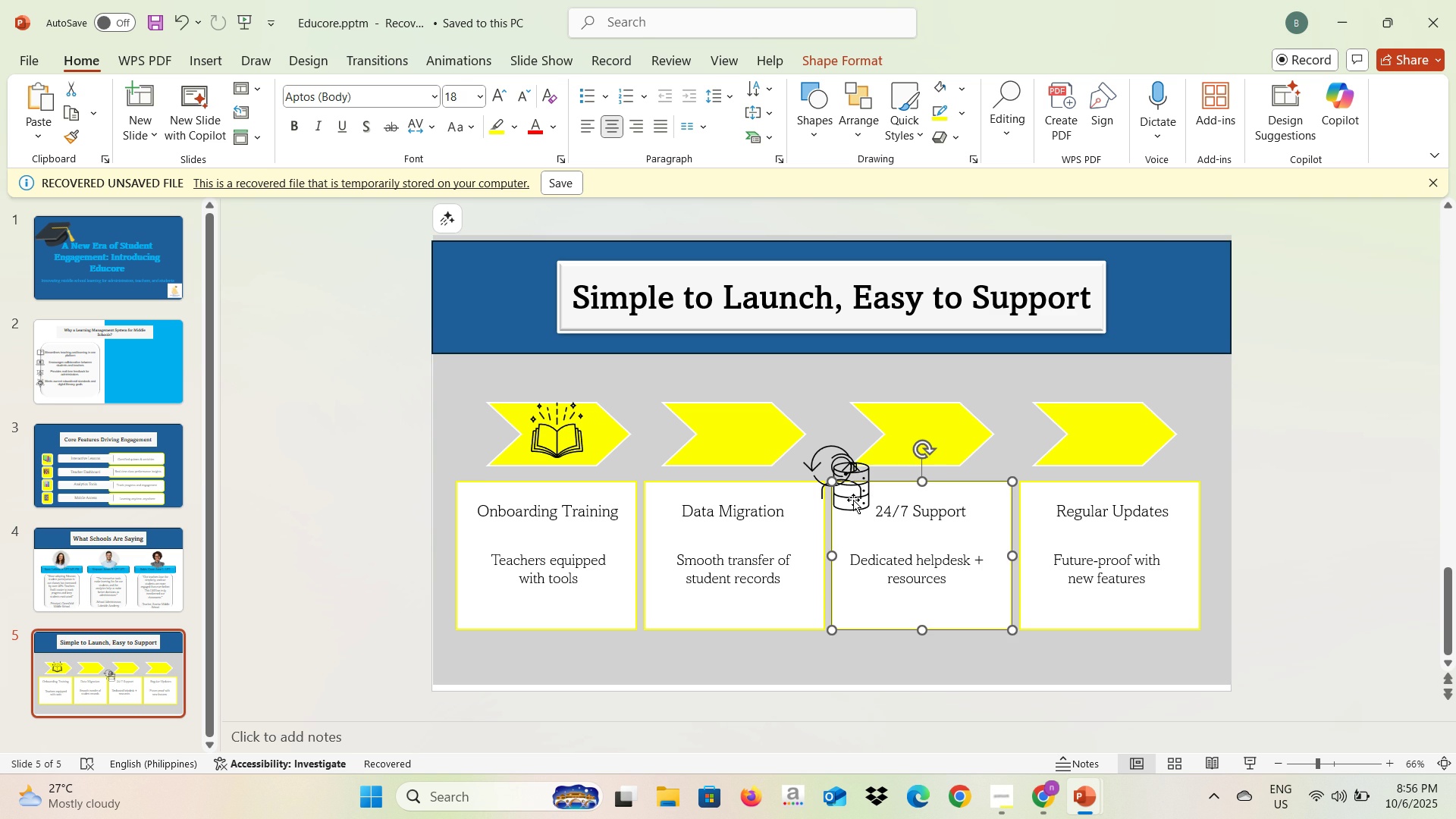 
triple_click([853, 500])
 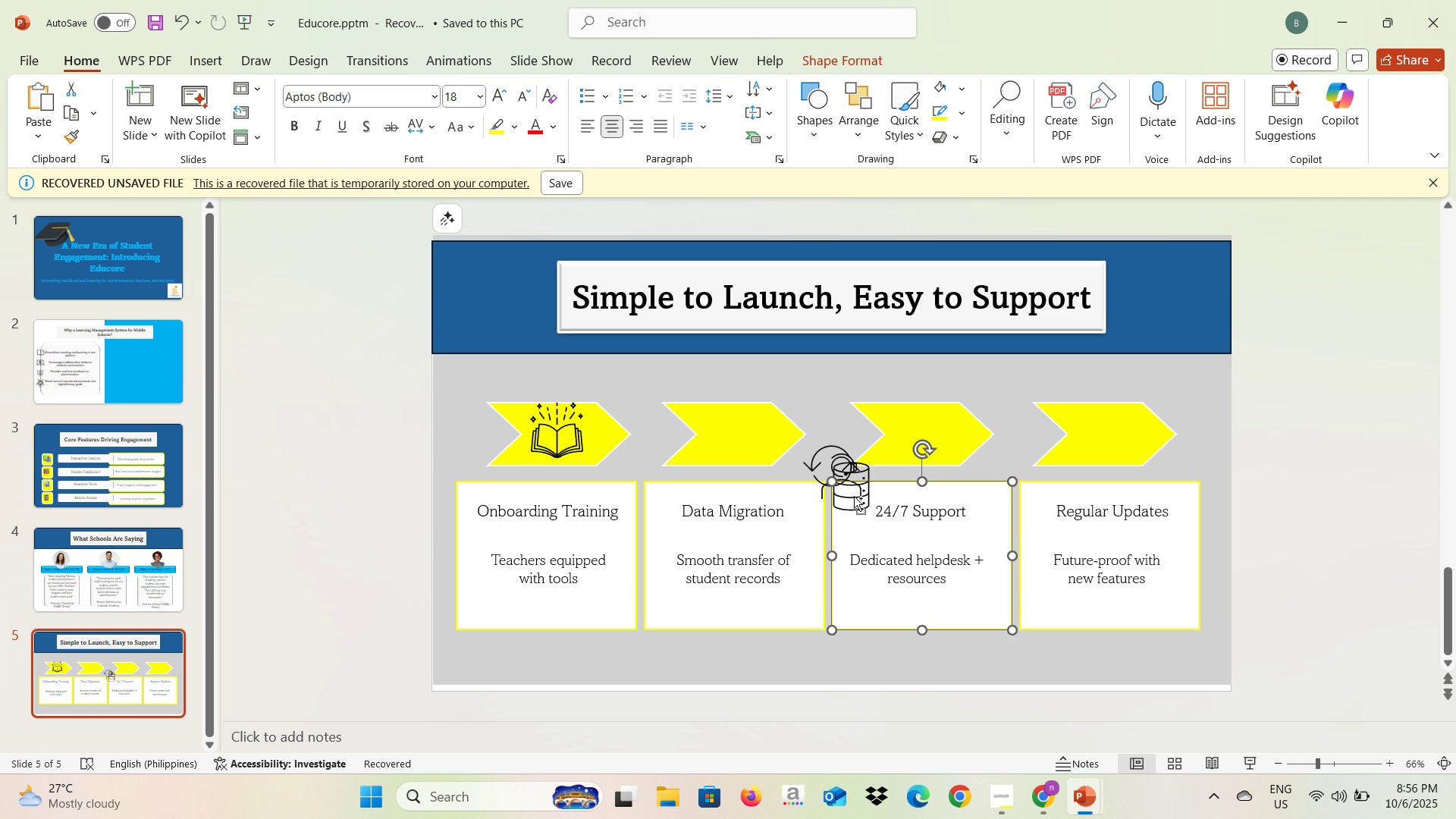 
key(Control+Z)
 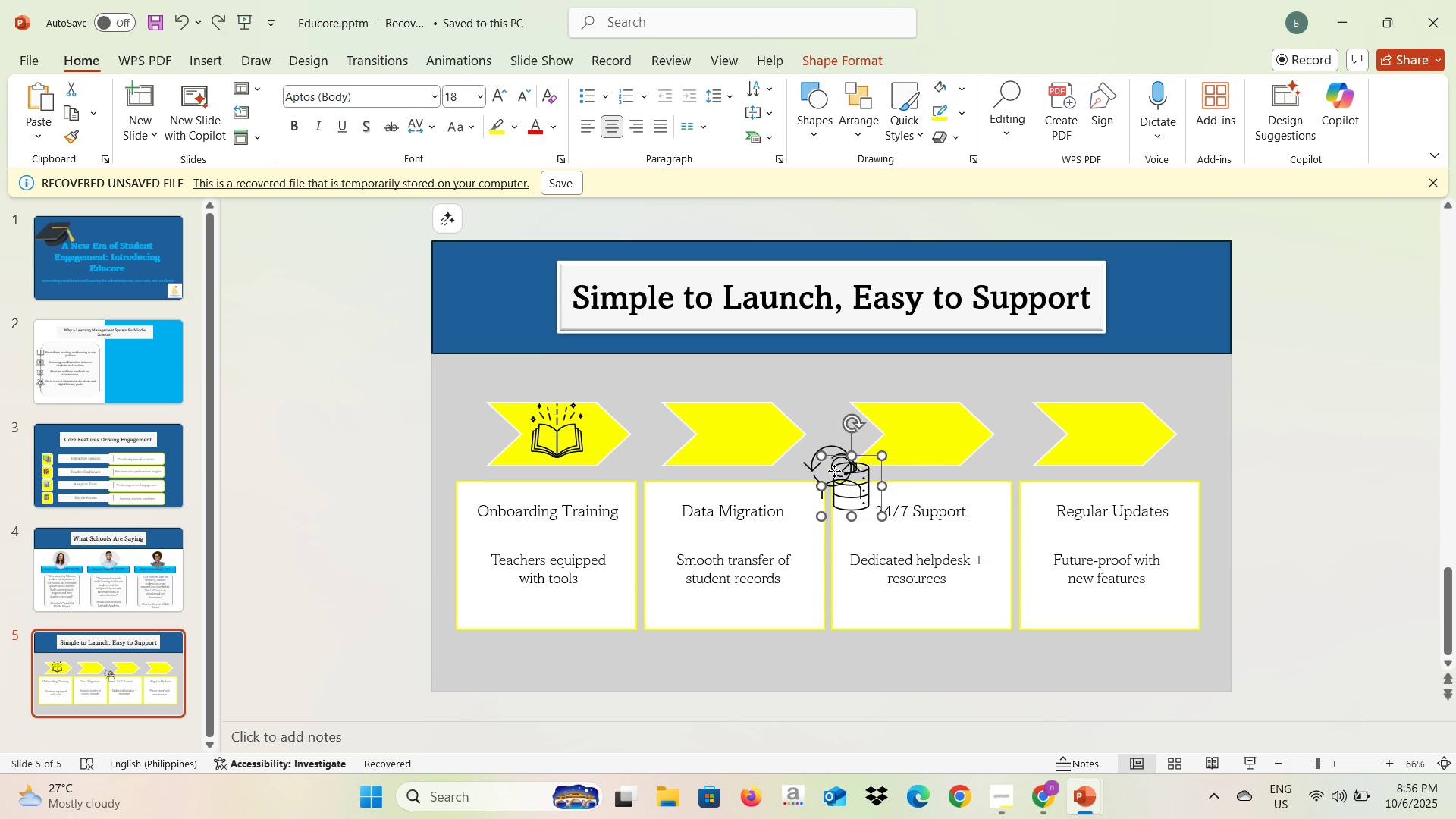 
left_click([834, 471])
 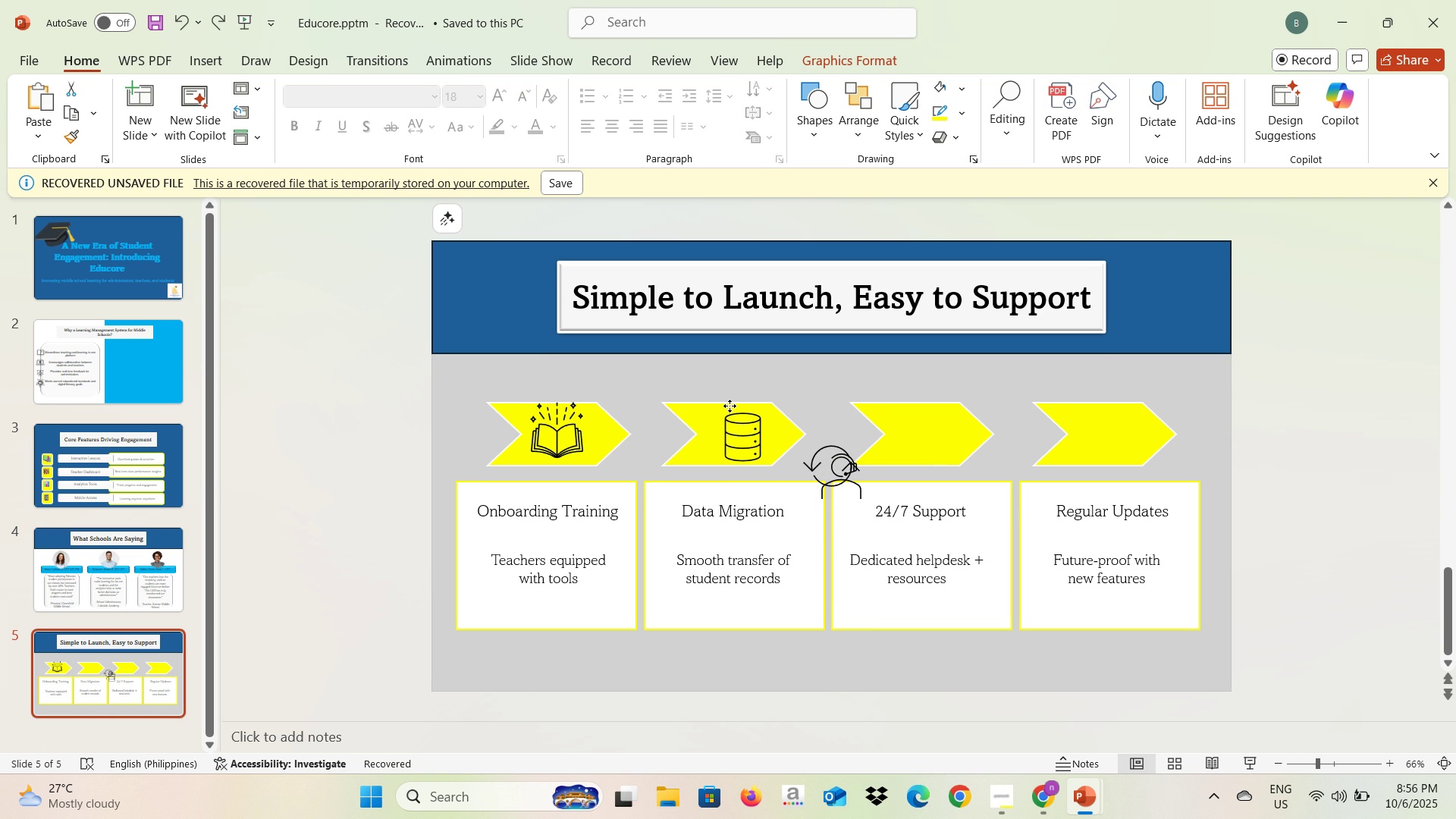 
wait(8.89)
 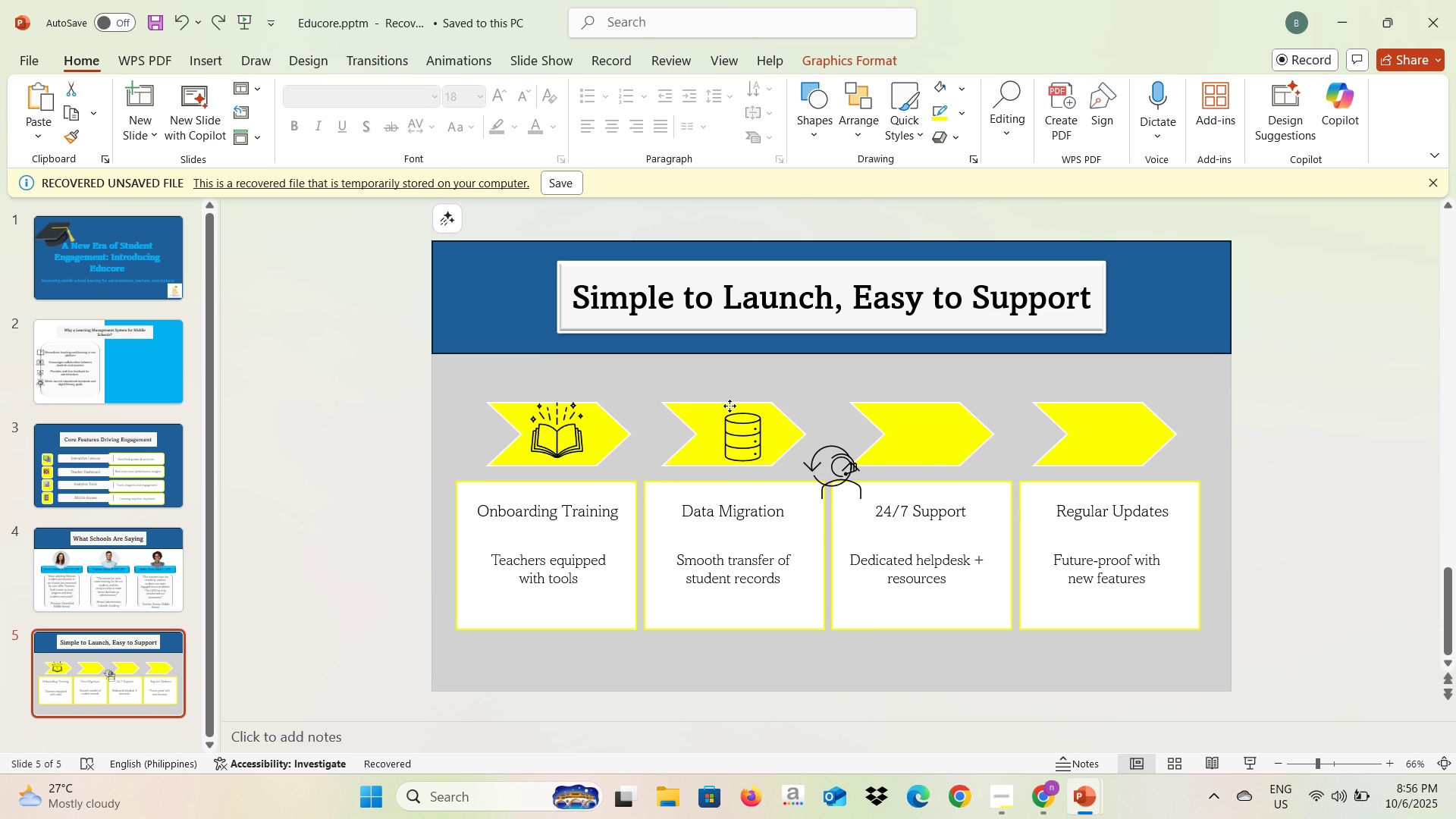 
left_click([841, 476])
 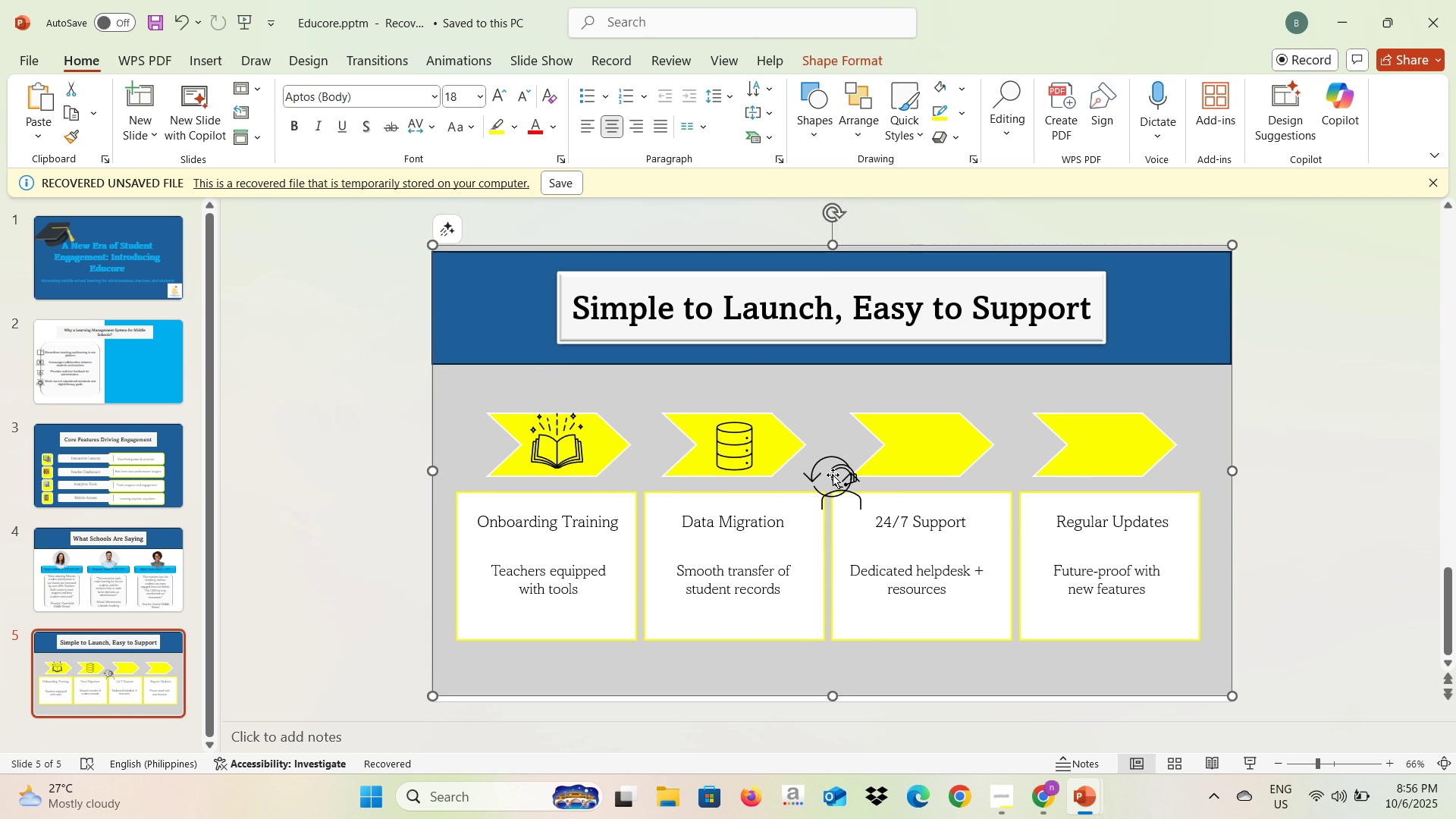 
key(Control+Z)
 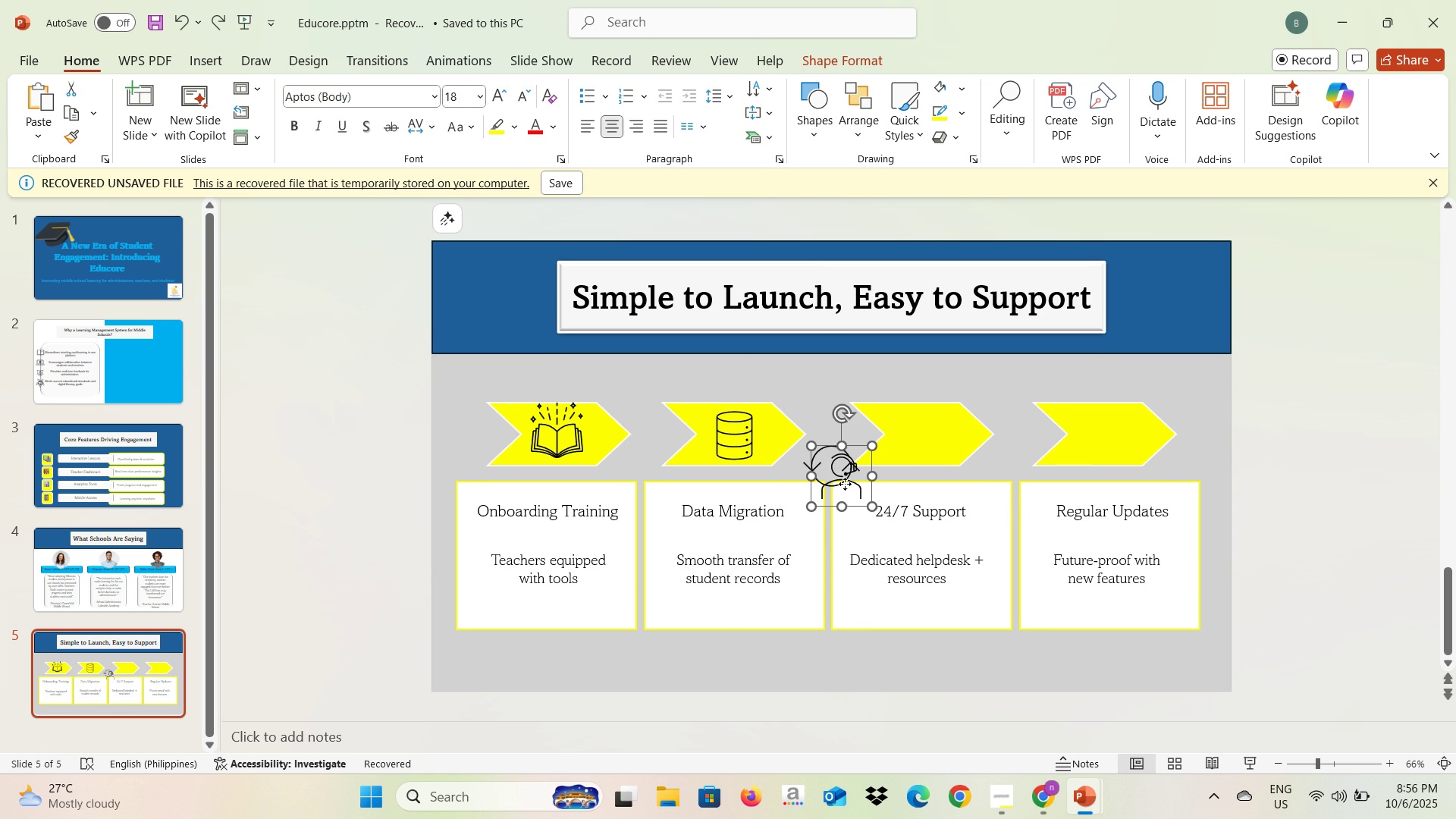 
left_click([845, 484])
 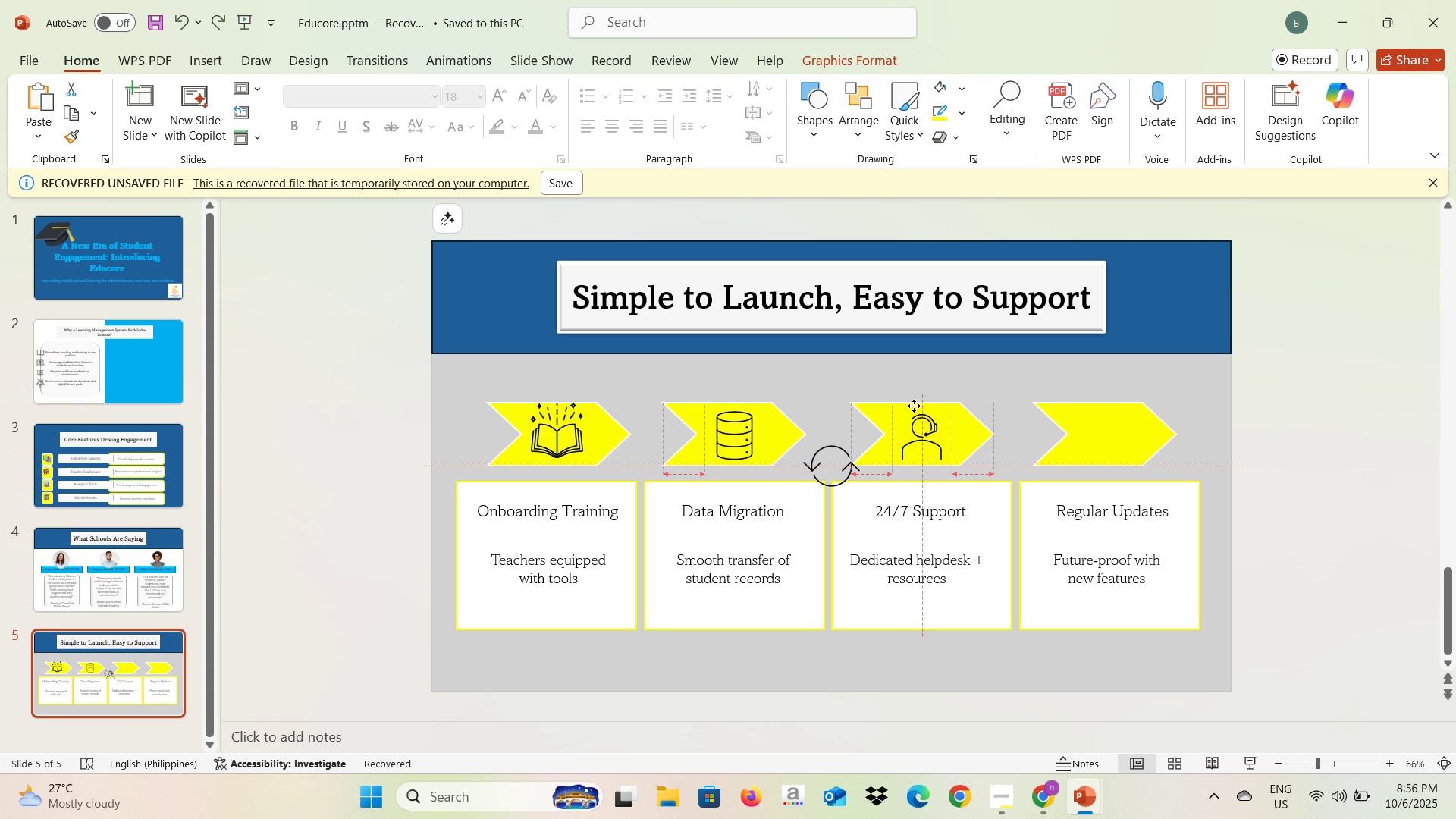 
wait(5.97)
 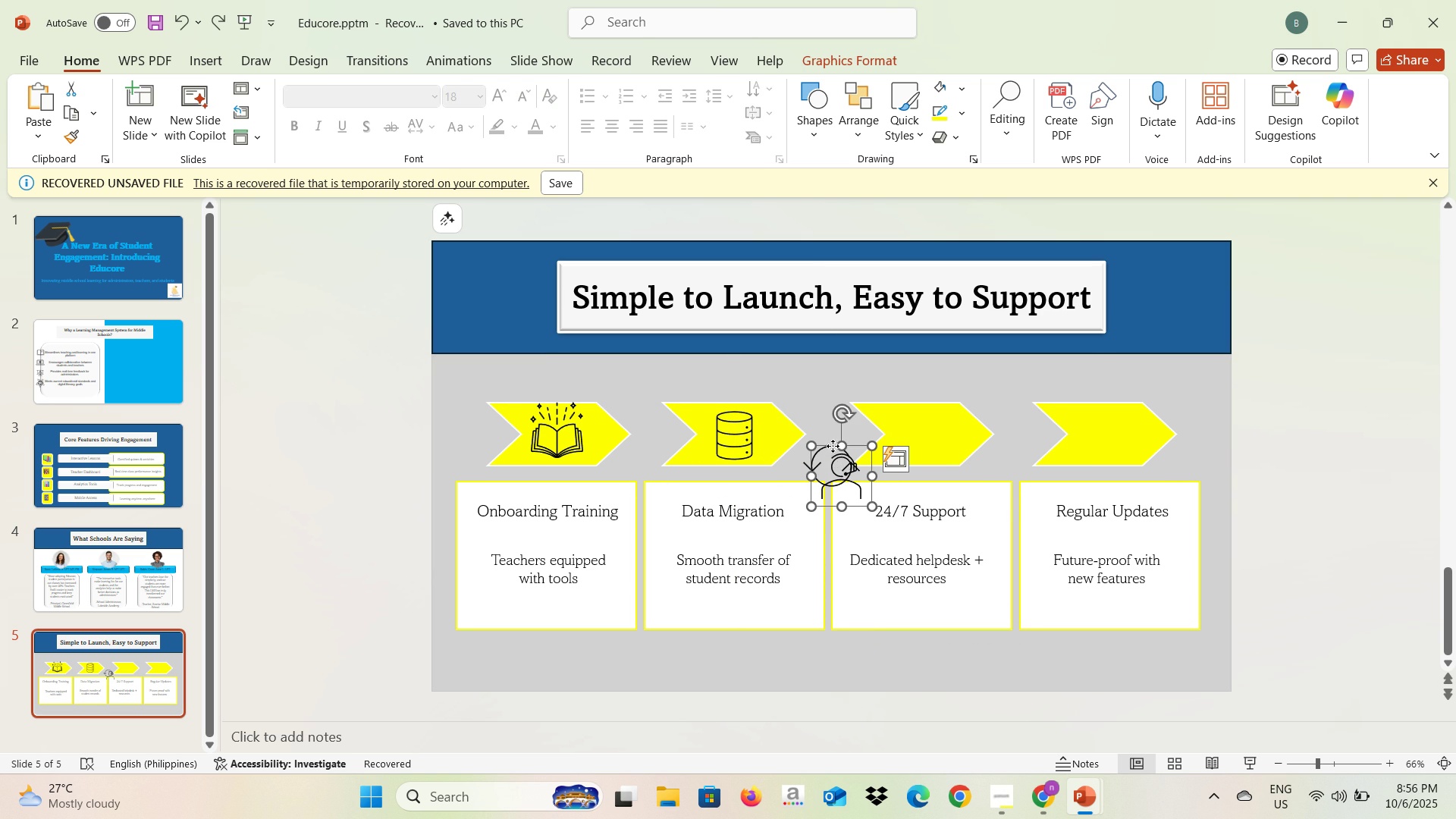 
left_click([838, 460])
 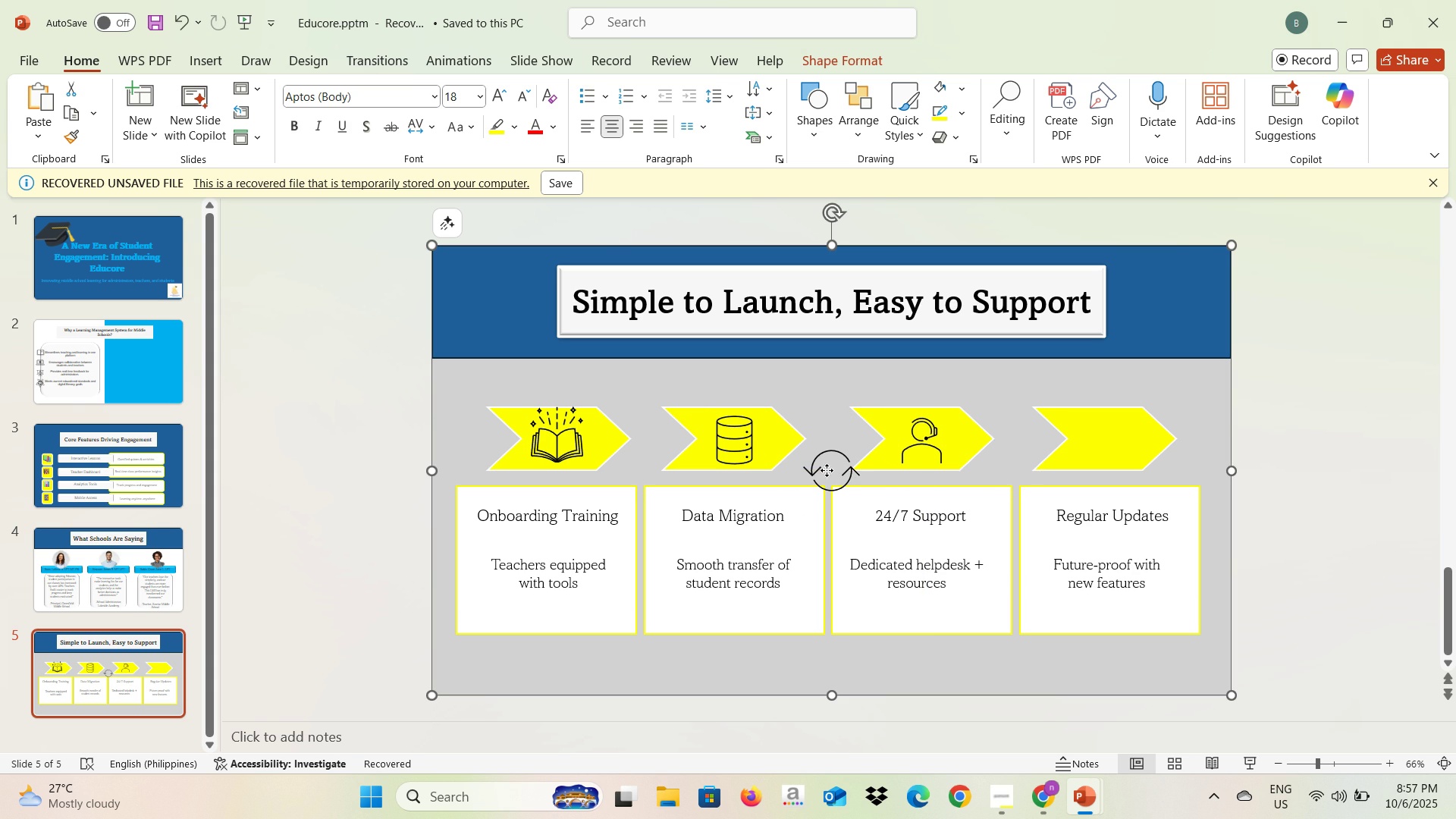 
left_click([827, 470])
 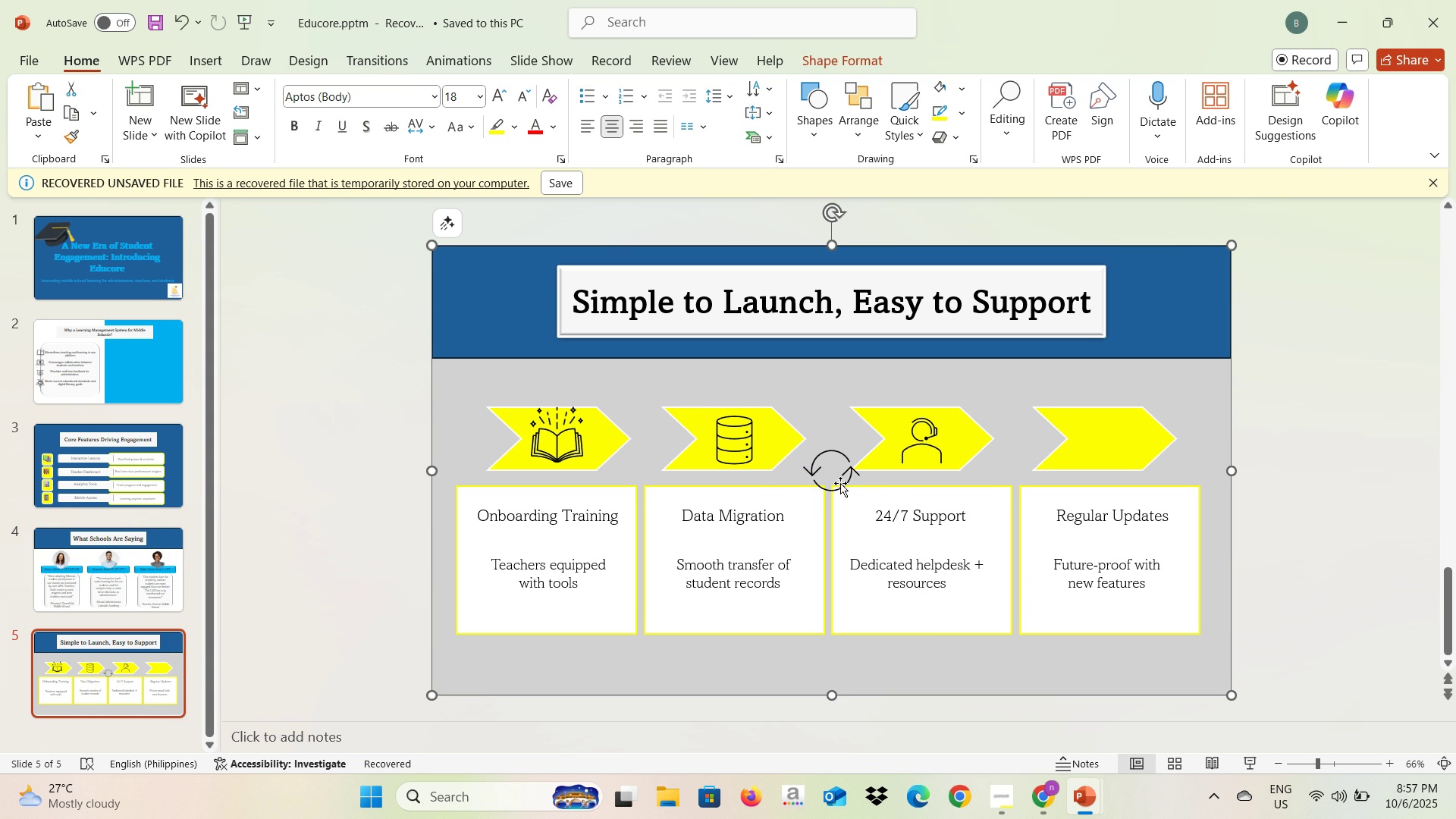 
double_click([840, 483])
 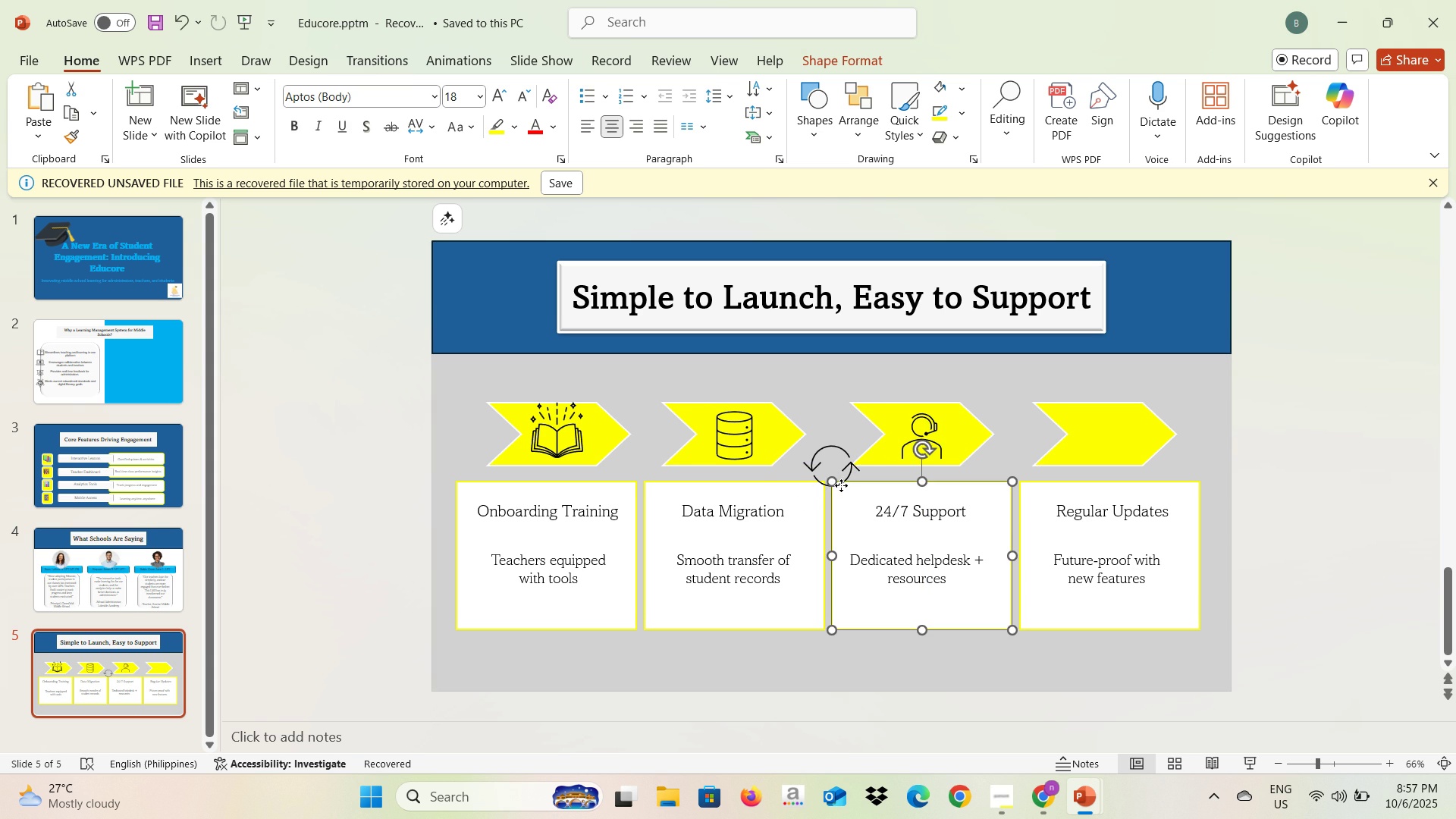 
triple_click([841, 485])
 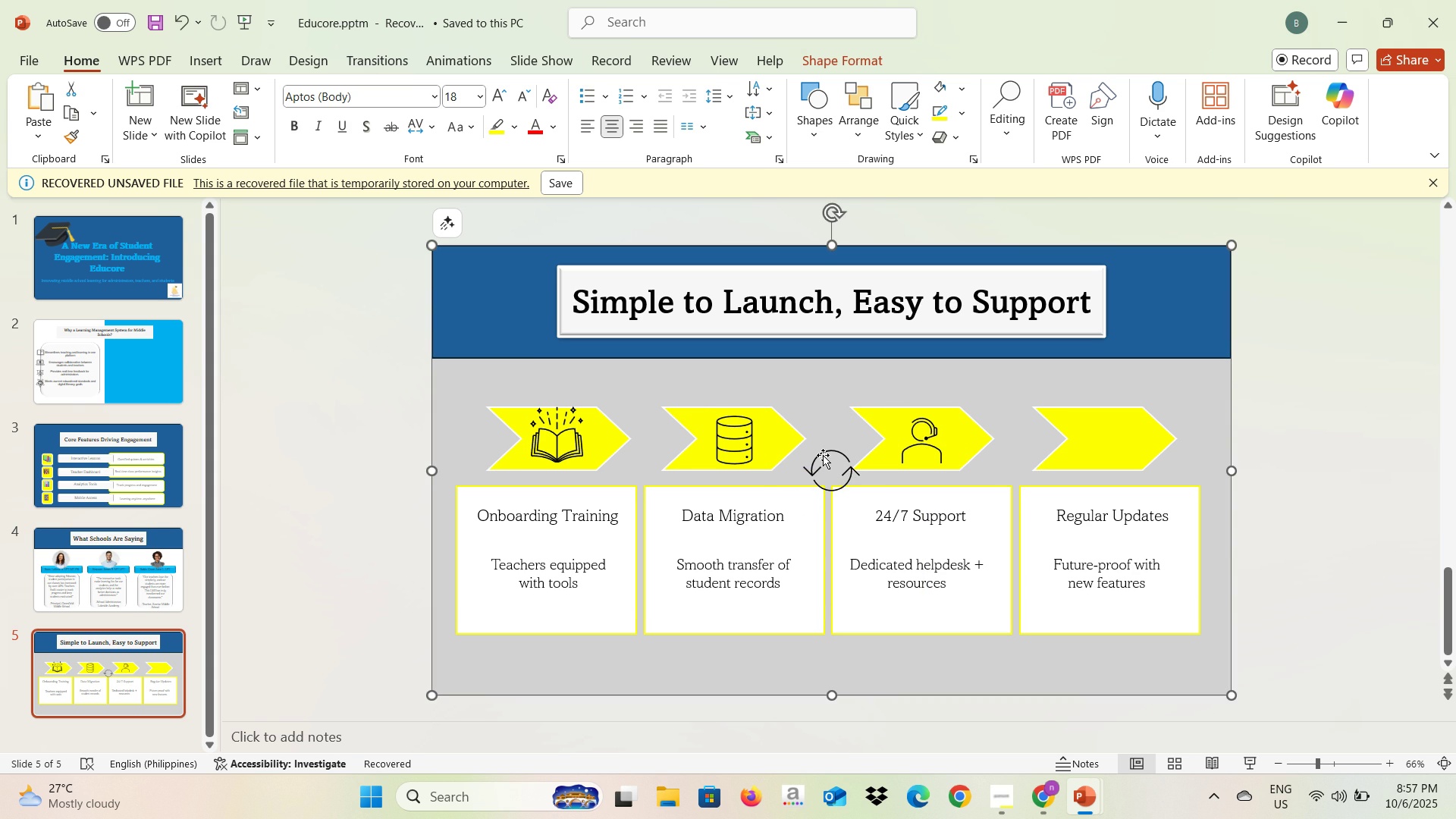 
double_click([823, 454])
 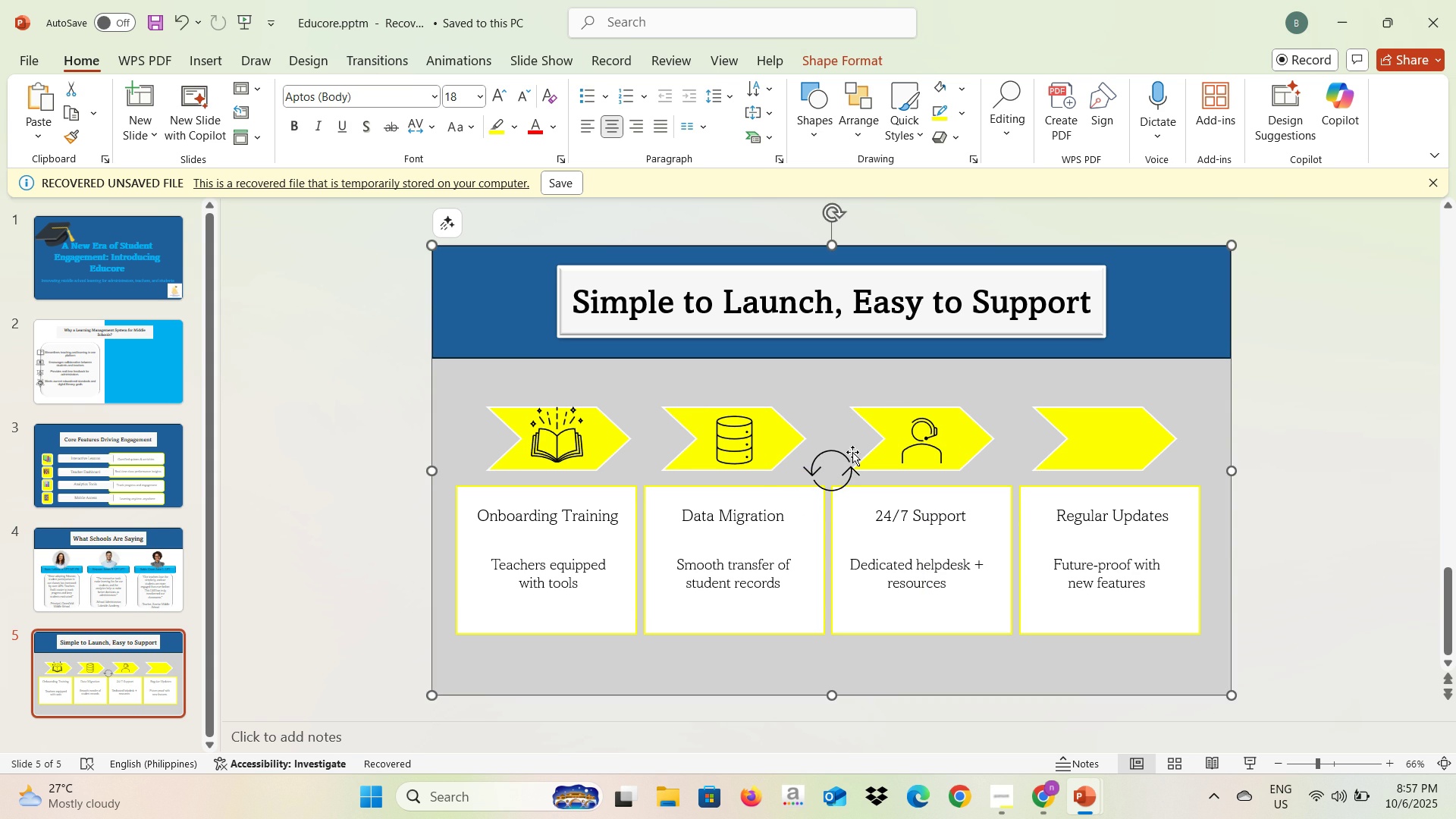 
triple_click([853, 452])
 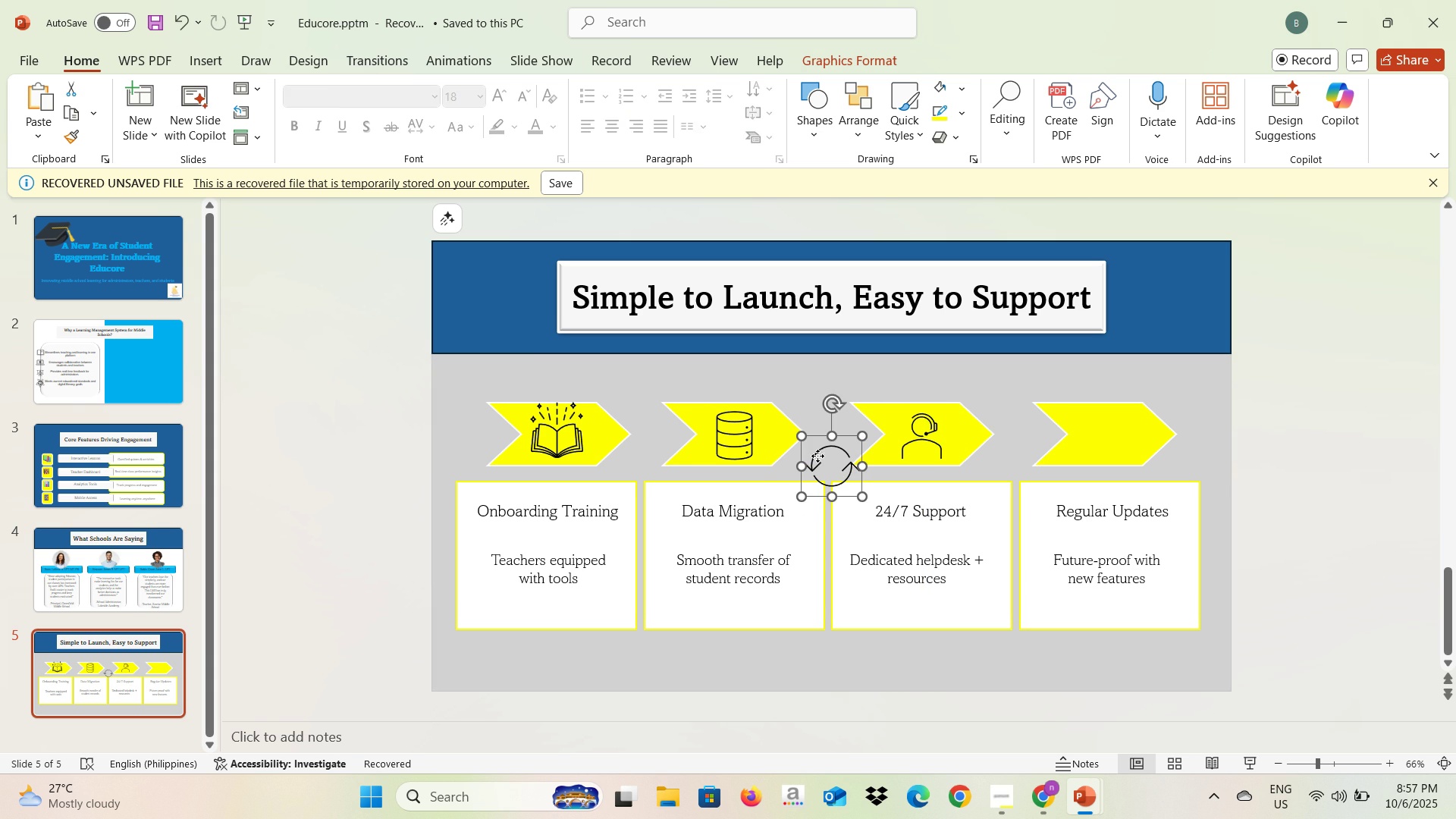 
triple_click([817, 456])
 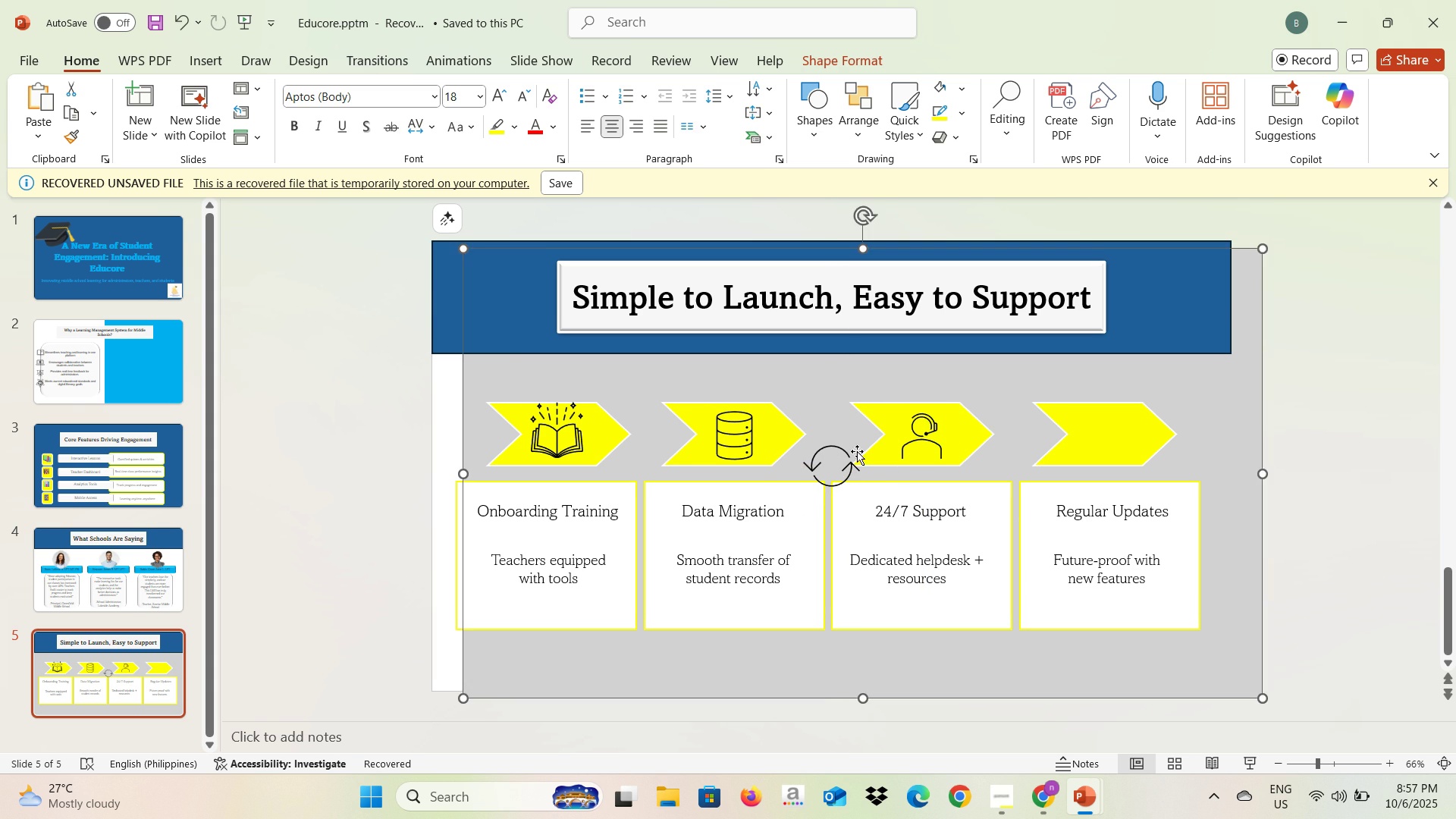 
key(Control+Z)
 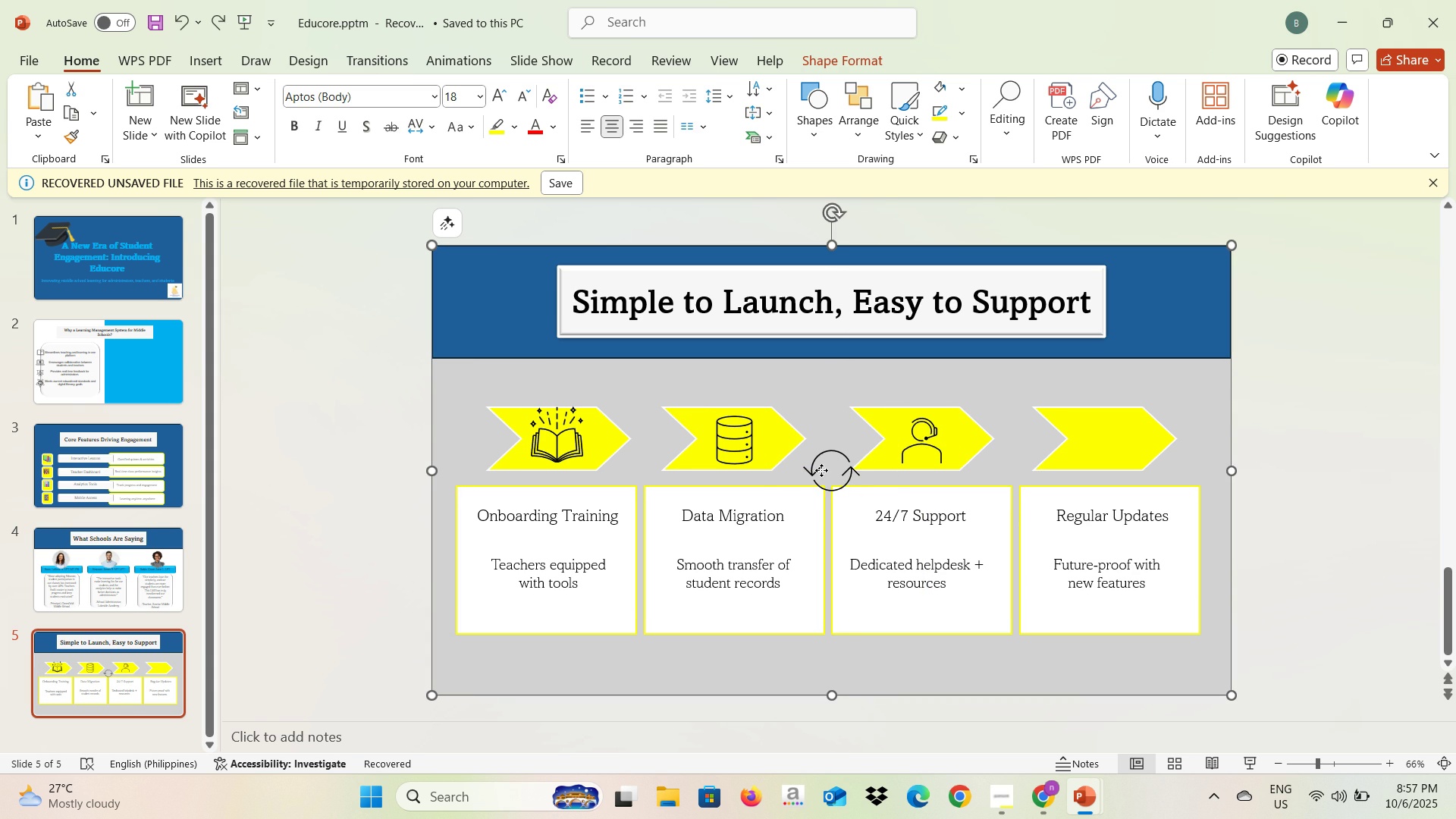 
double_click([821, 470])
 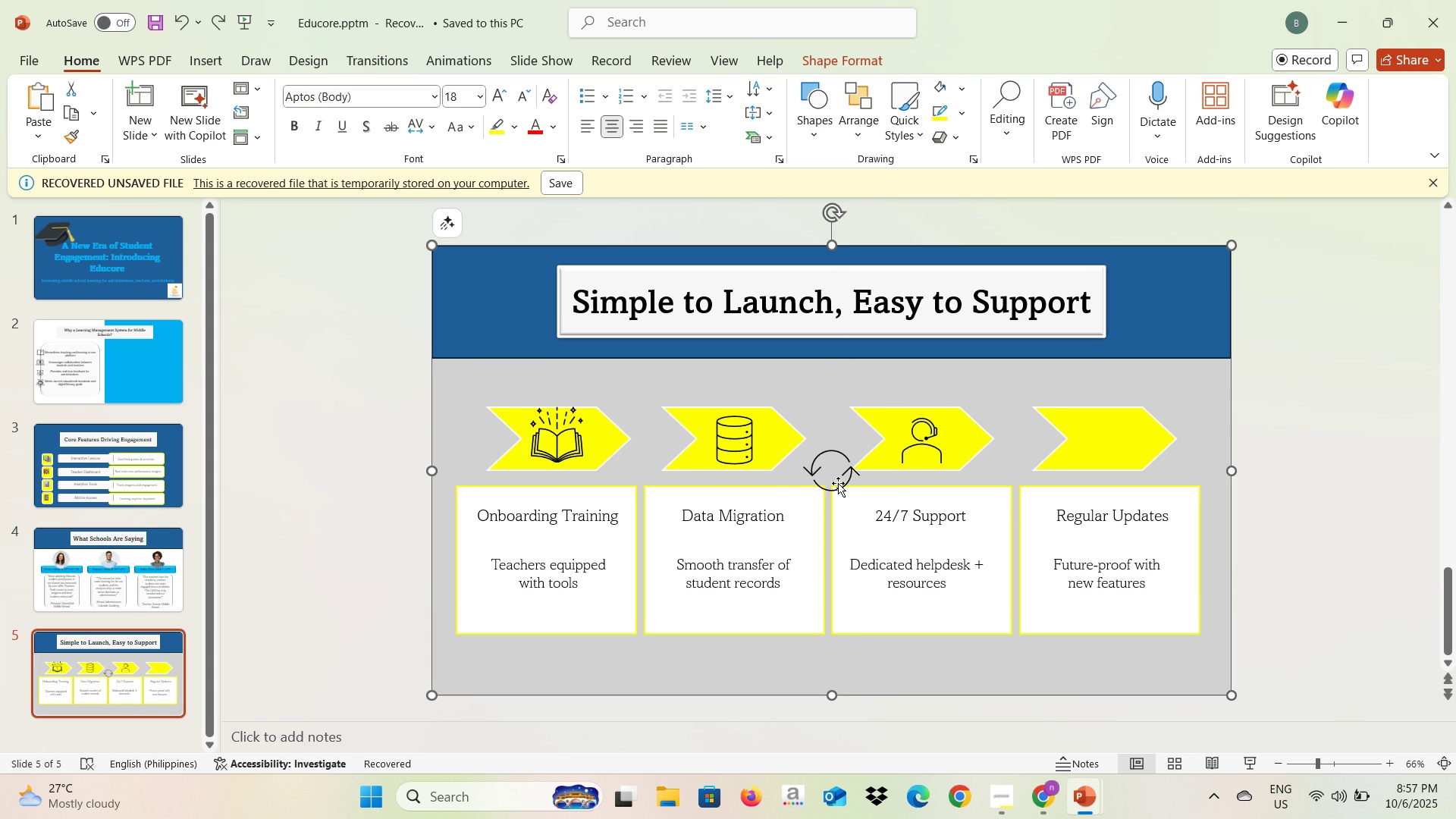 
double_click([838, 483])
 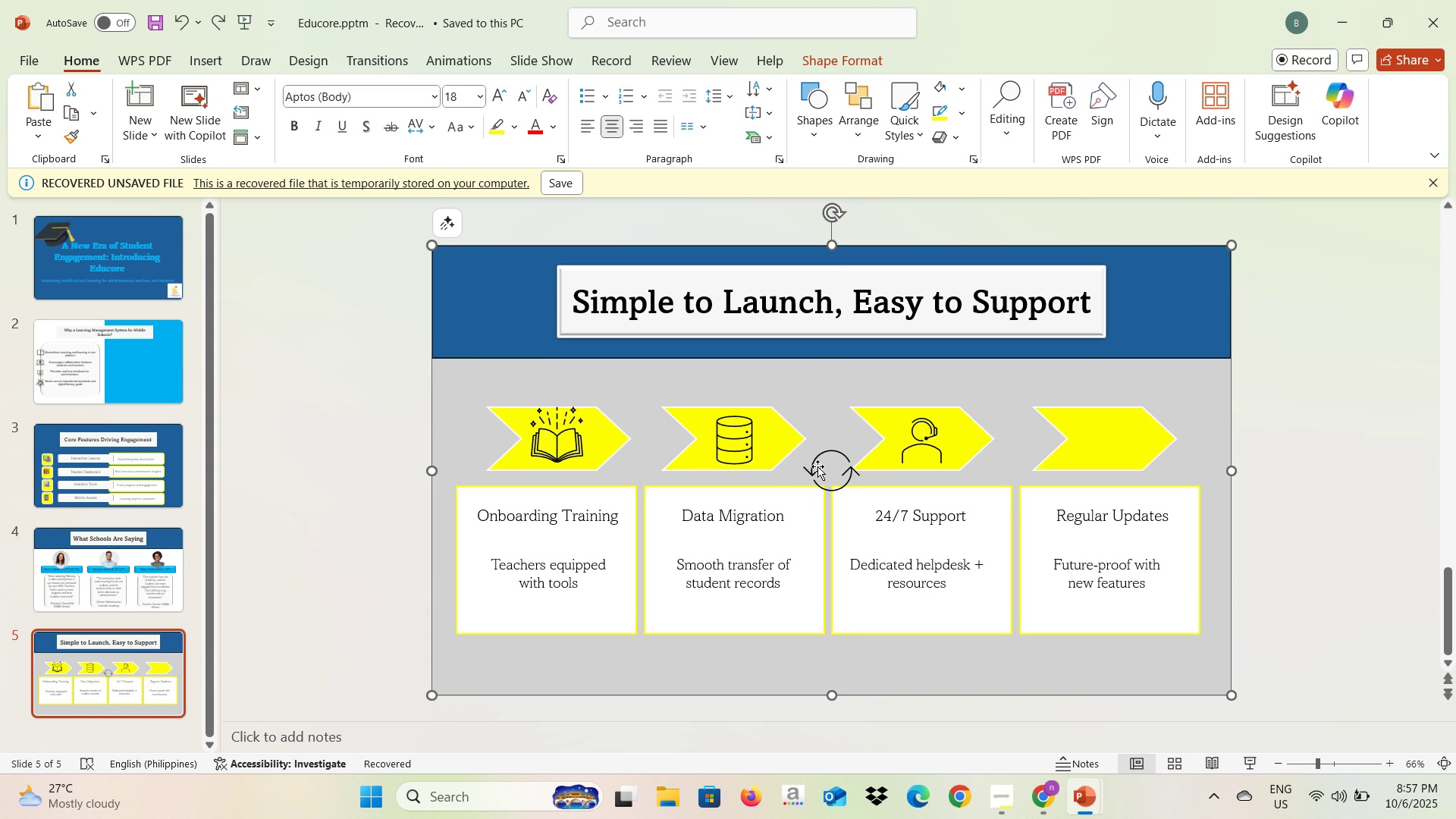 
triple_click([817, 466])
 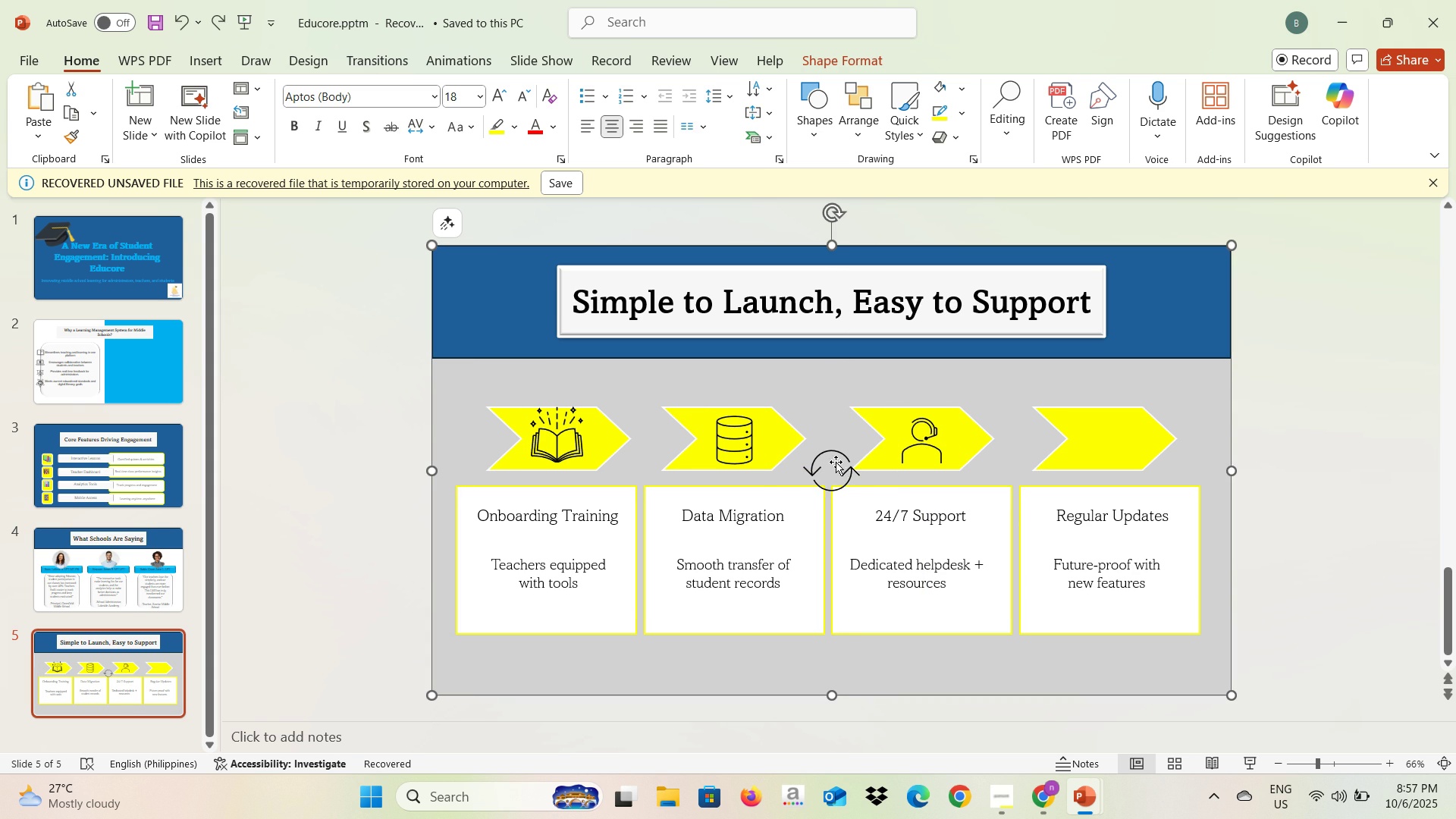 
triple_click([836, 462])
 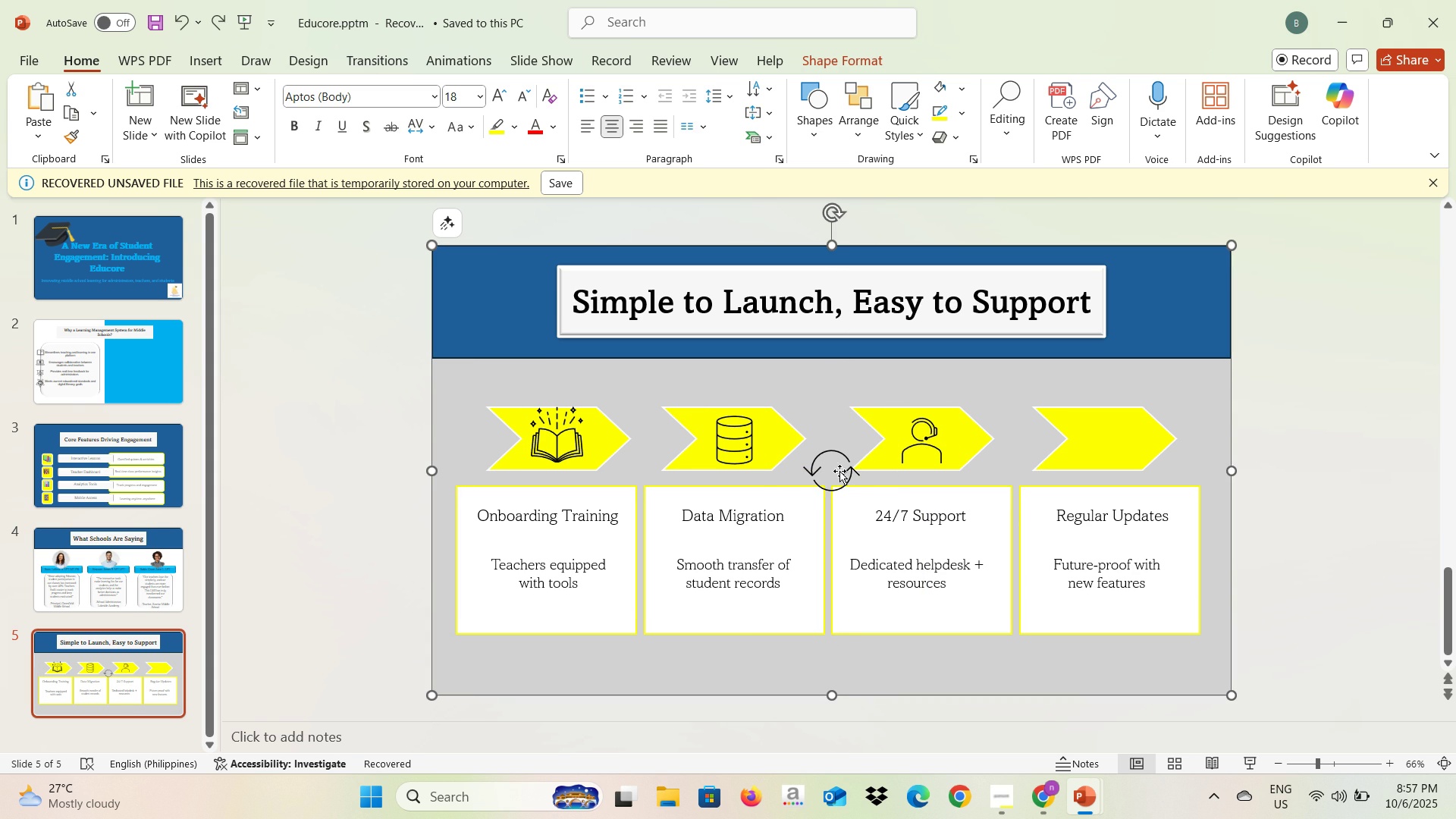 
triple_click([839, 471])
 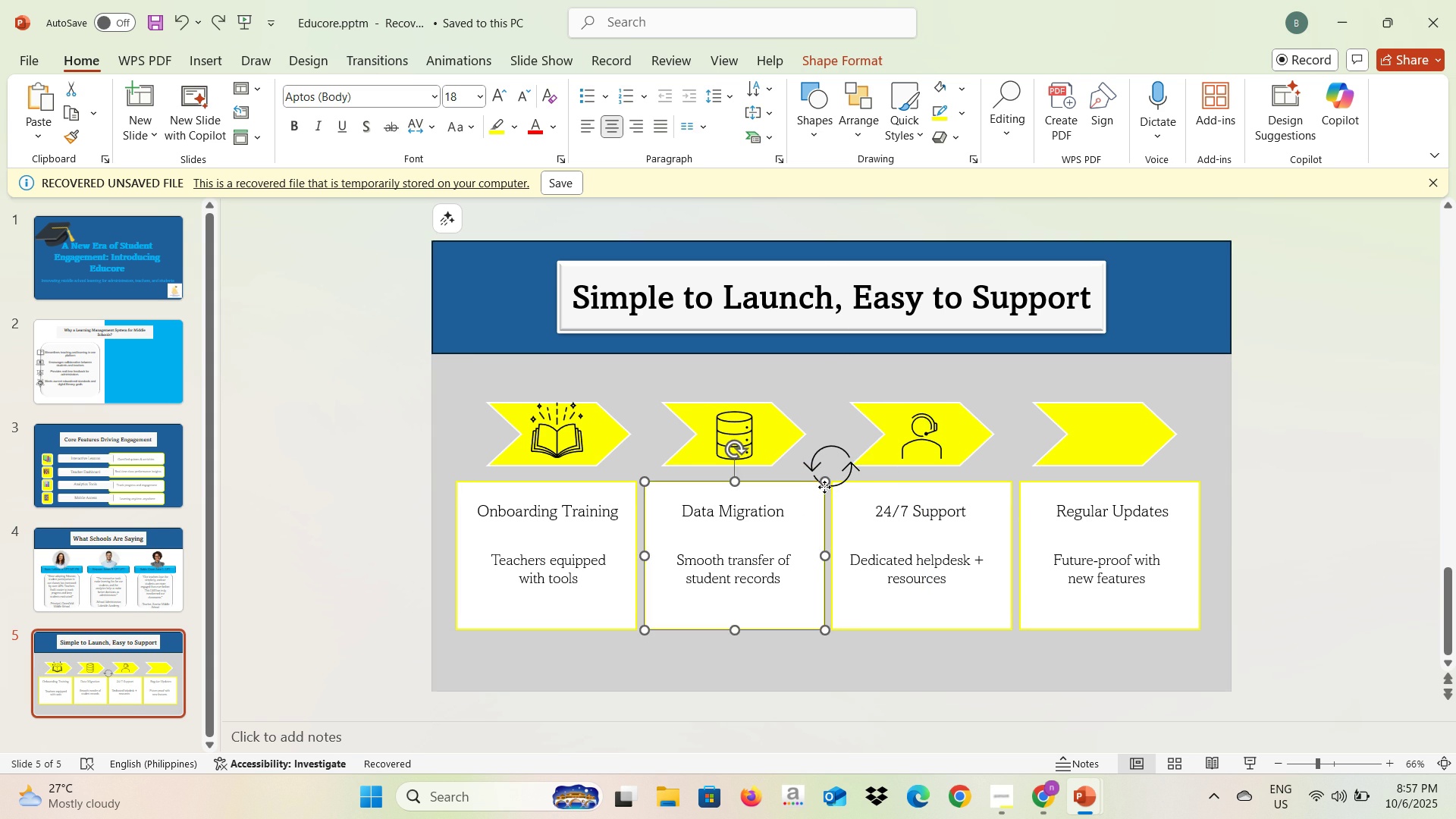 
triple_click([824, 487])
 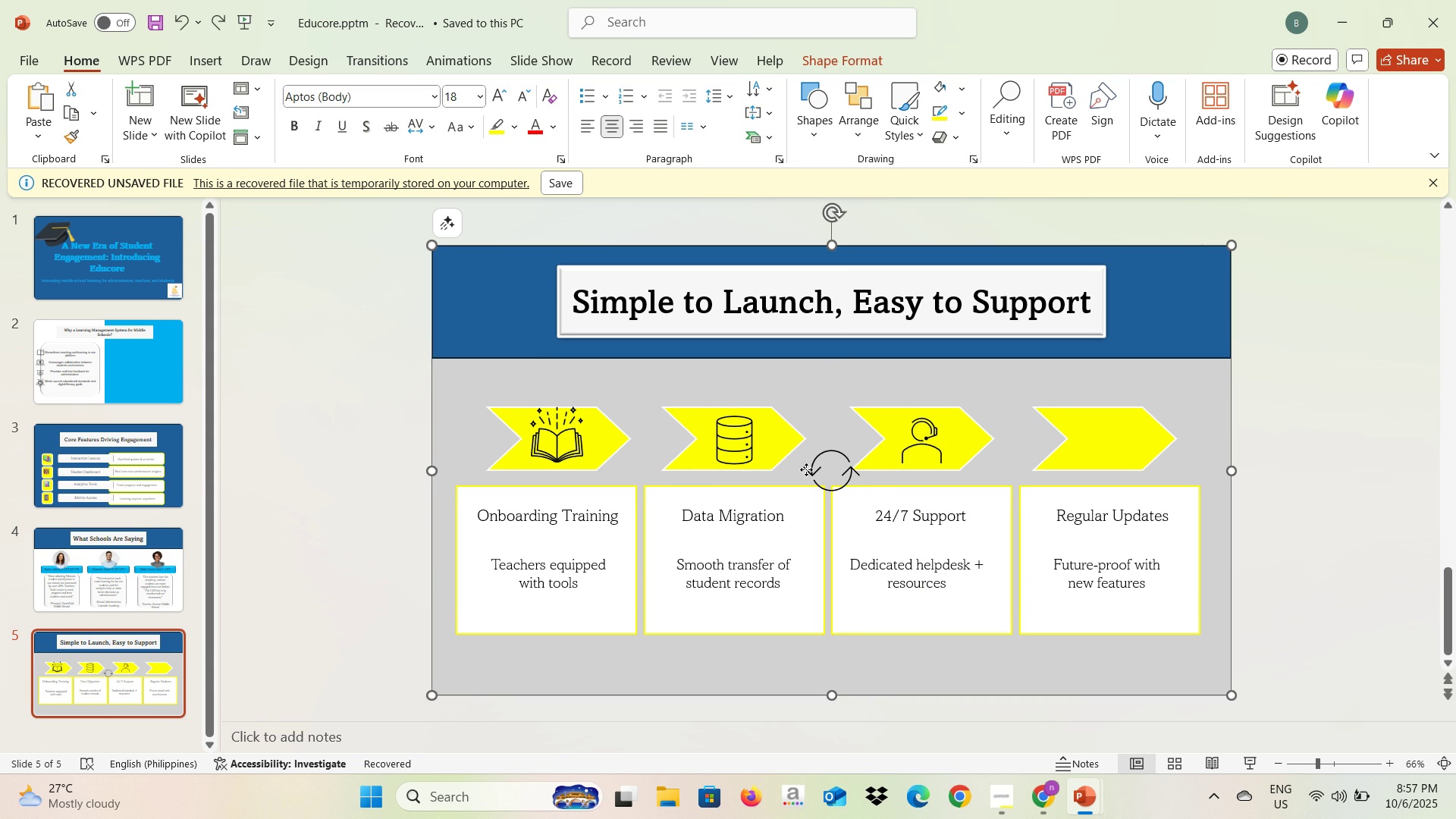 
triple_click([806, 469])
 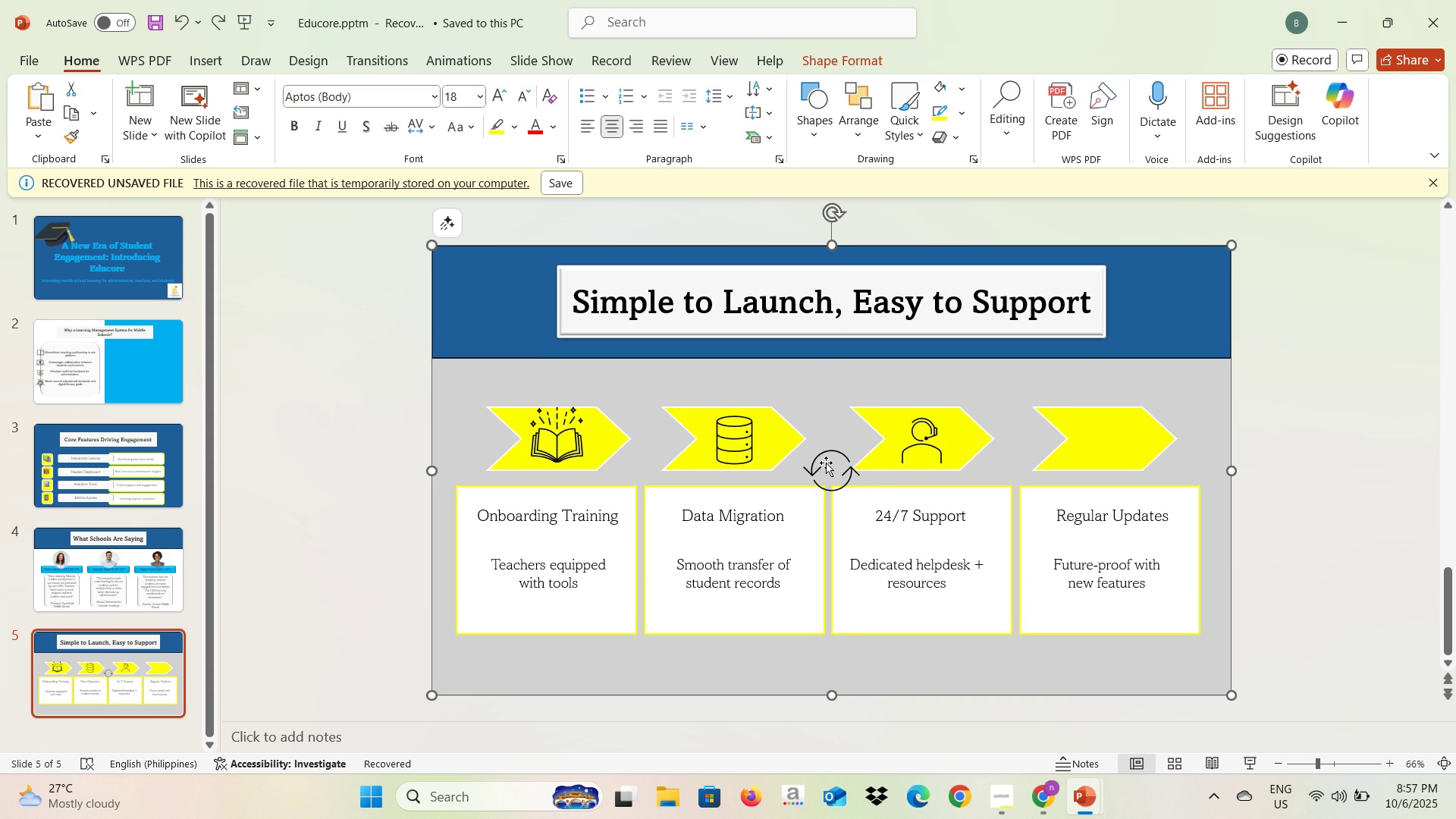 
triple_click([826, 463])
 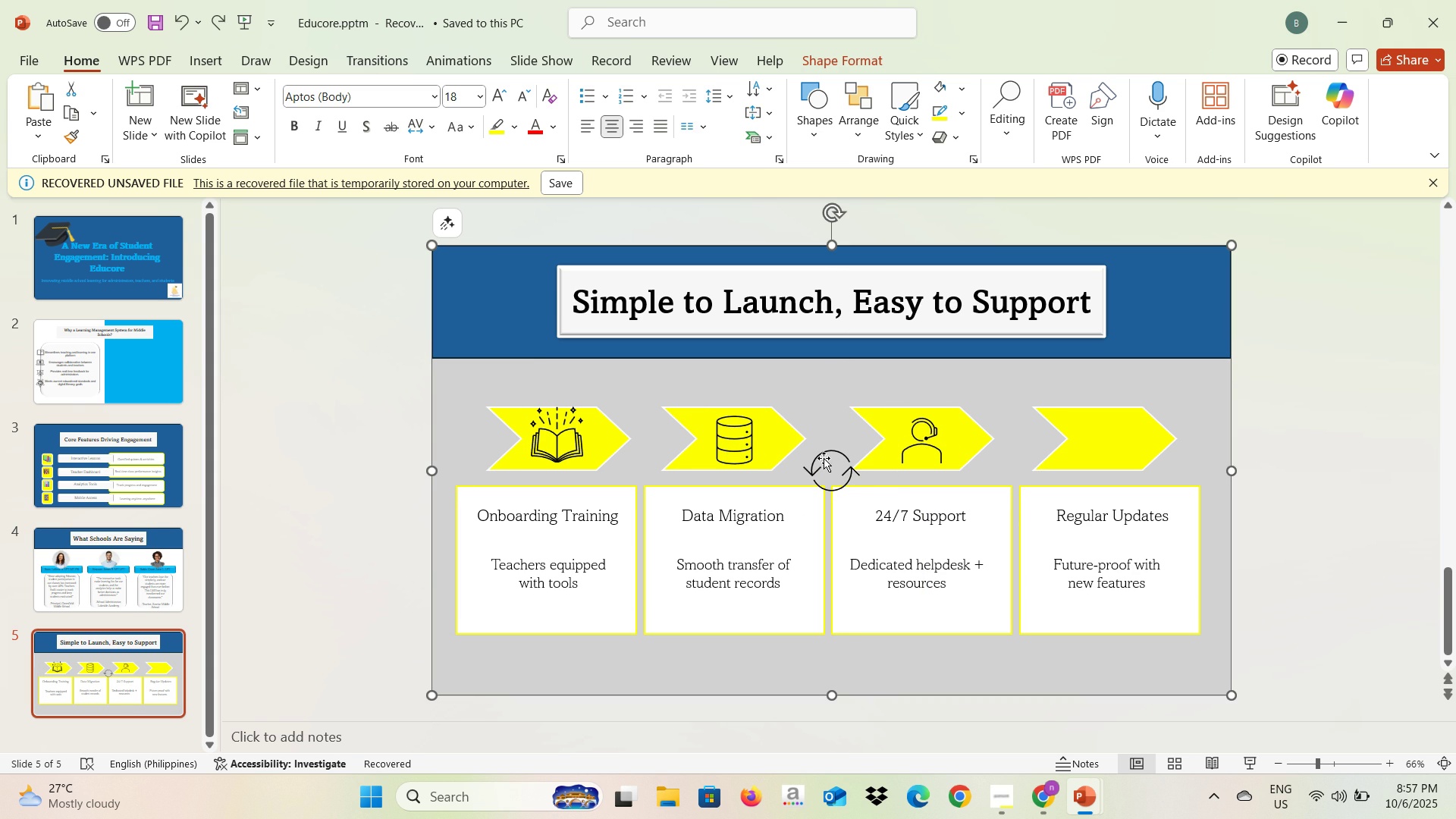 
triple_click([824, 458])
 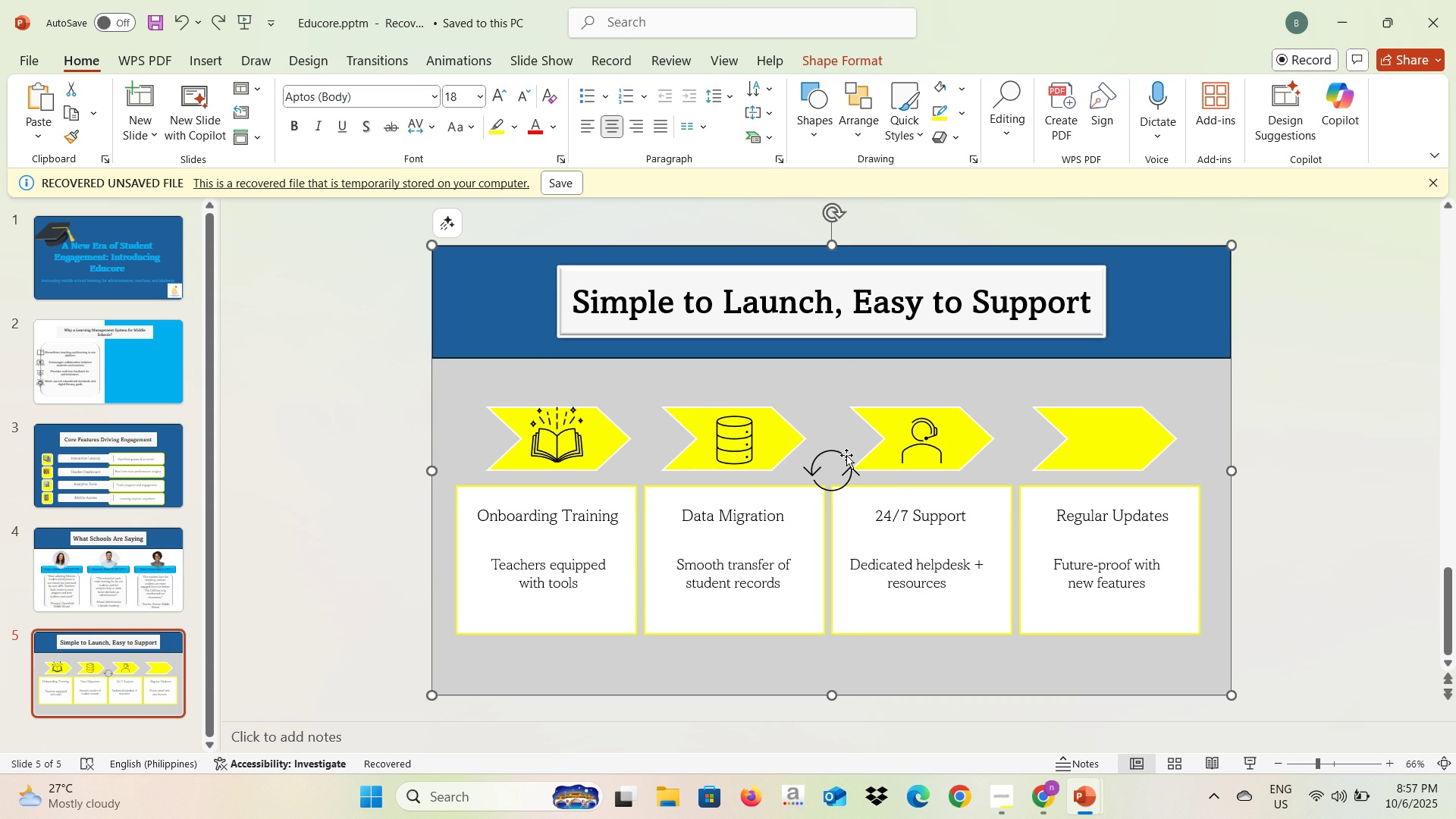 
triple_click([846, 455])
 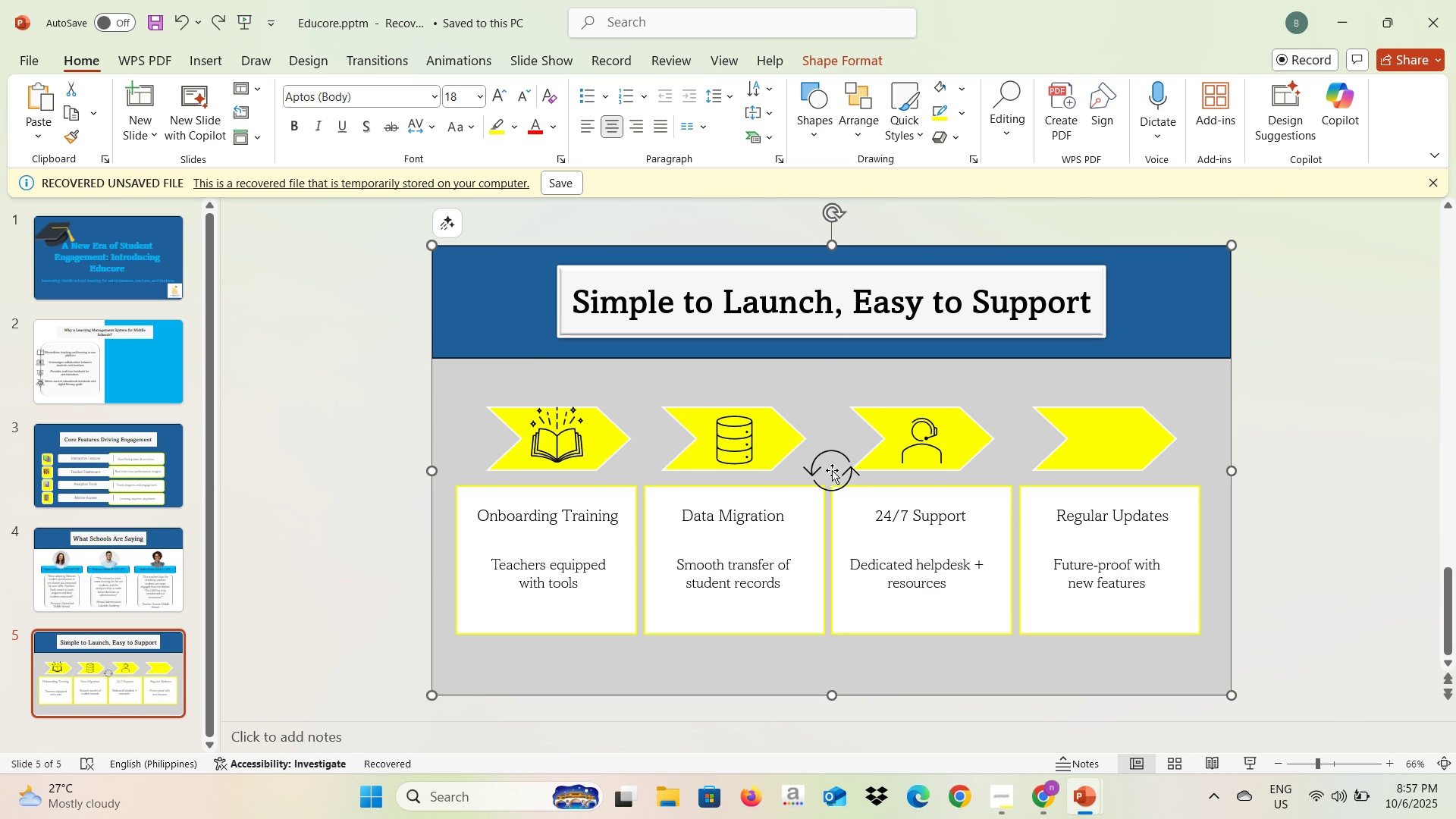 
triple_click([832, 470])
 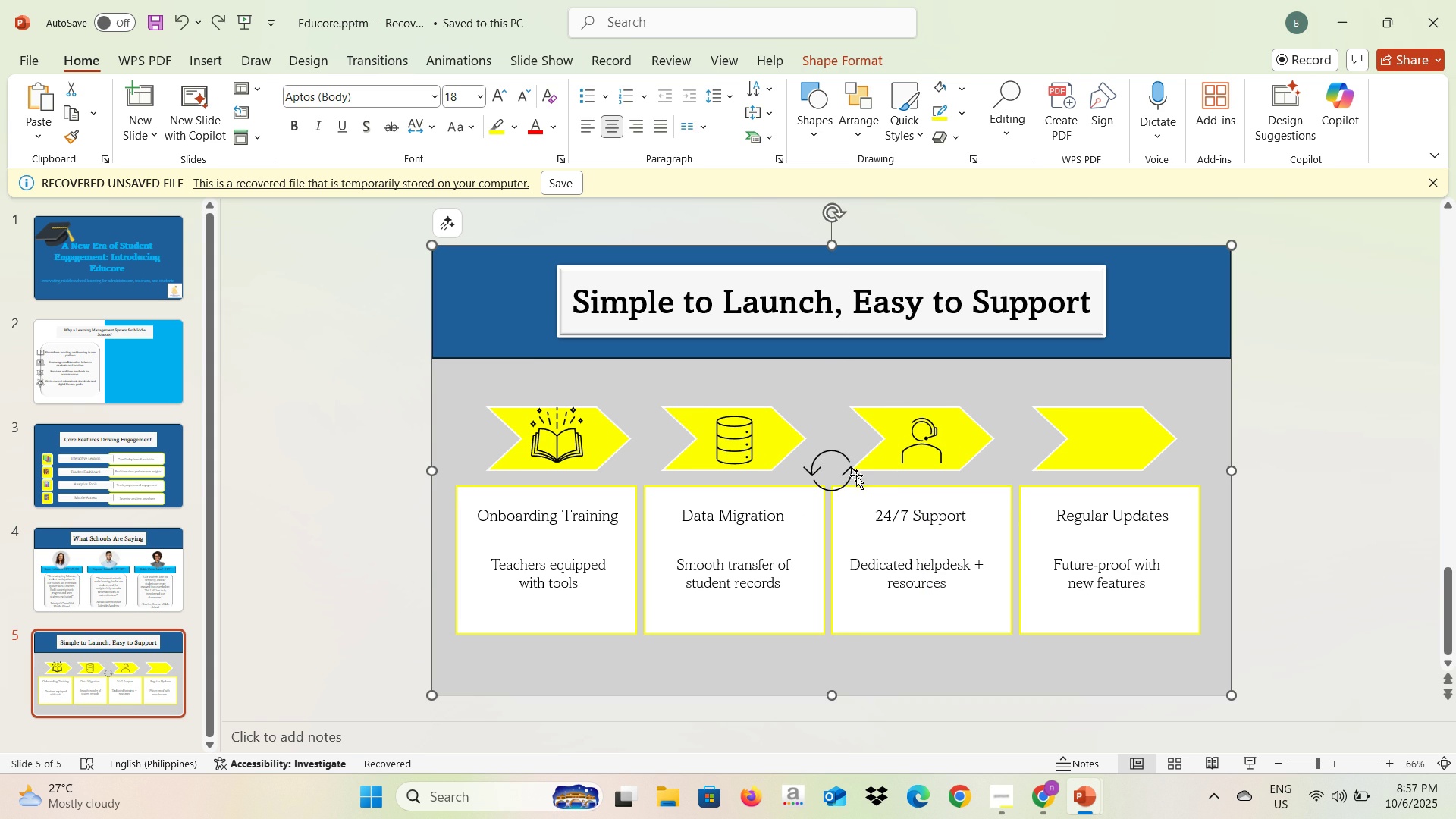 
triple_click([856, 475])
 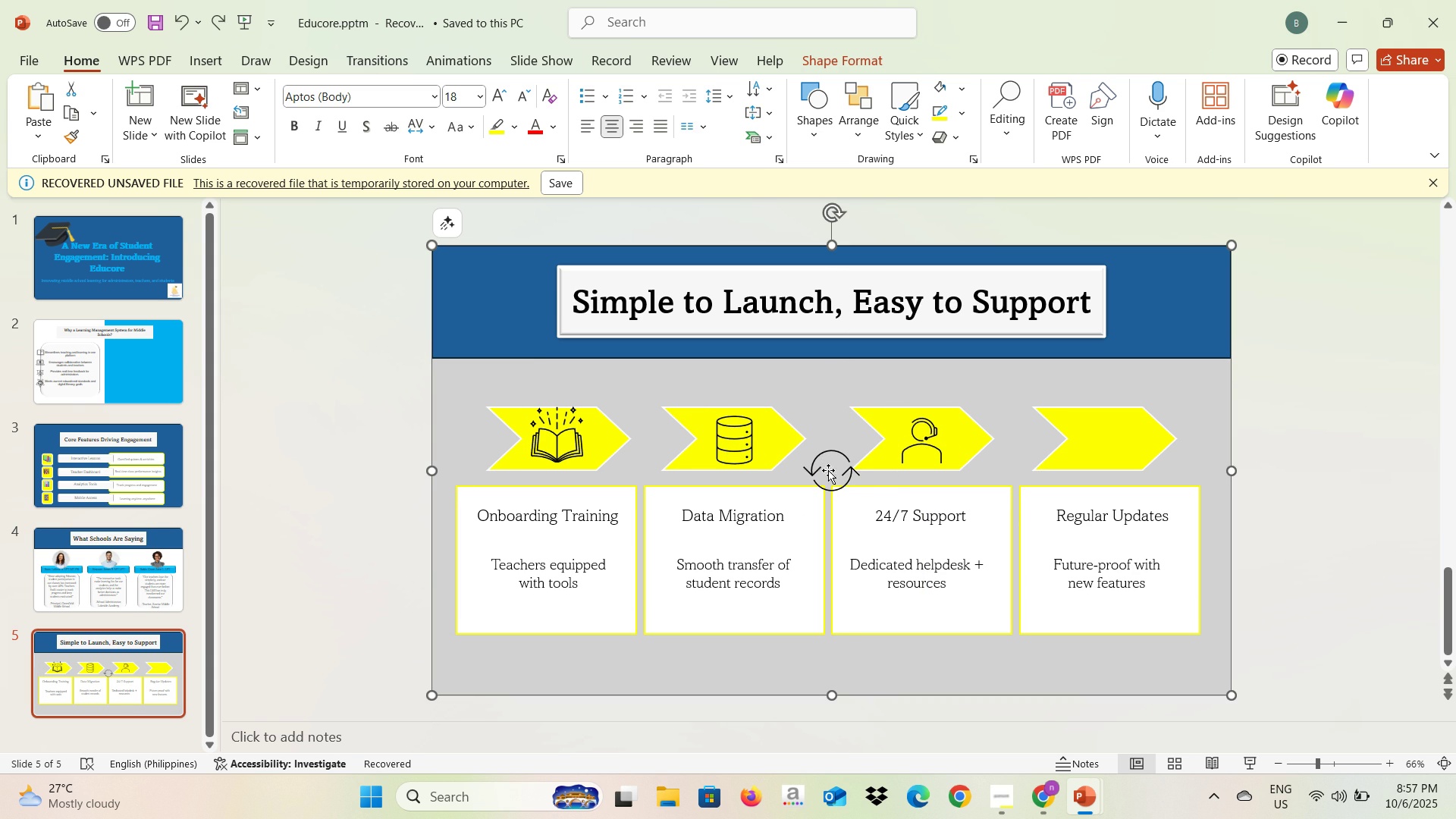 
triple_click([828, 470])
 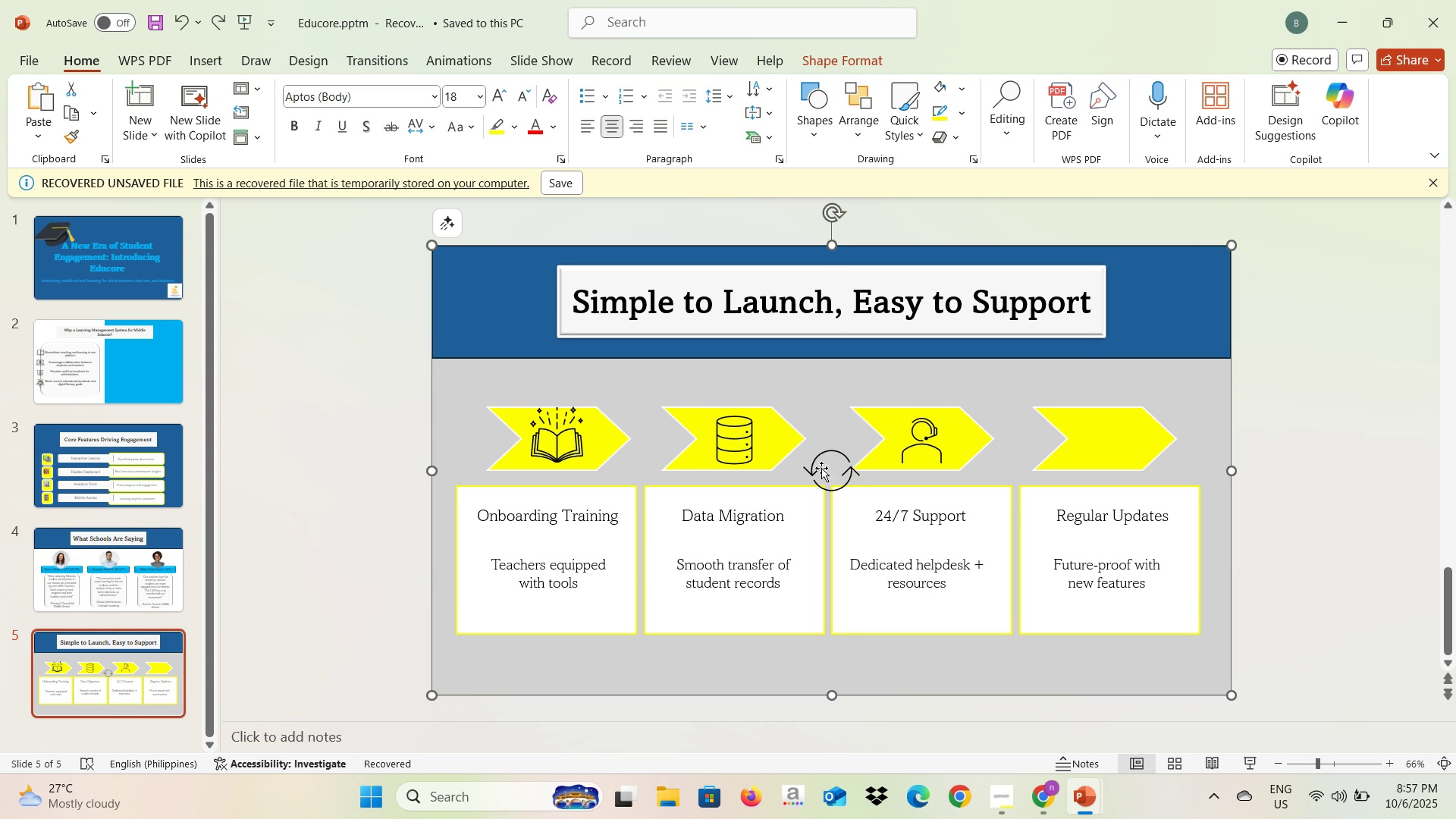 
triple_click([821, 468])
 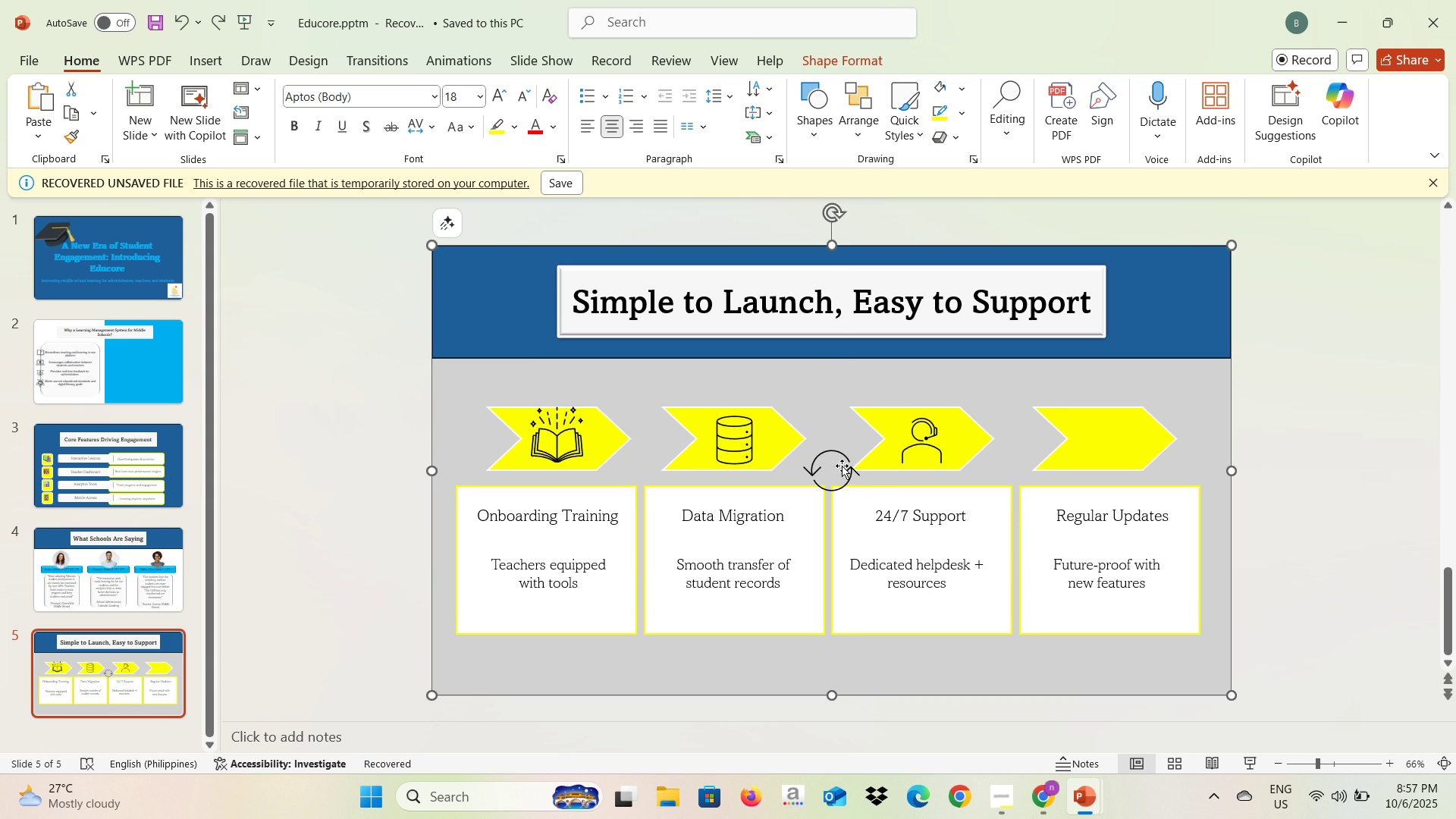 
triple_click([840, 466])
 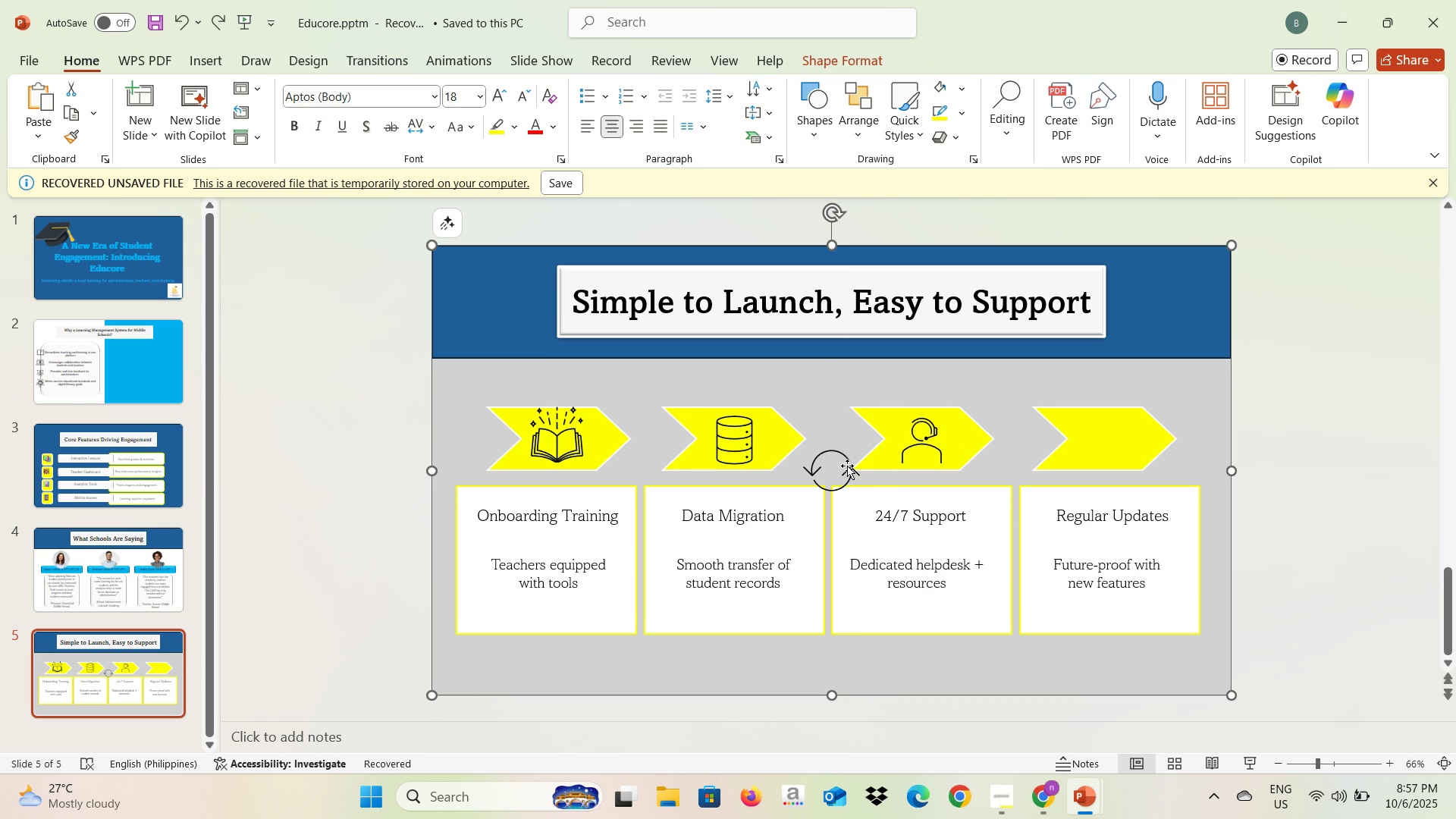 
triple_click([847, 466])
 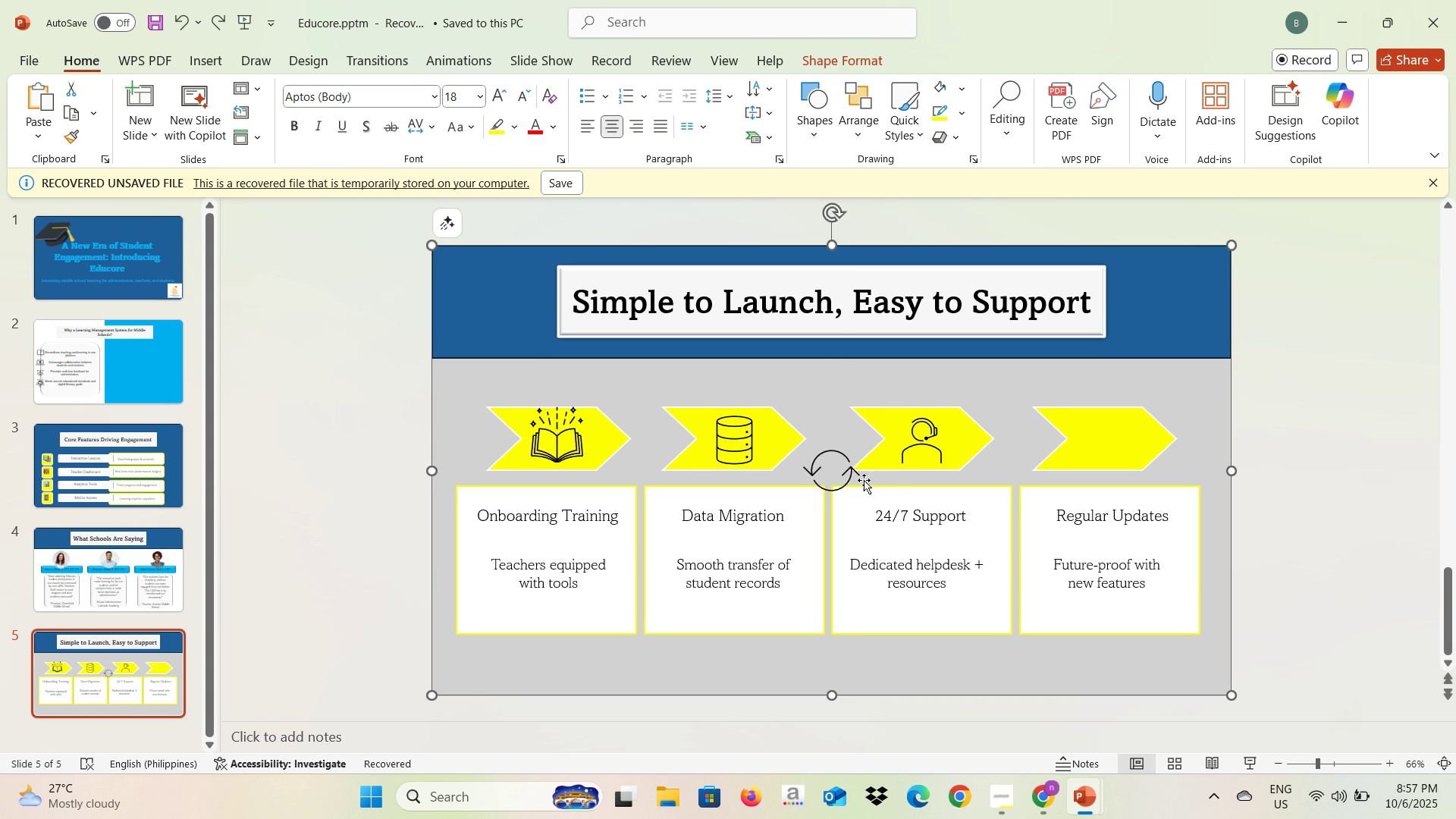 
triple_click([863, 480])
 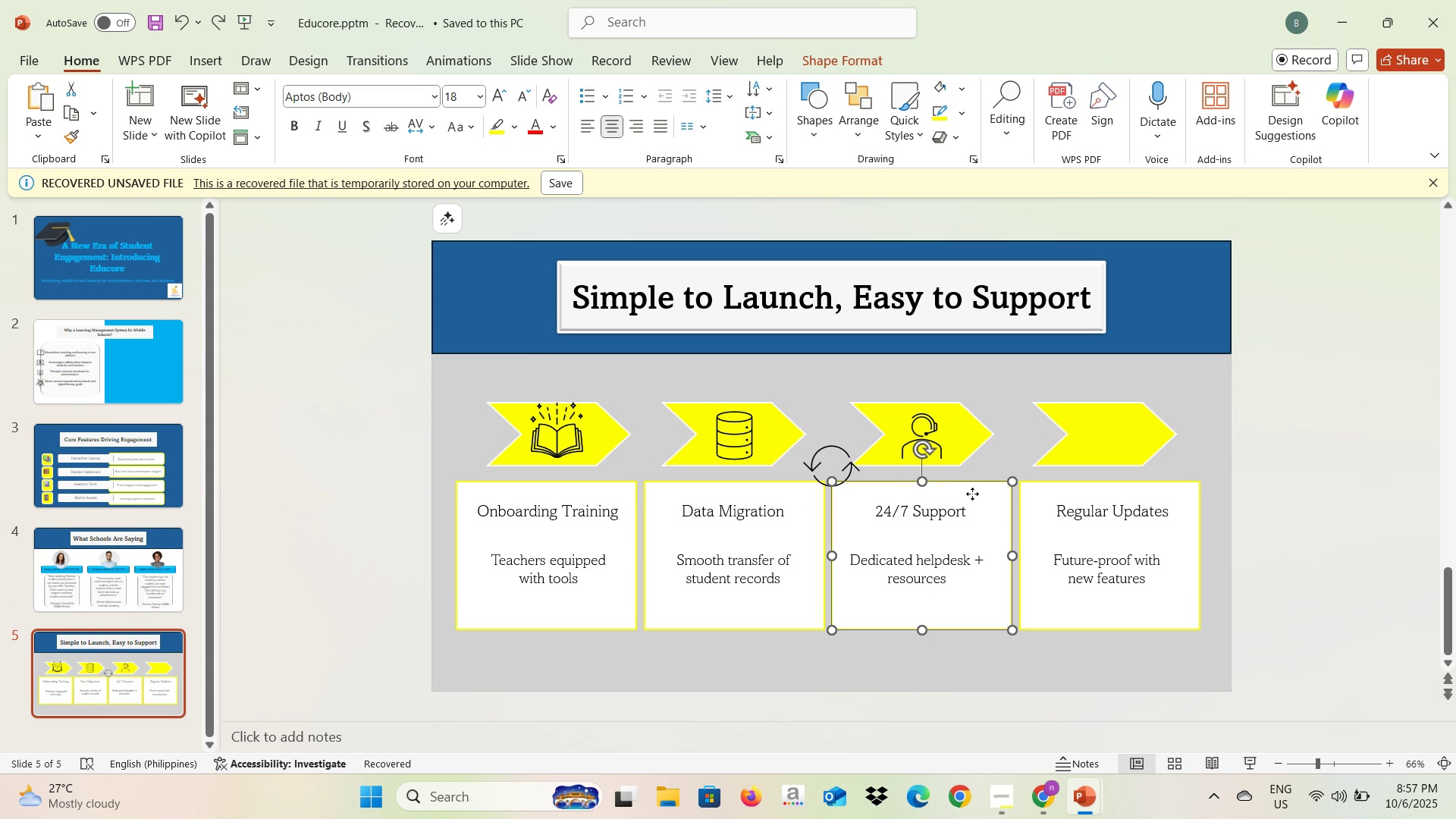 
triple_click([972, 494])
 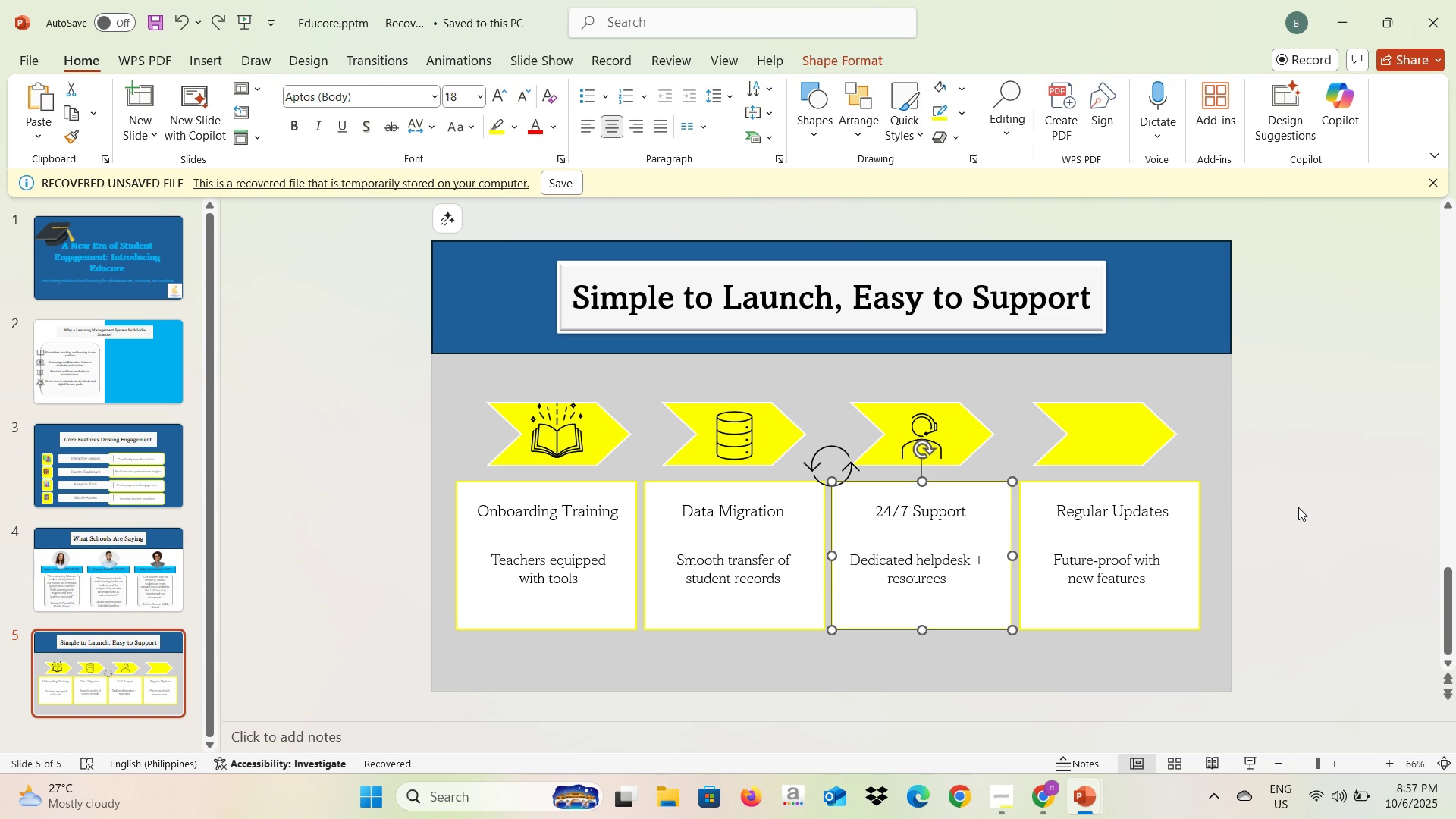 
left_click([1299, 508])
 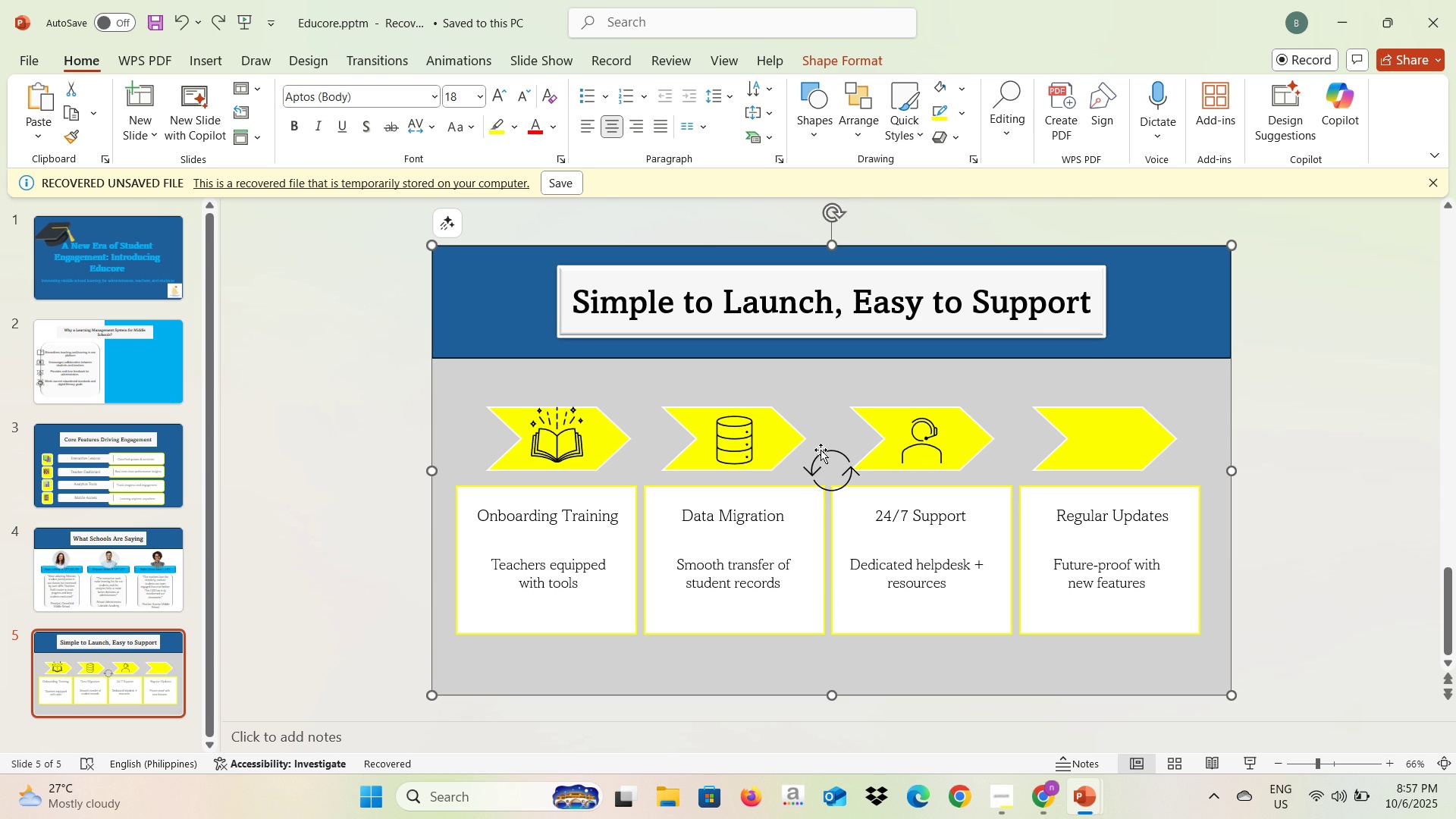 
double_click([821, 450])
 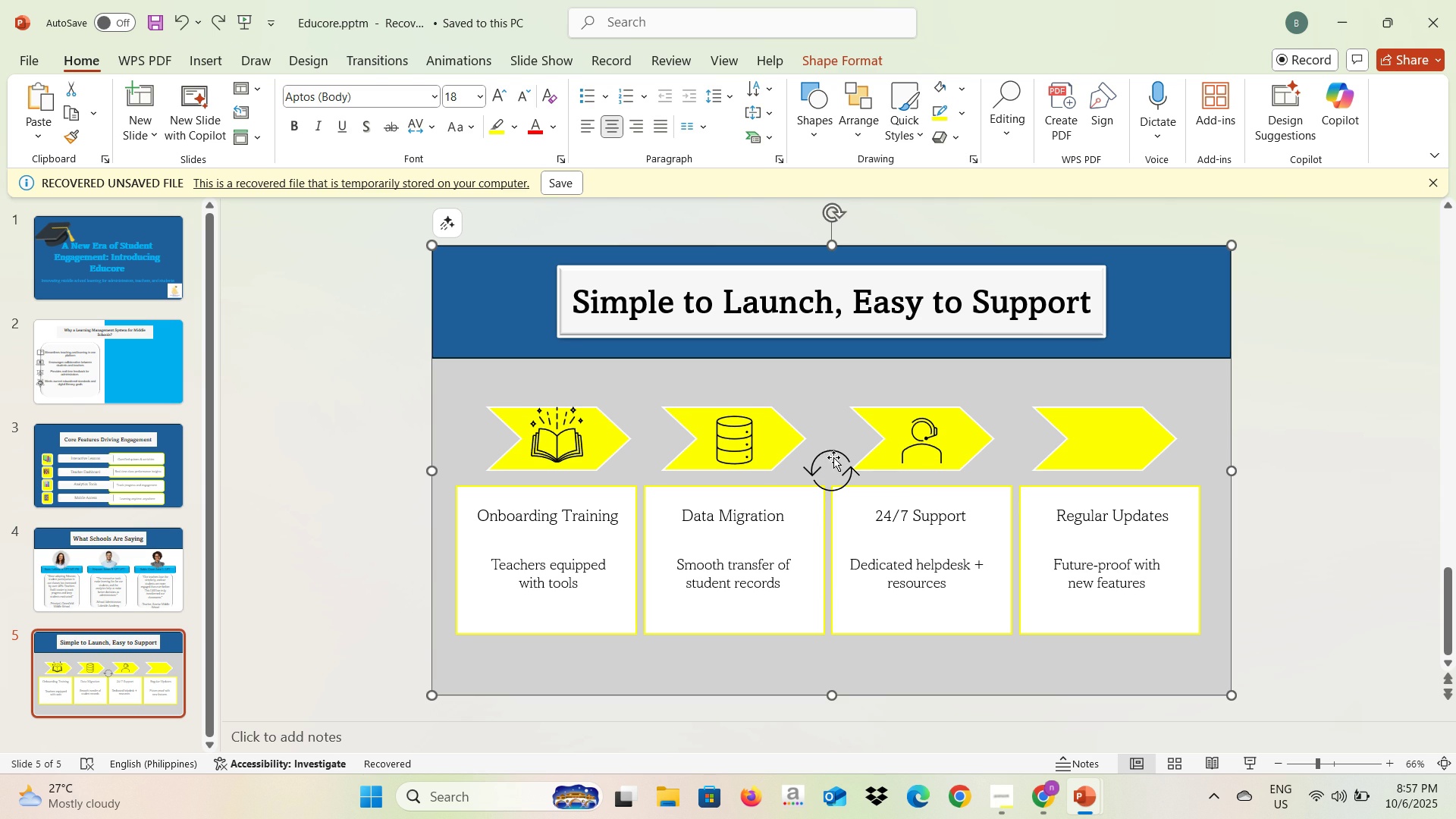 
double_click([833, 457])
 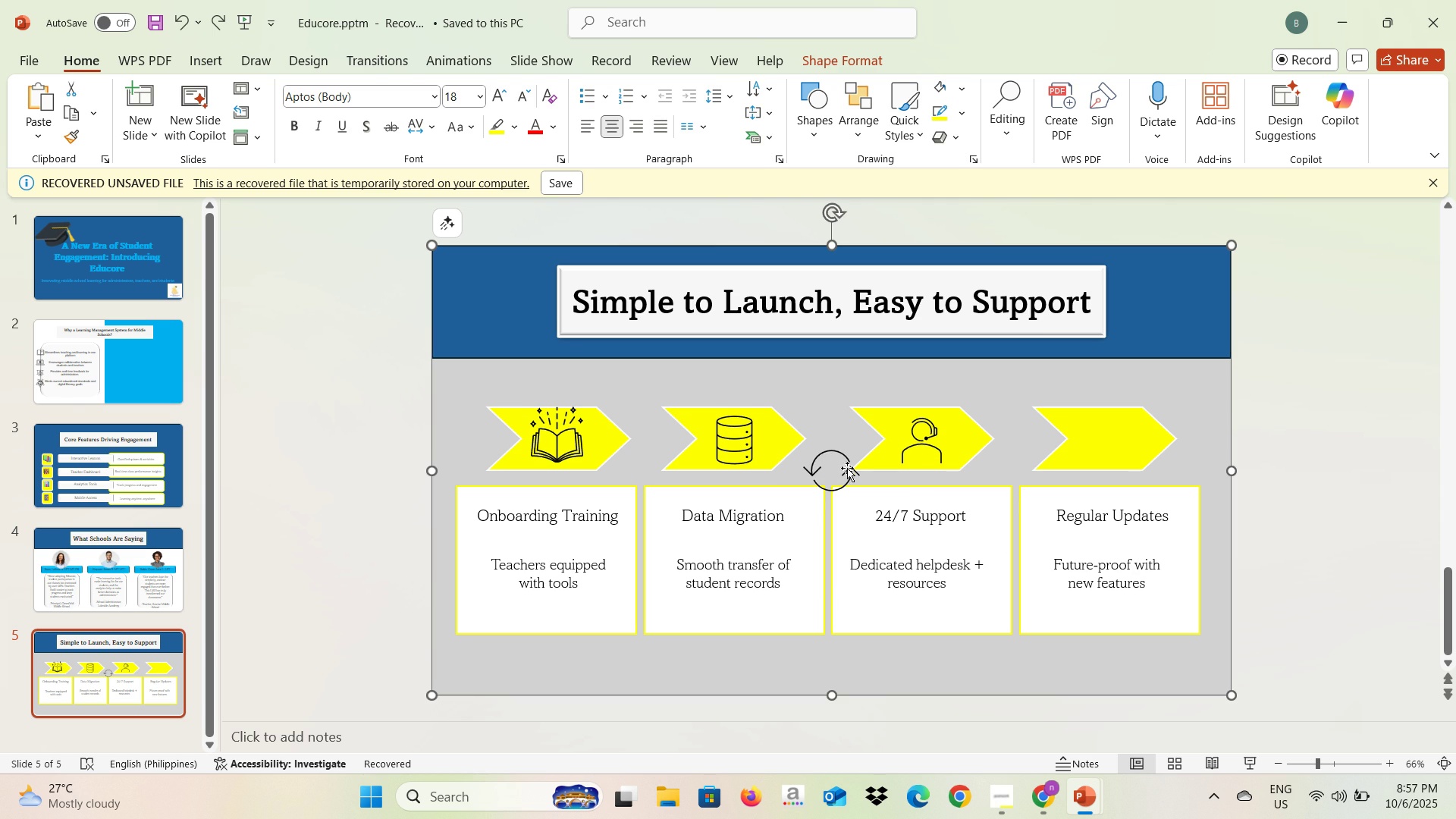 
triple_click([847, 468])
 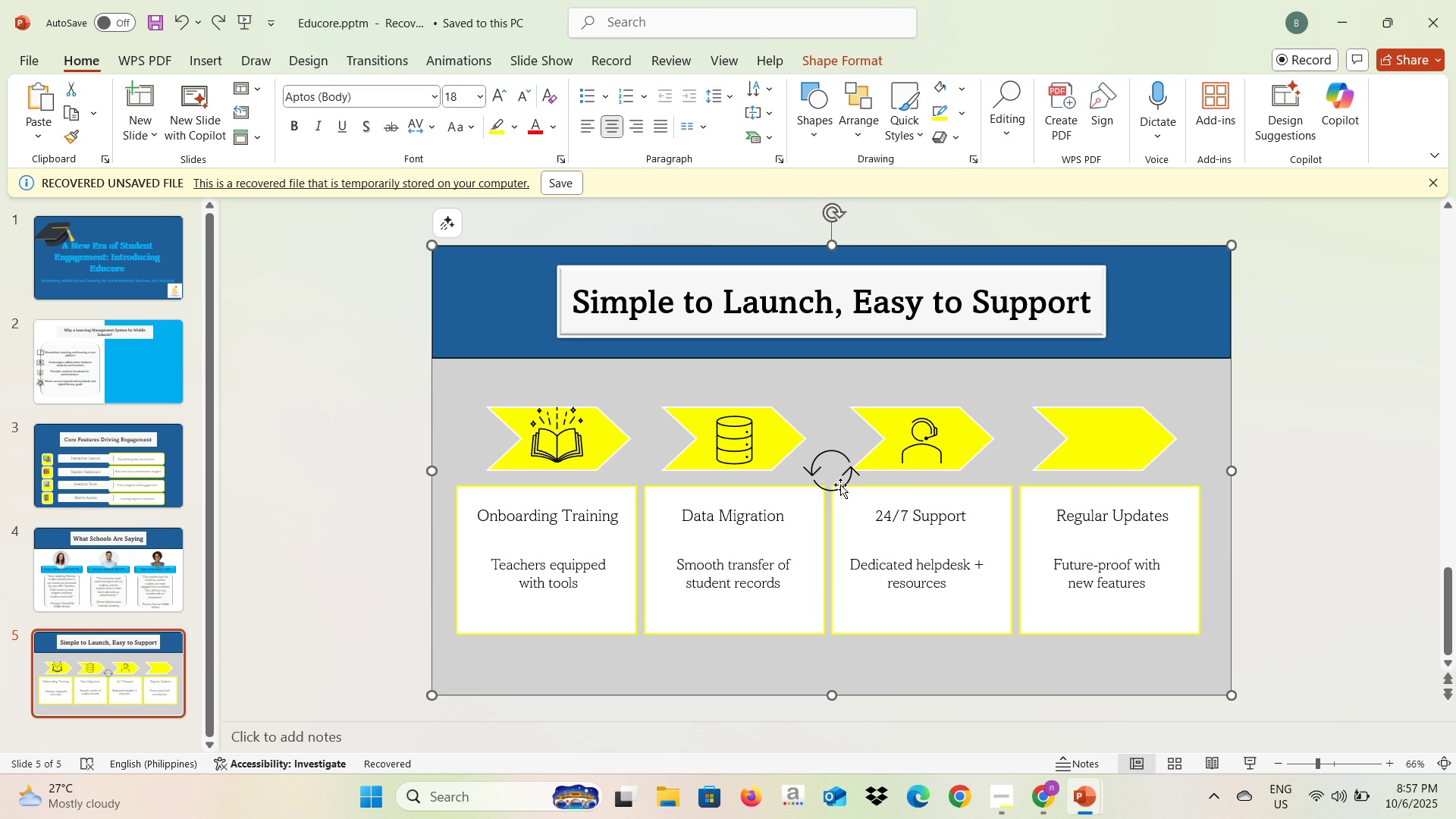 
triple_click([841, 485])
 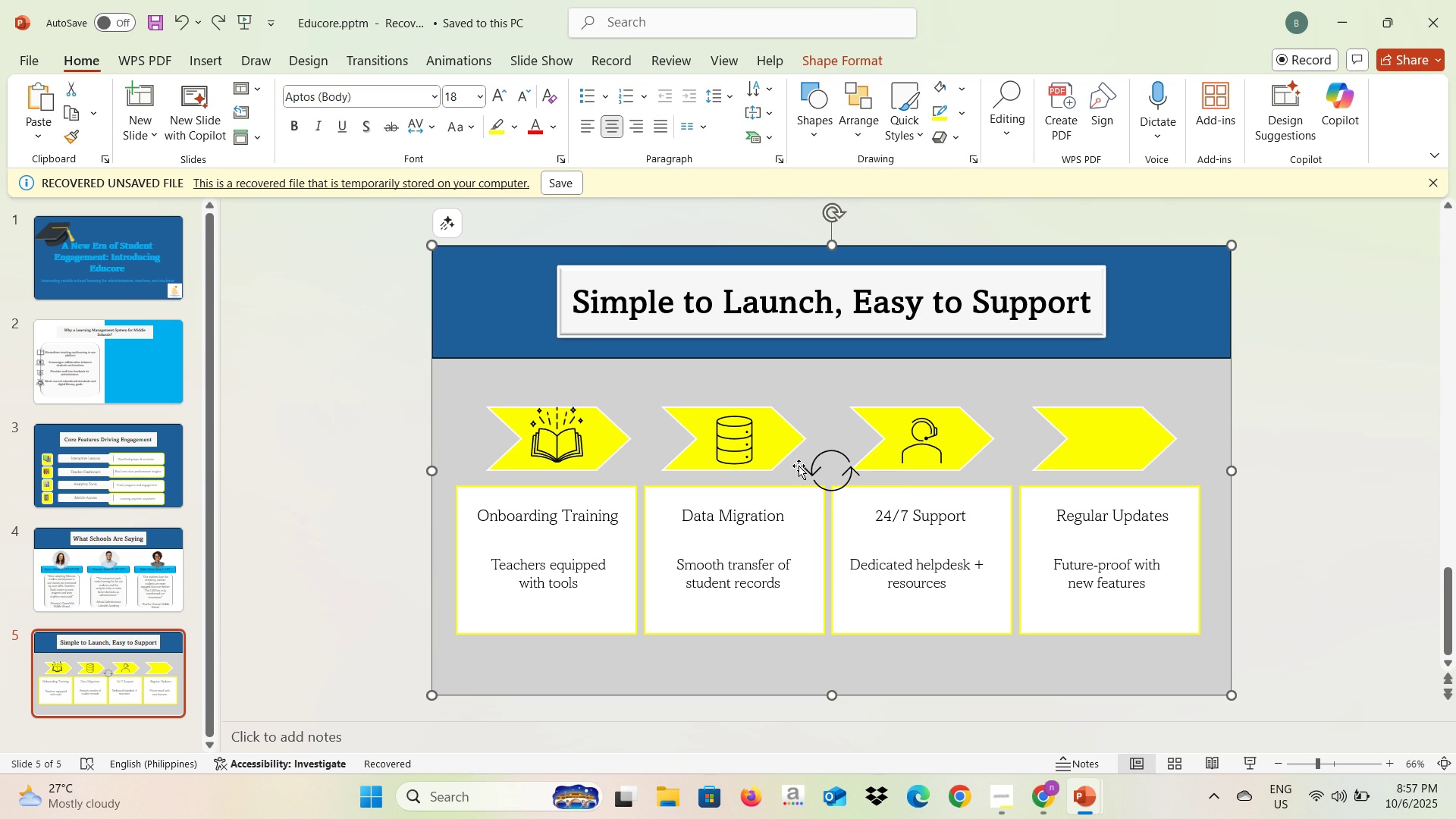 
triple_click([799, 466])
 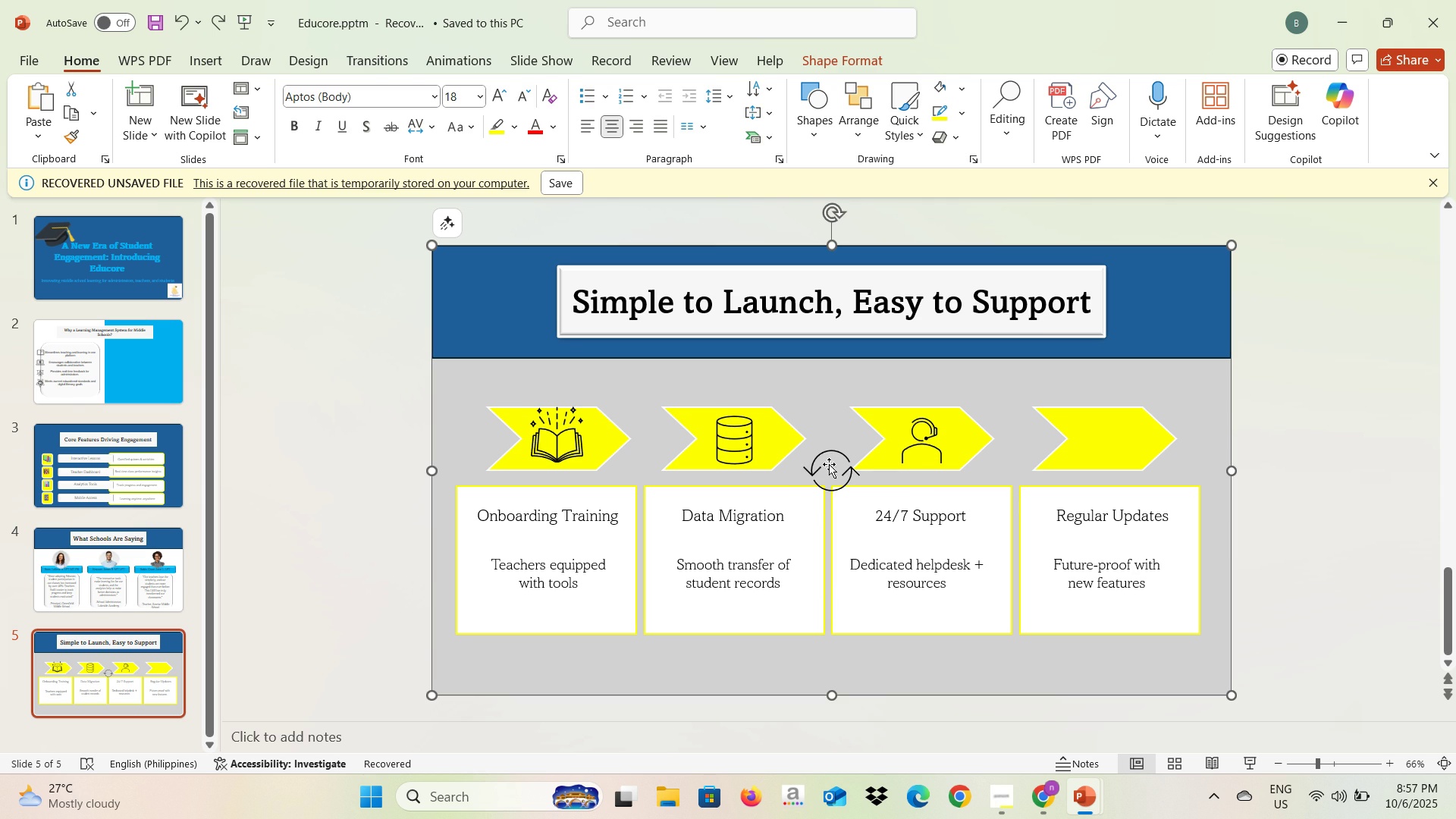 
triple_click([829, 464])
 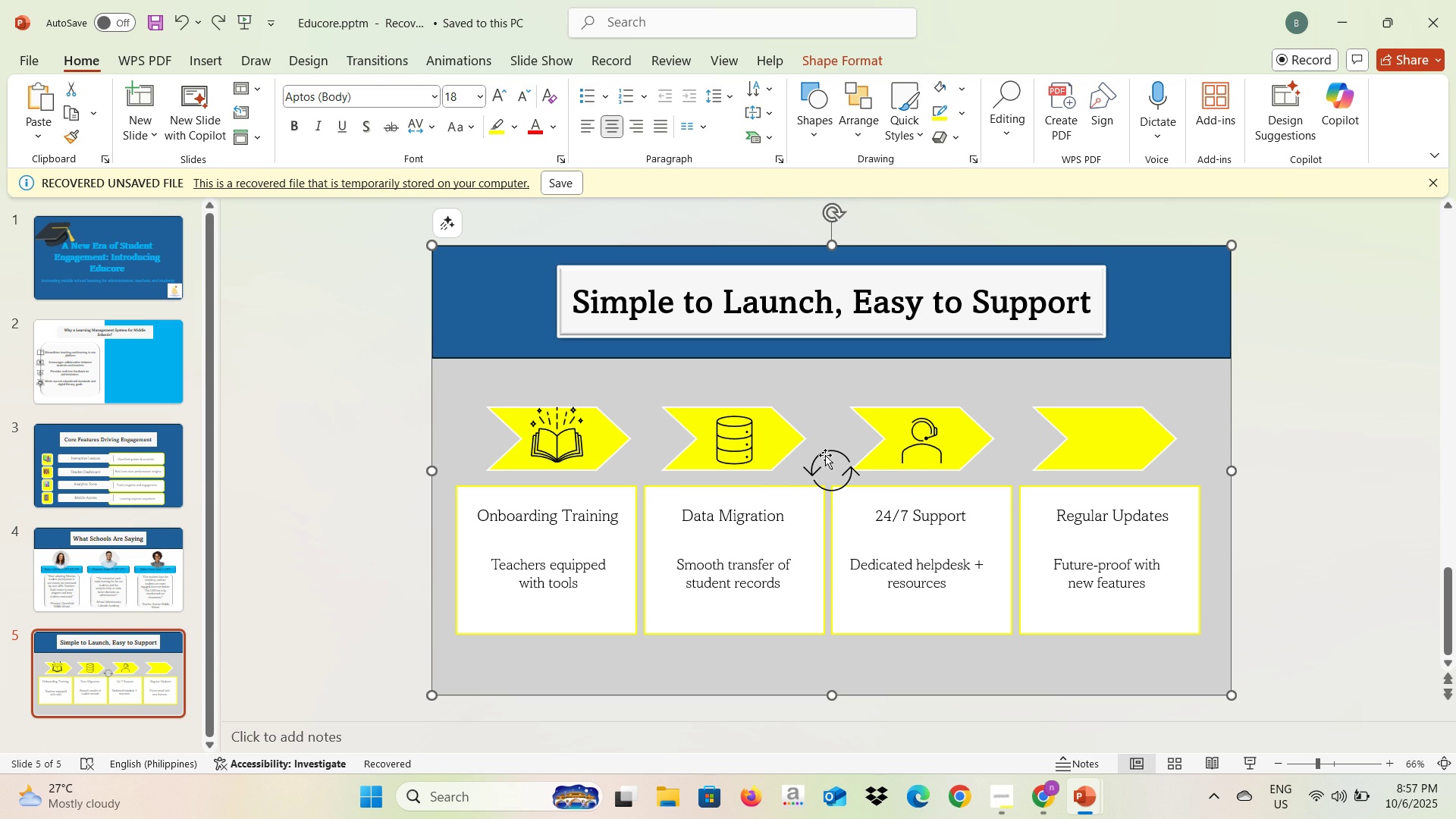 
triple_click([824, 456])
 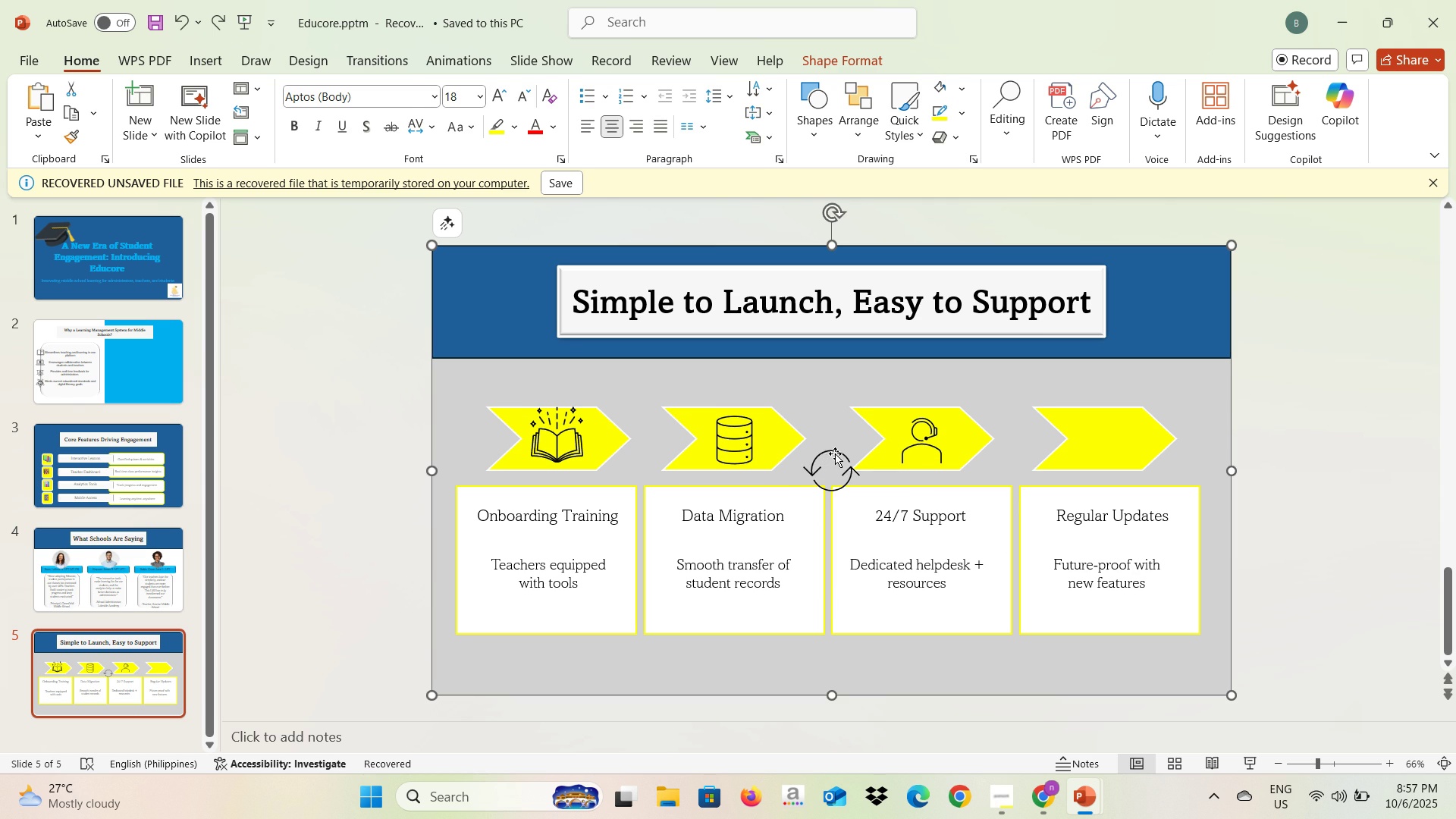 
triple_click([835, 453])
 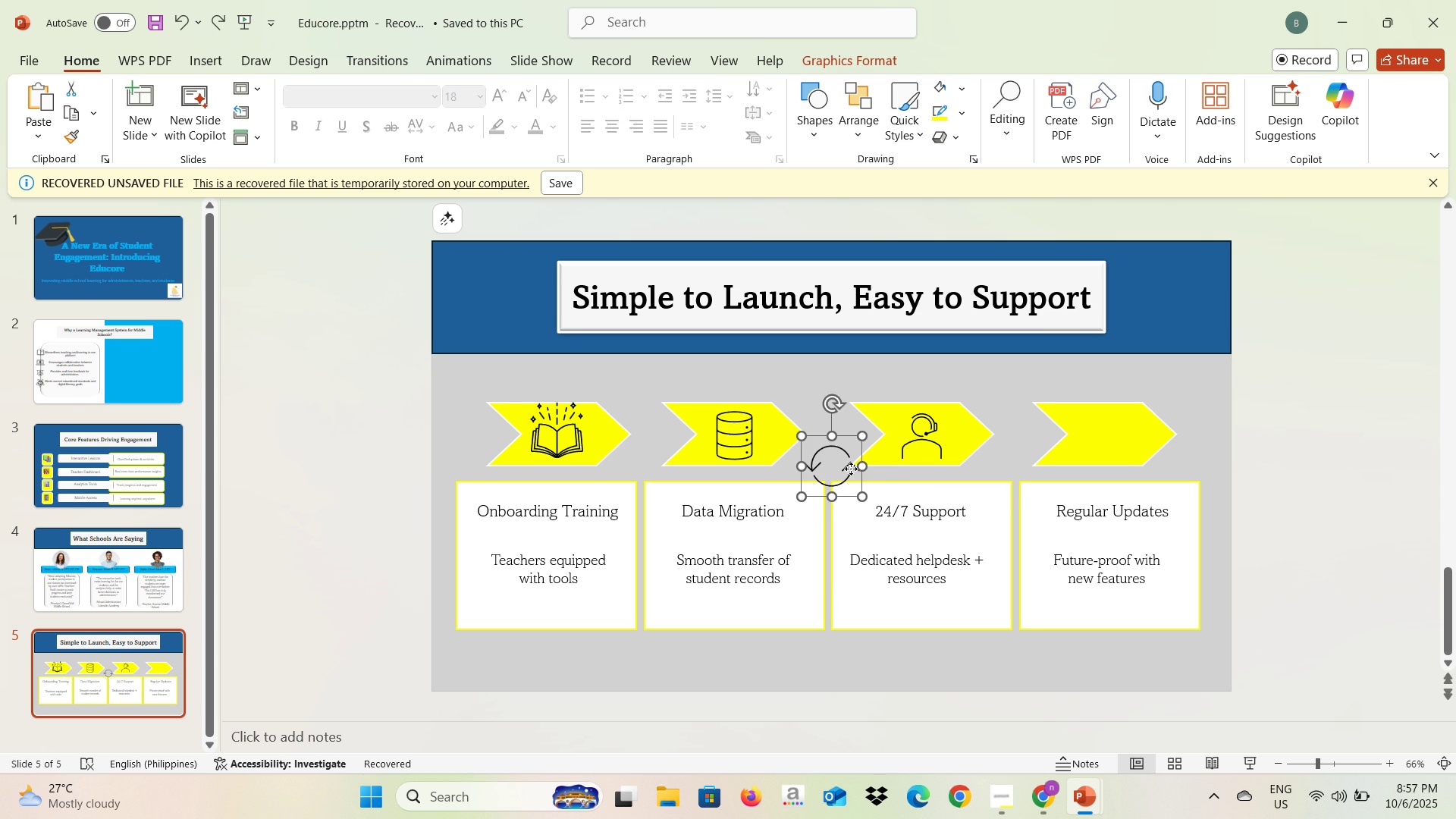 
triple_click([851, 469])
 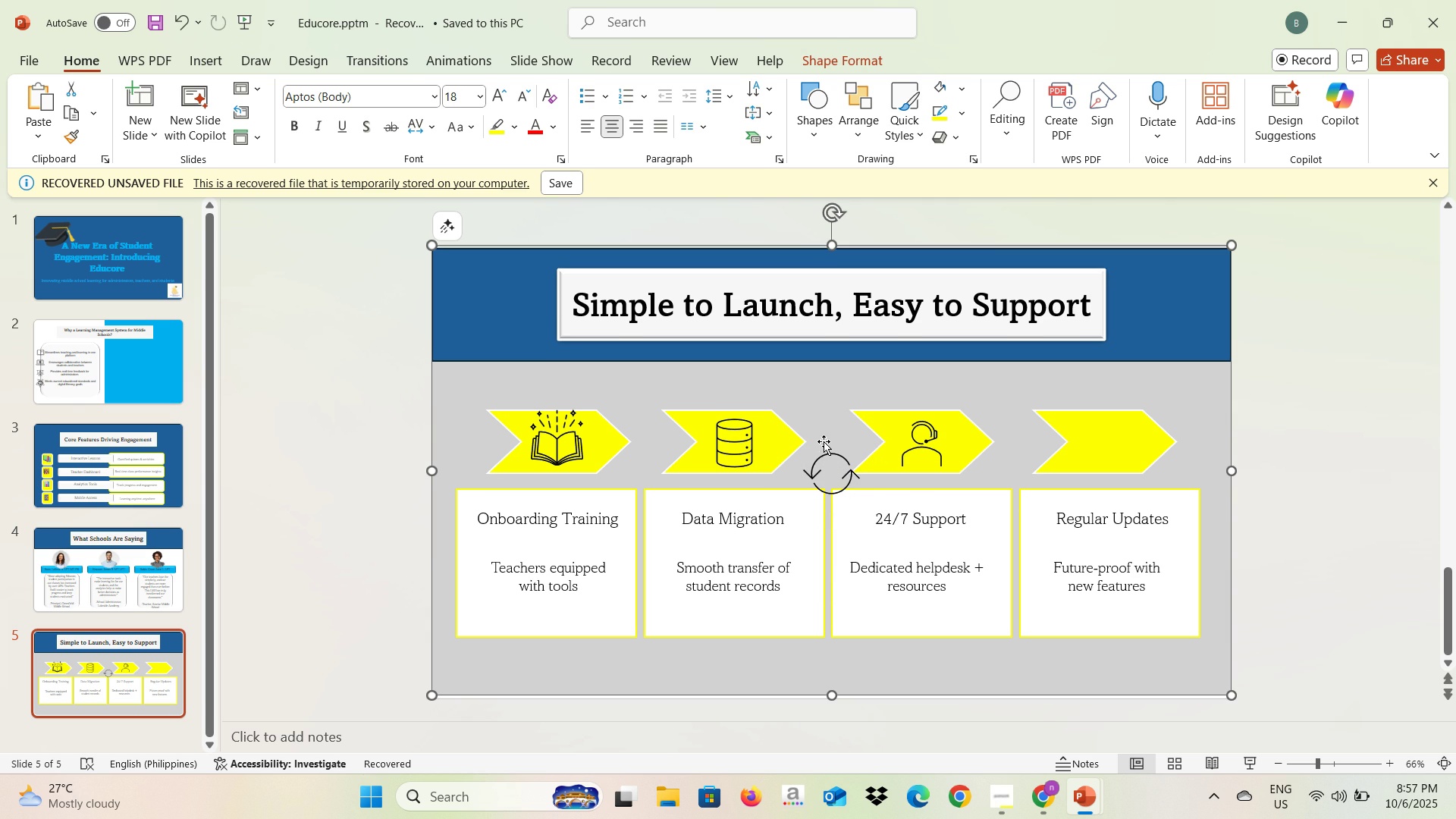 
key(Control+Z)
 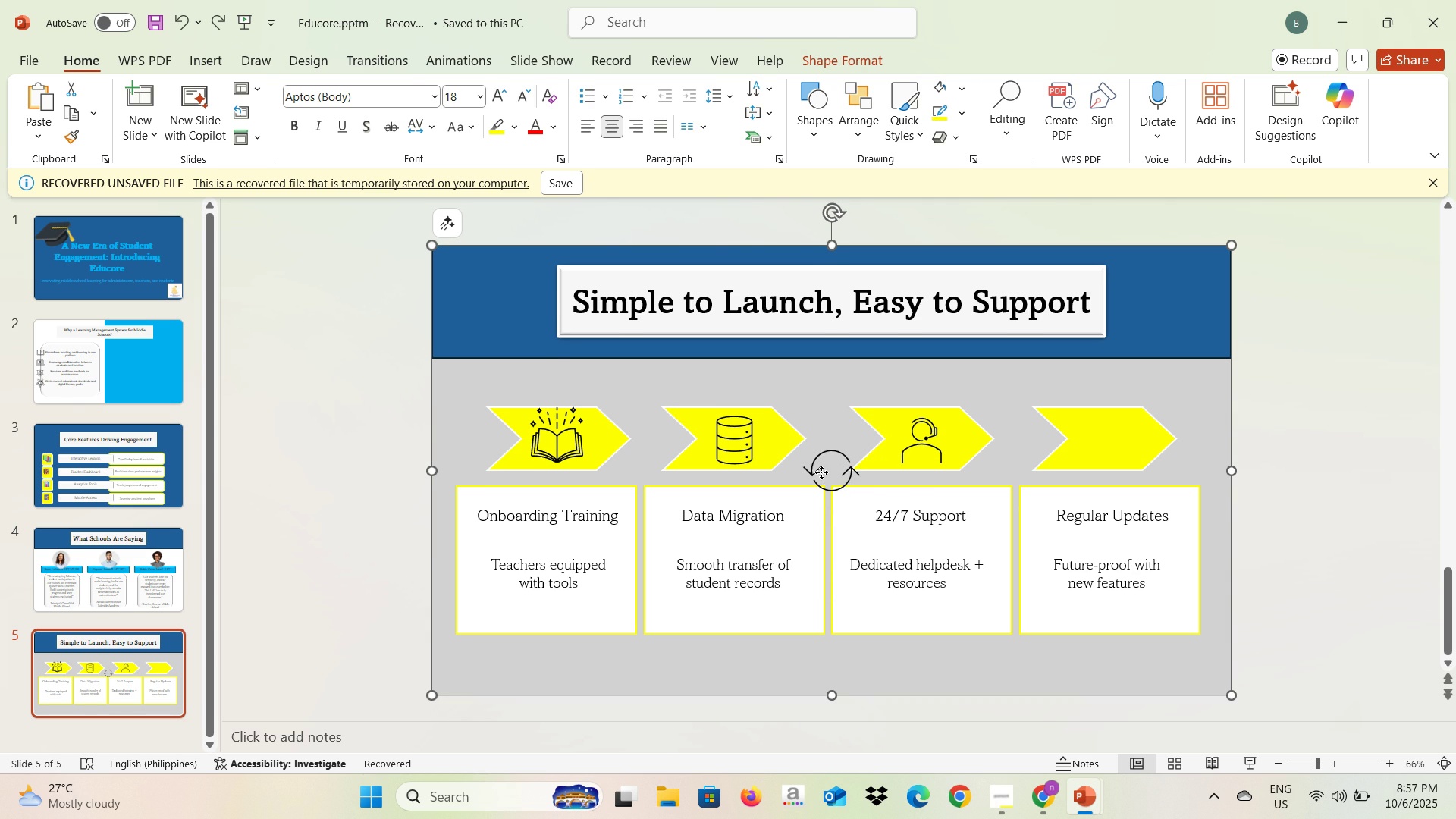 
left_click([821, 472])
 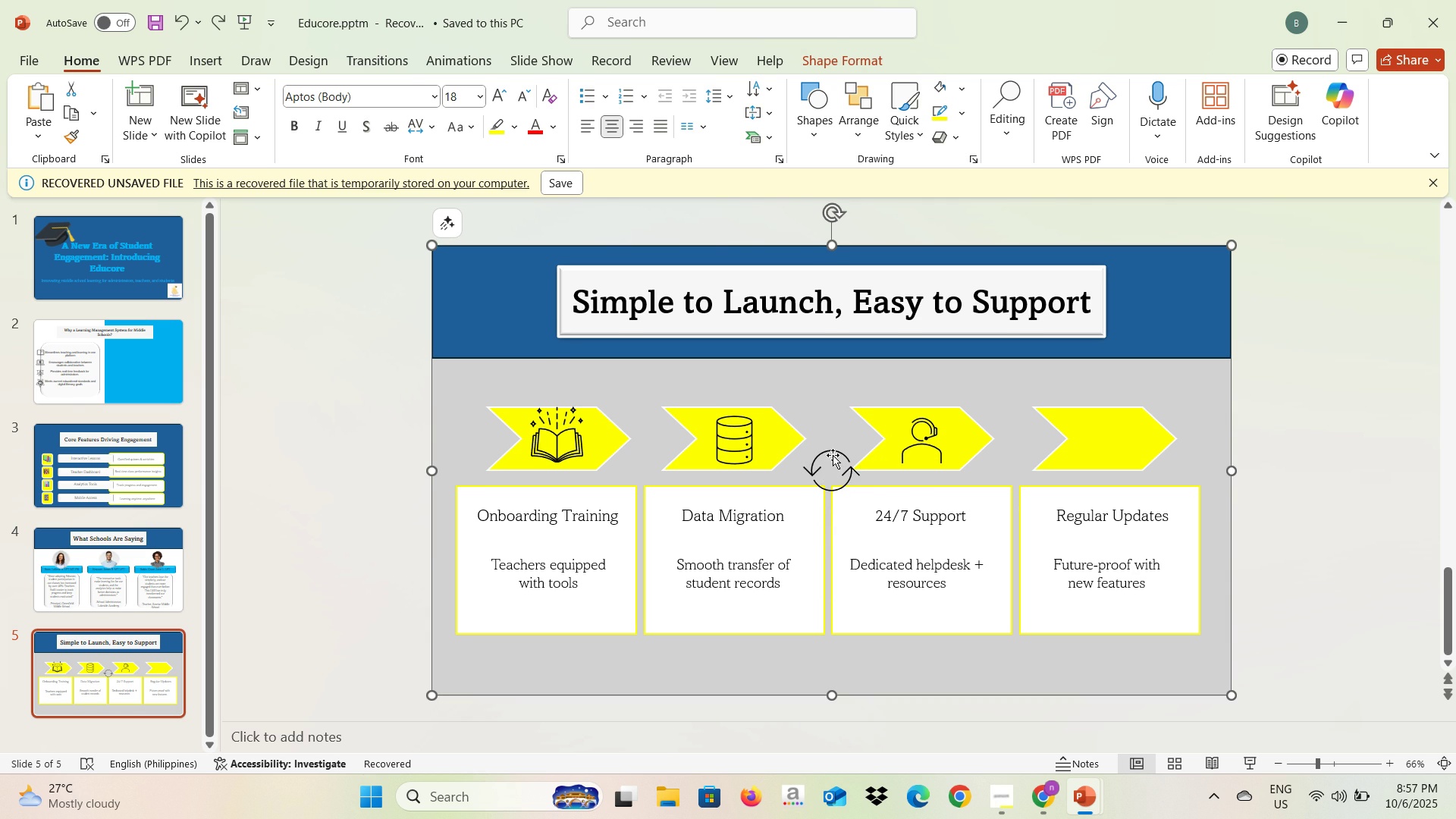 
double_click([833, 455])
 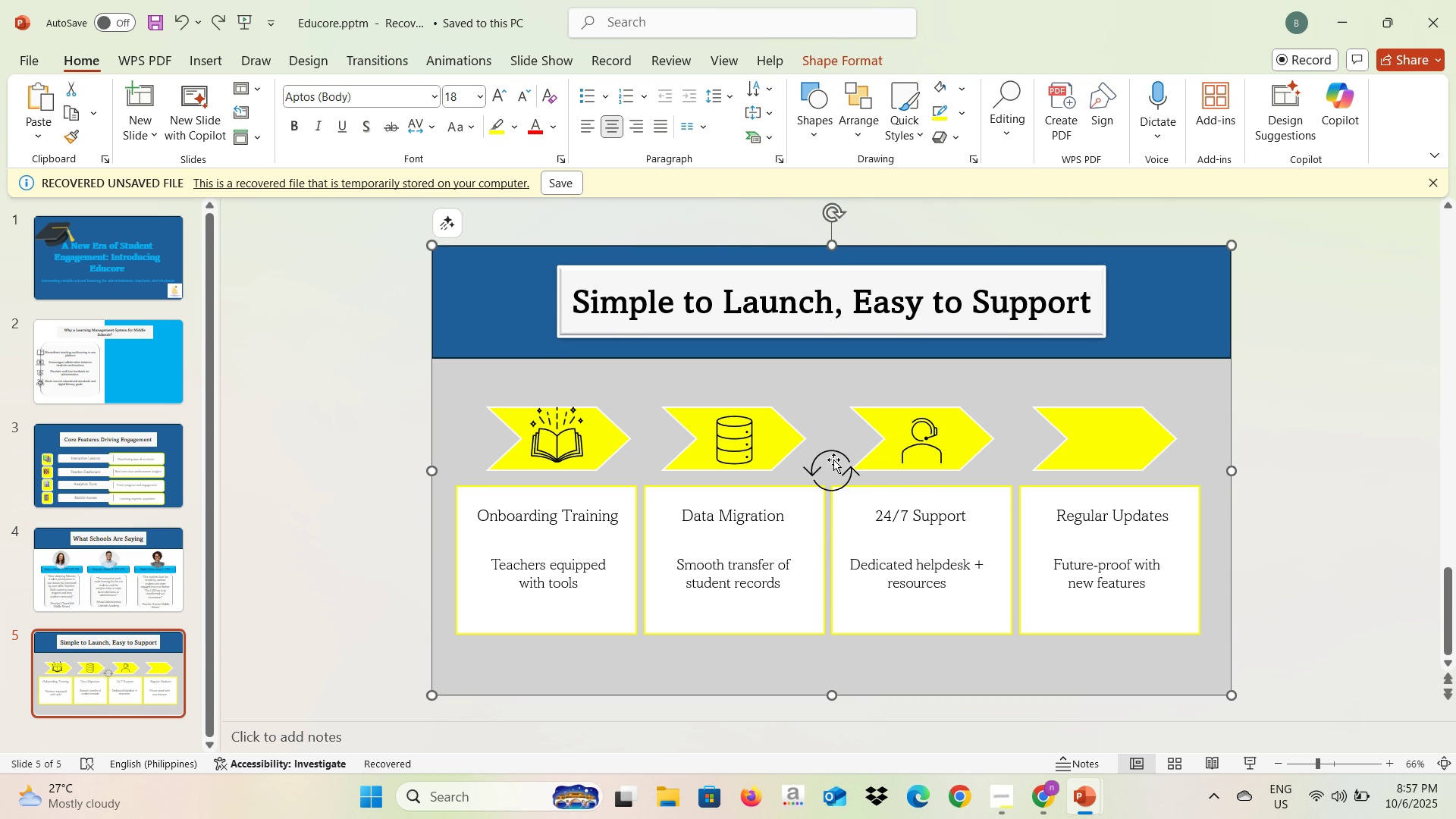 
triple_click([833, 460])
 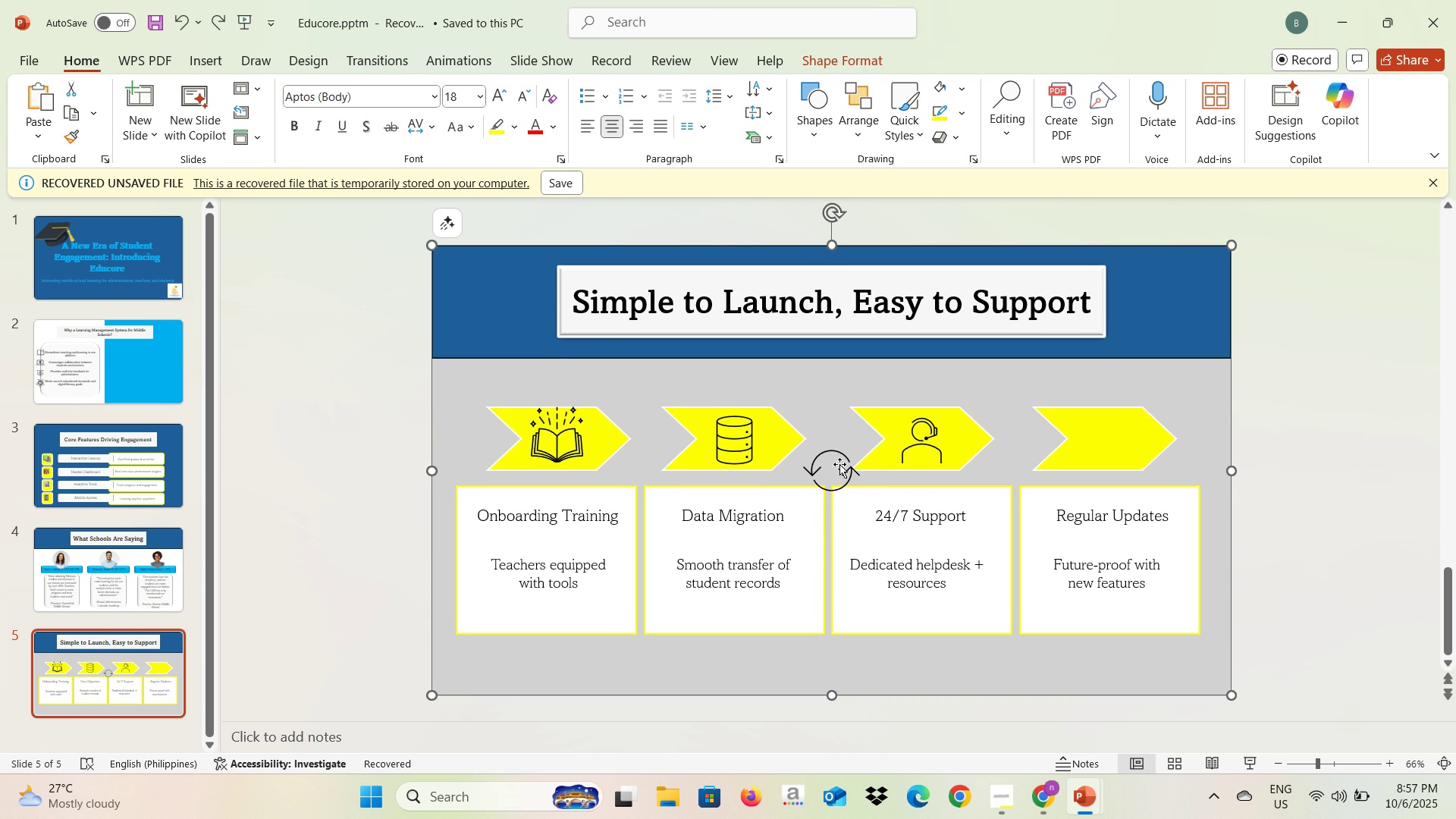 
triple_click([837, 465])
 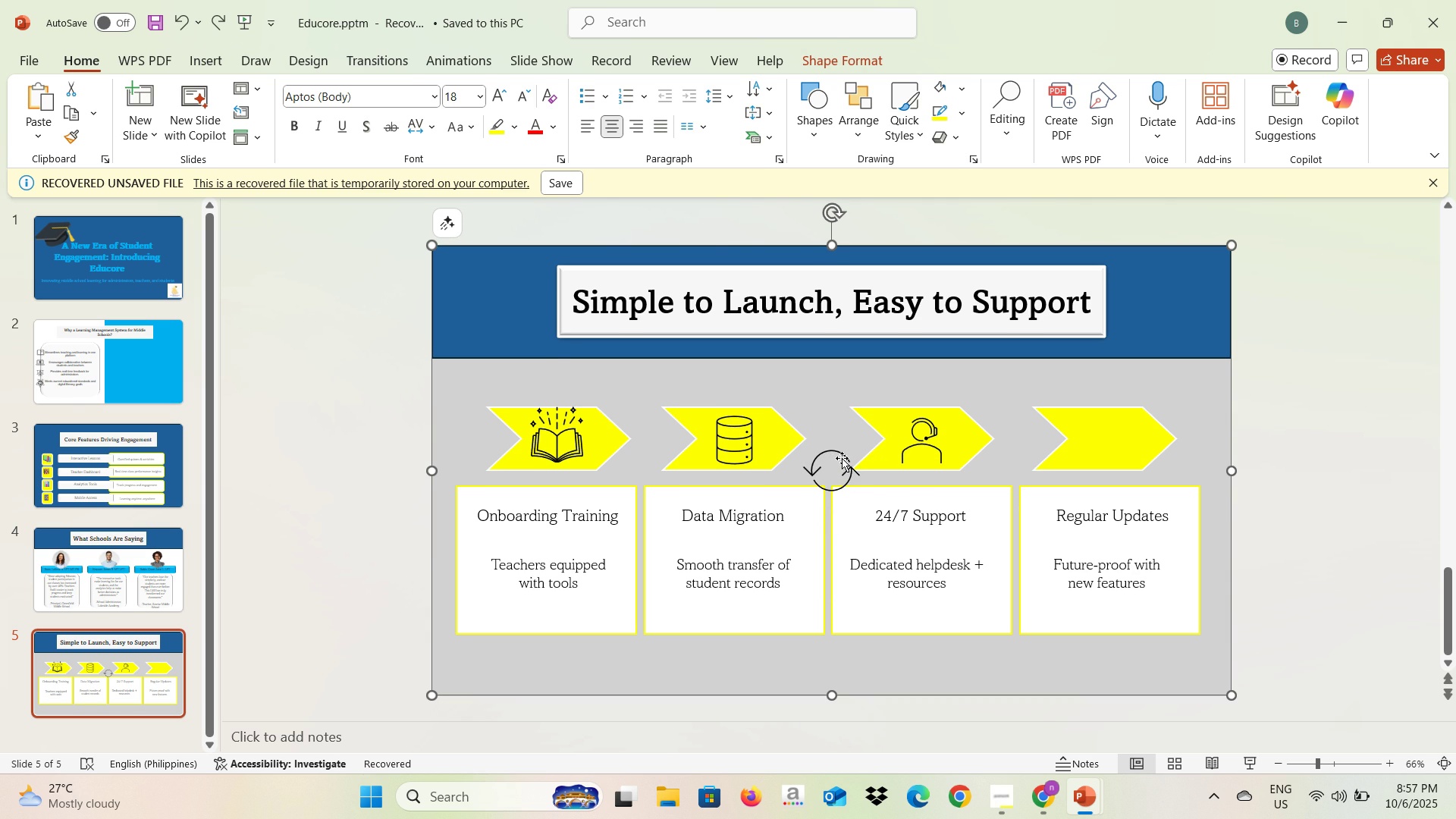 
triple_click([842, 458])
 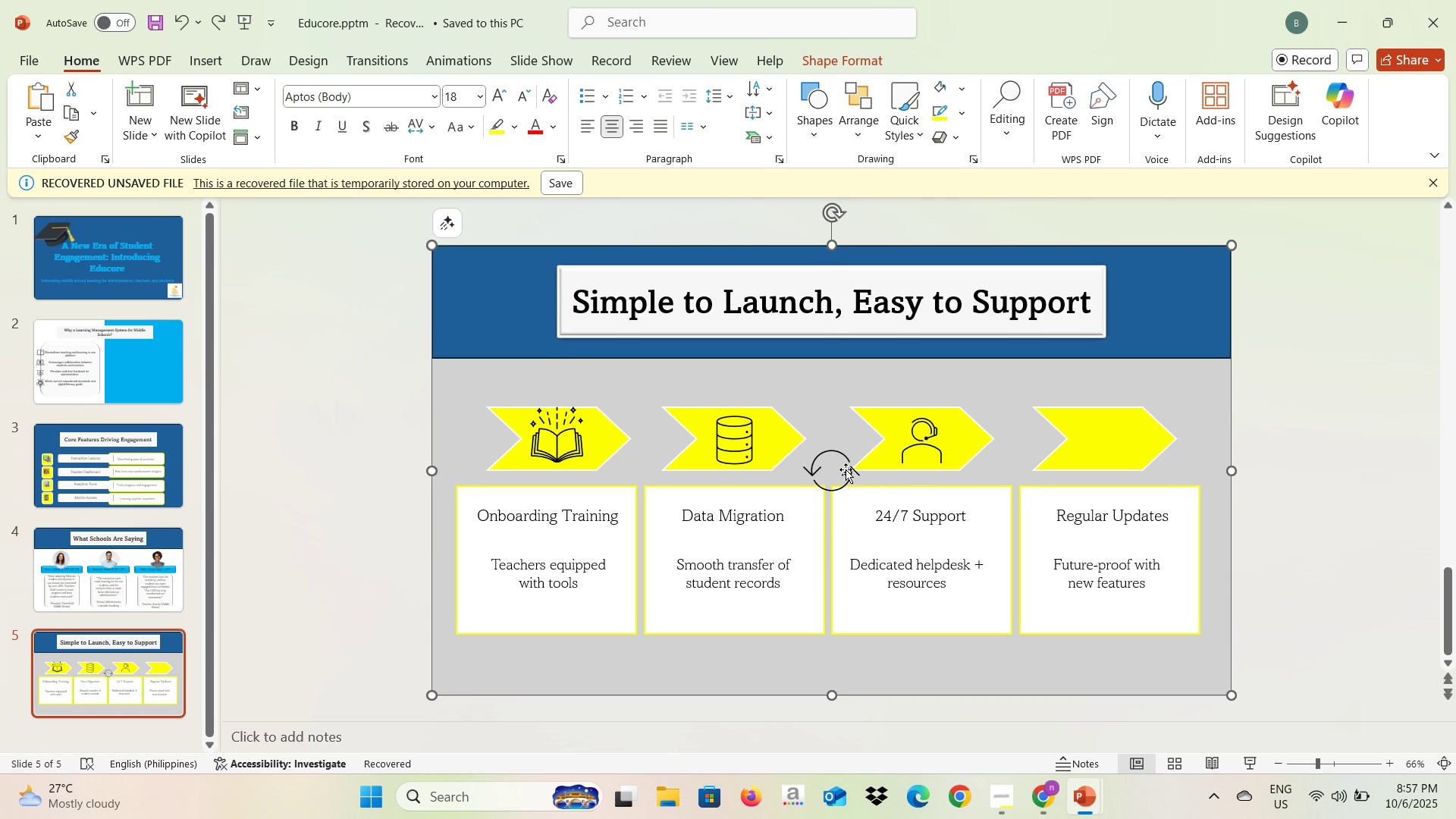 
triple_click([846, 469])
 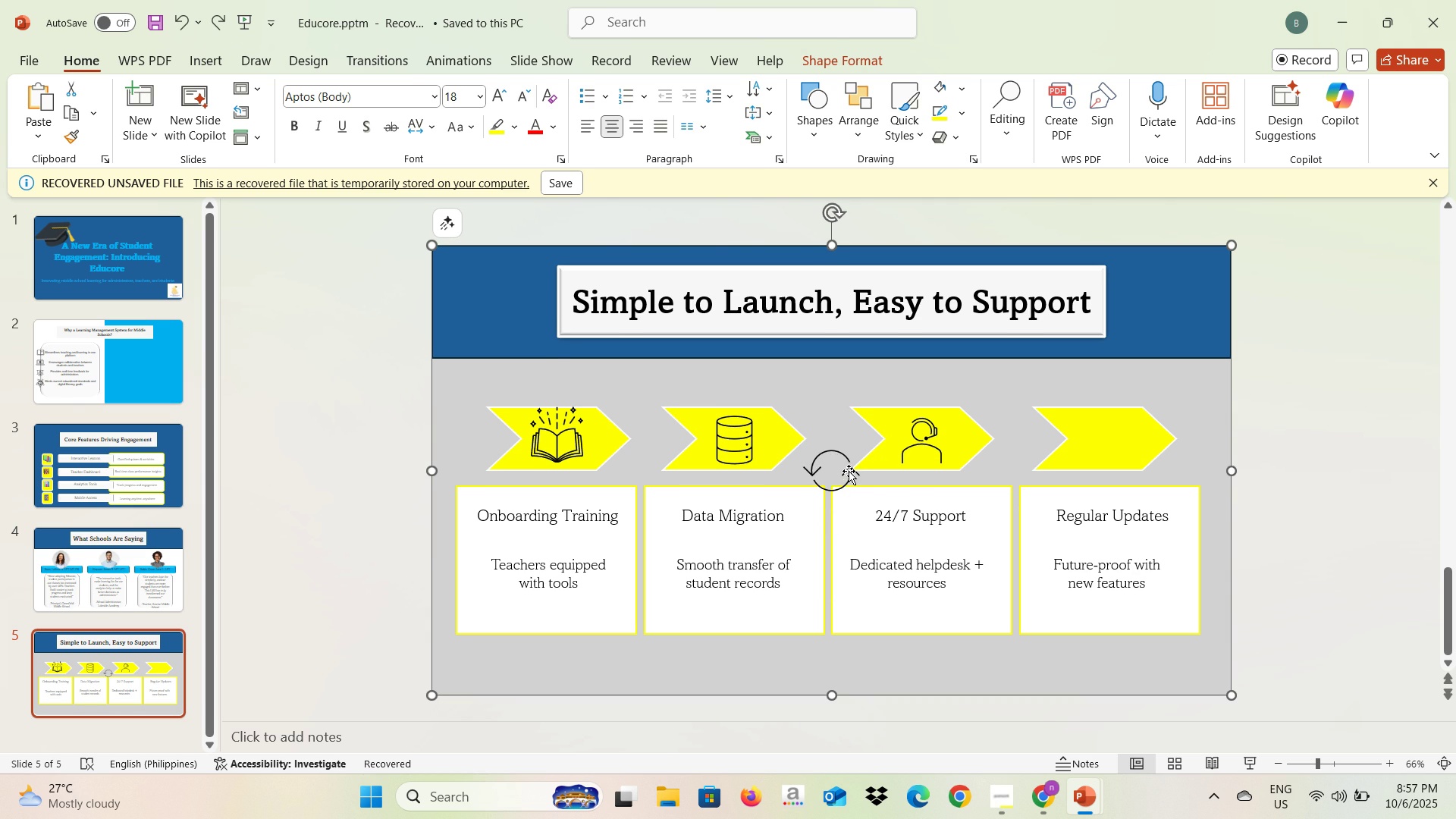 
triple_click([849, 471])
 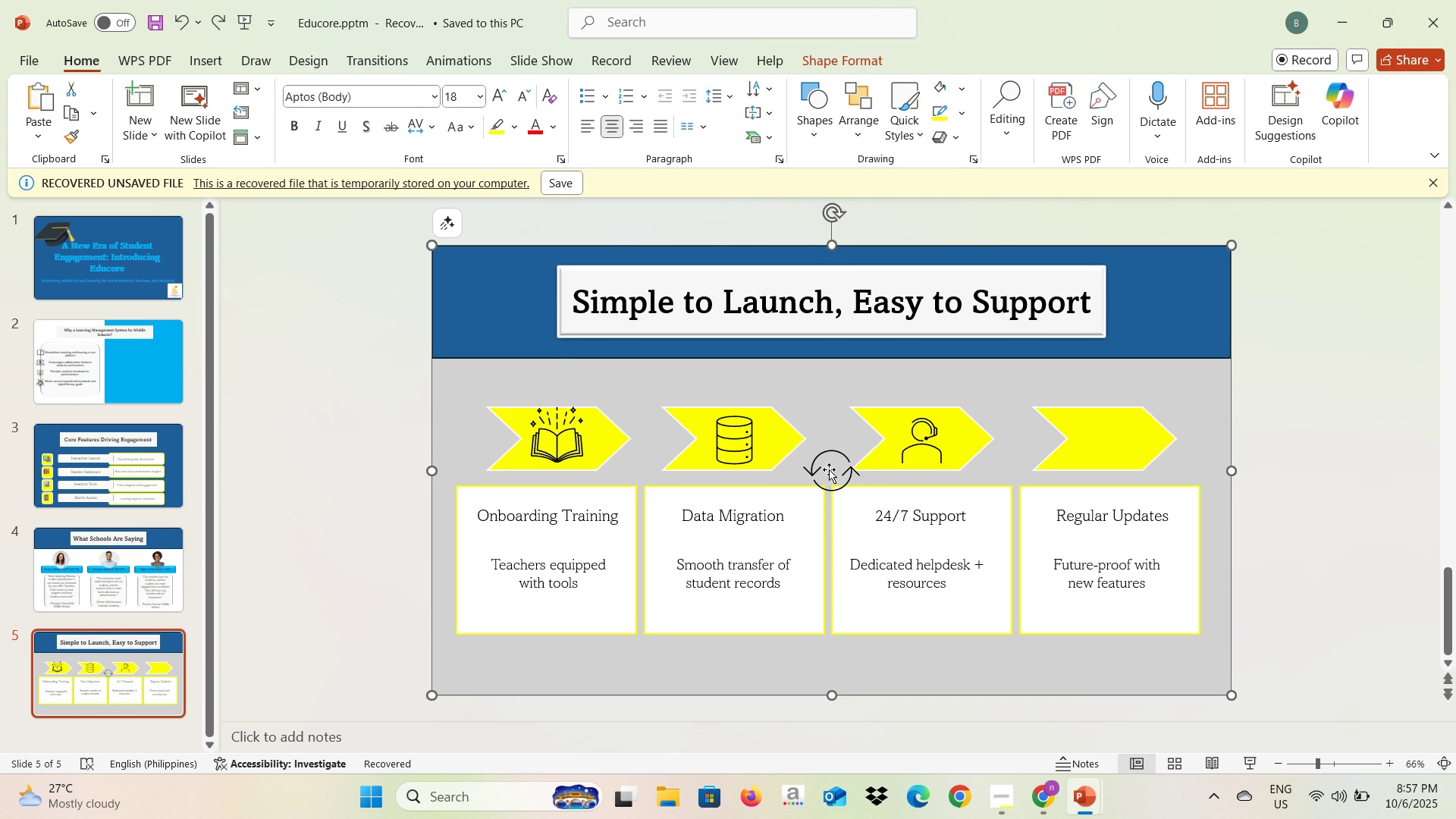 
triple_click([830, 469])
 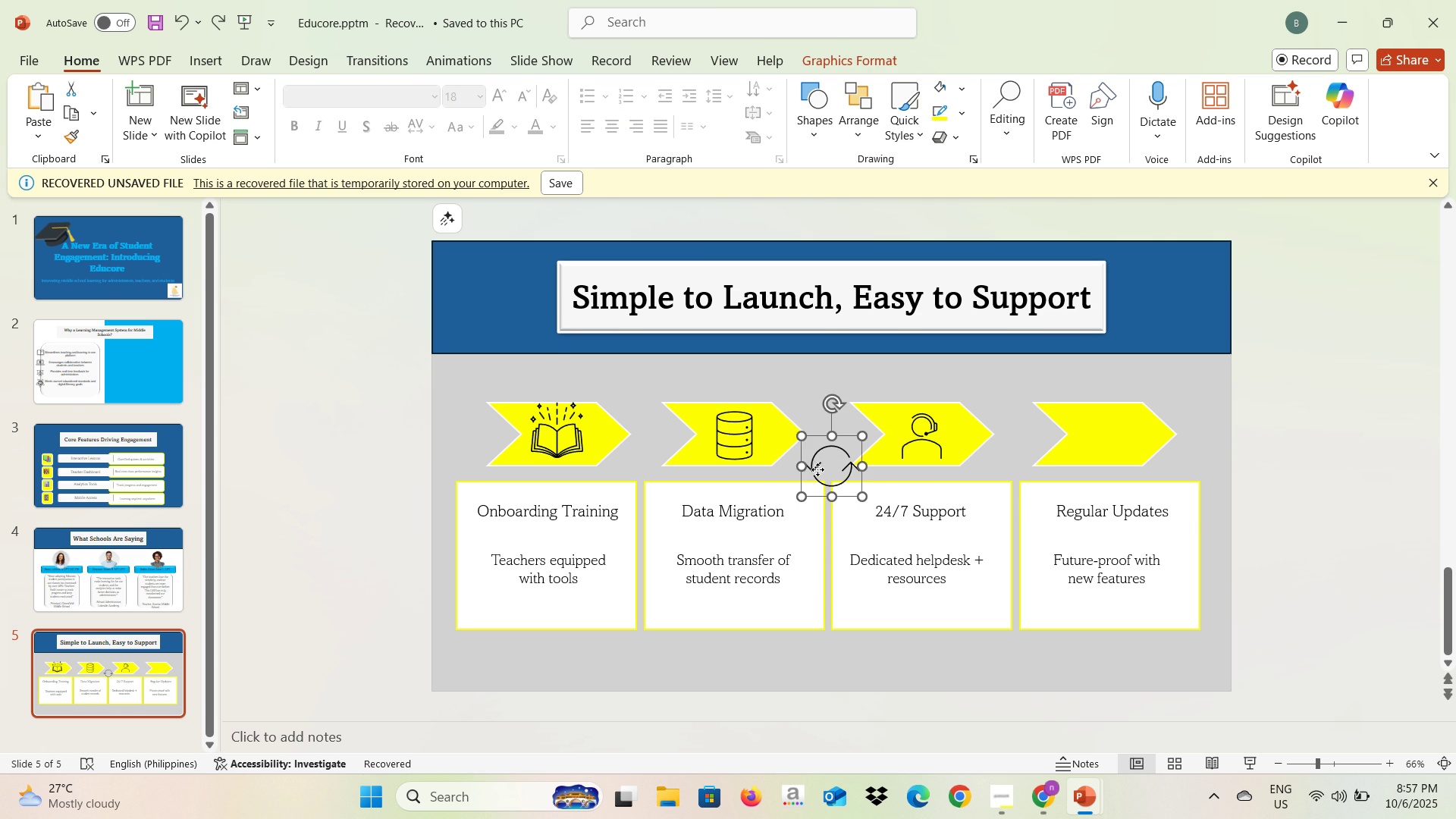 
triple_click([817, 469])
 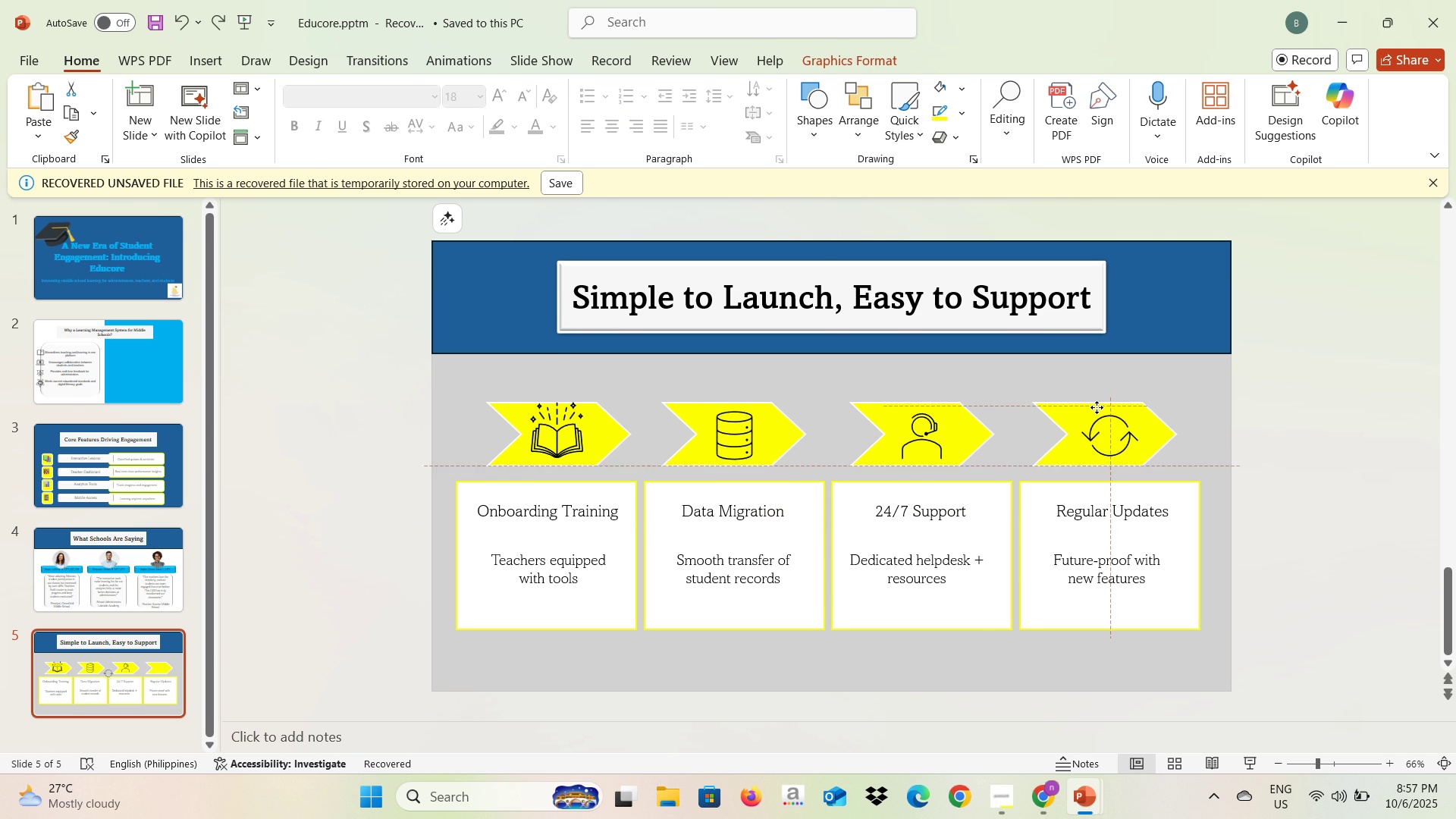 
wait(6.32)
 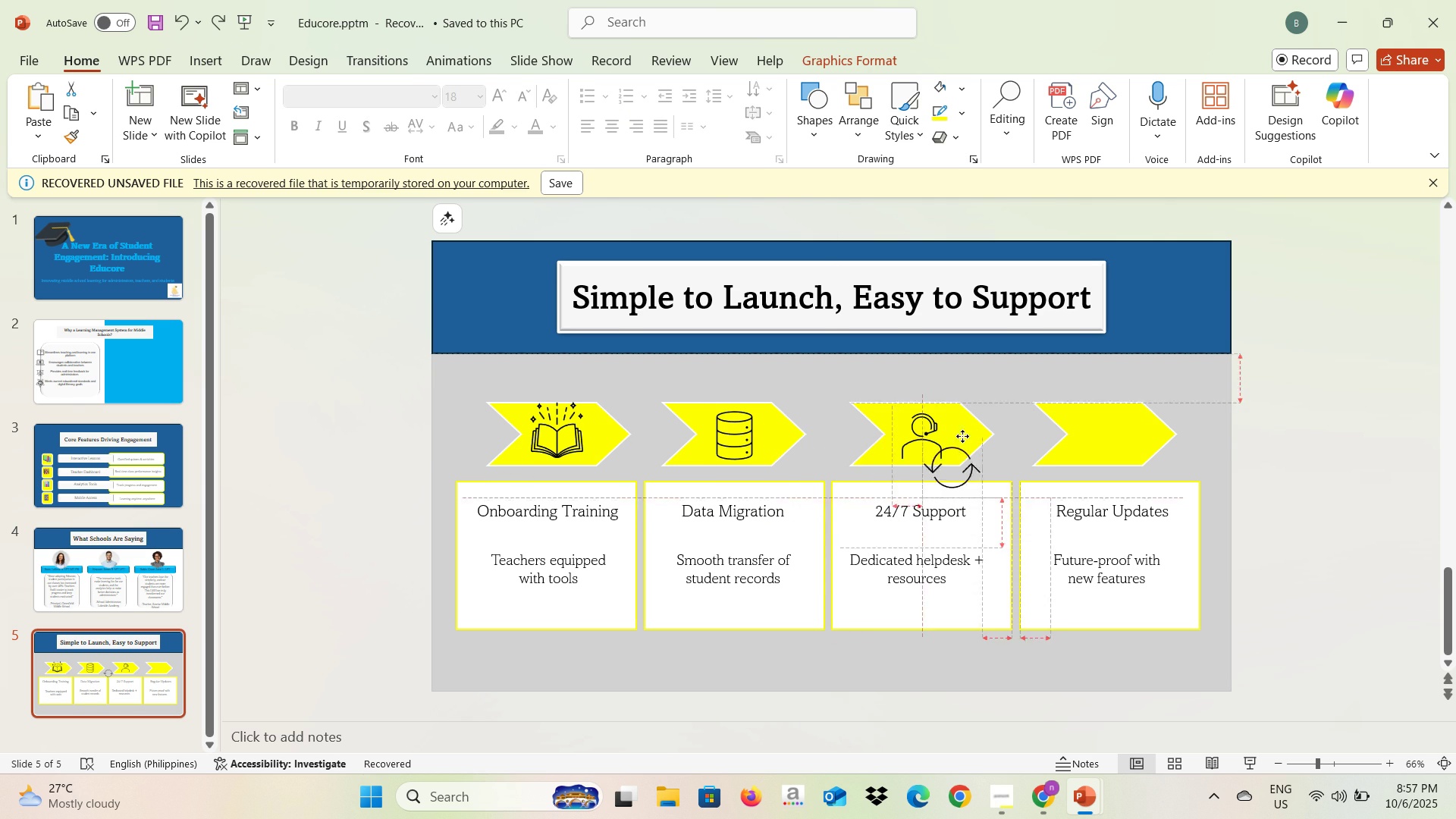 
left_click([1291, 488])
 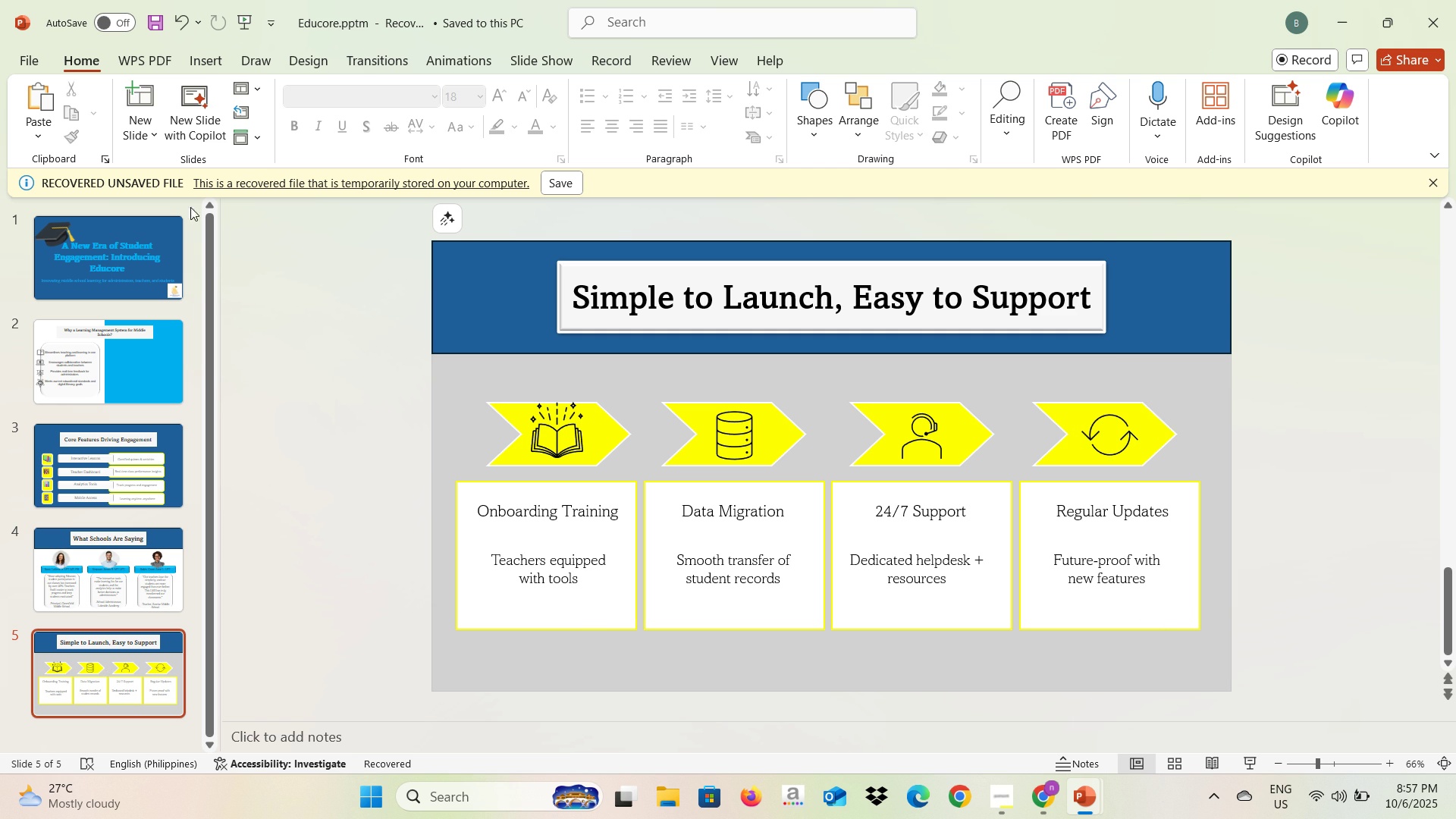 
left_click([150, 108])
 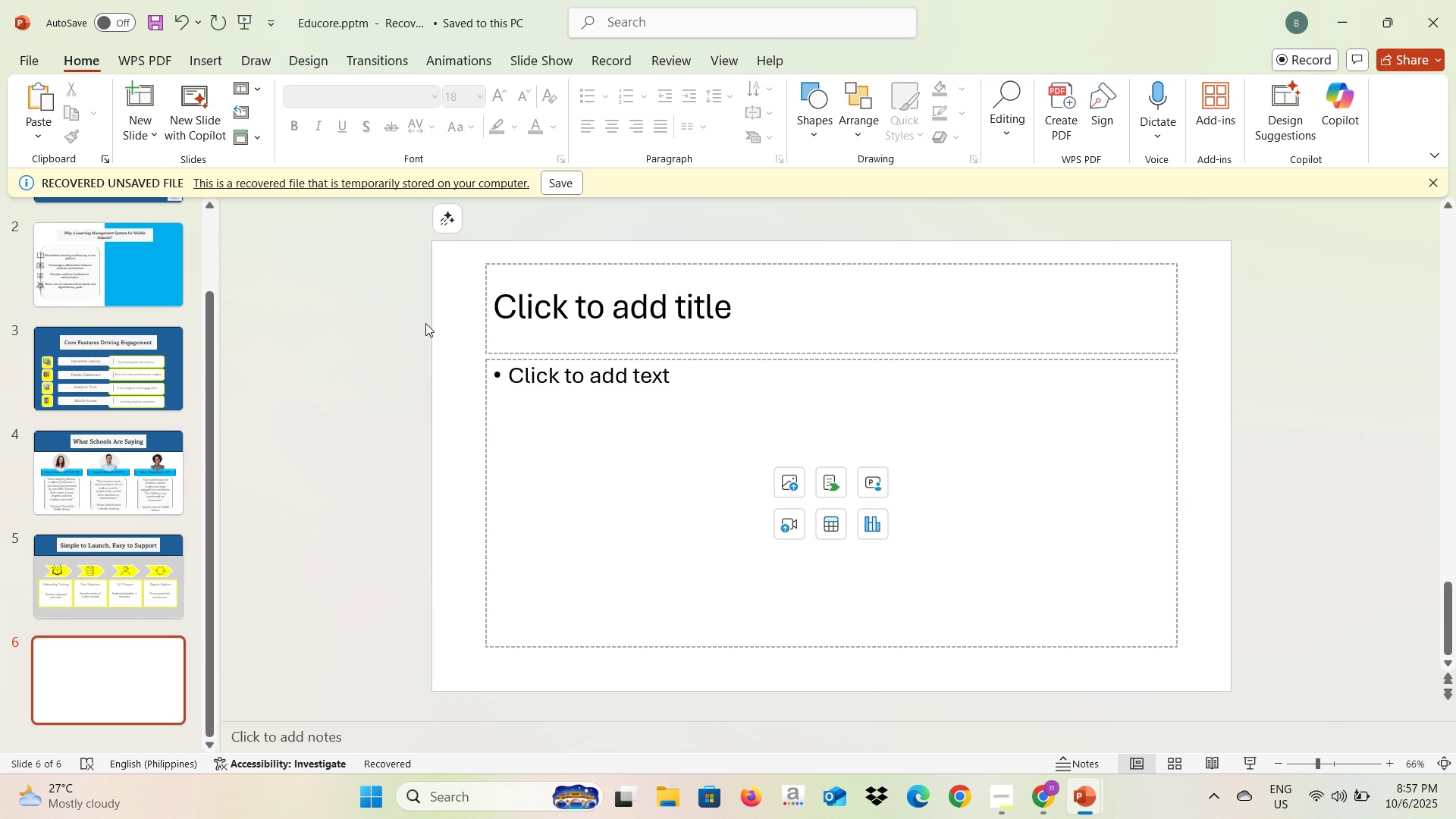 
left_click([460, 313])
 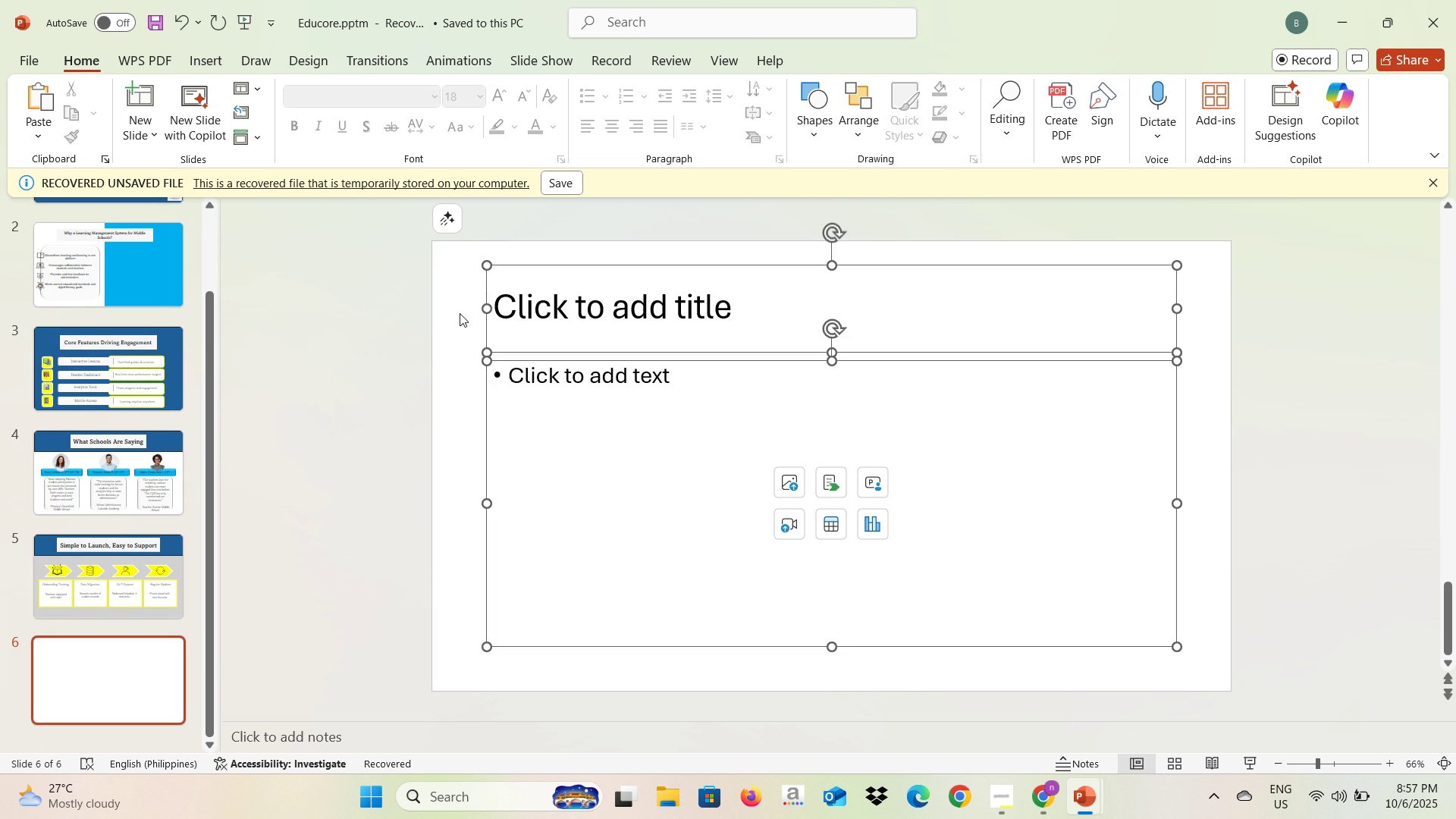 
key(Control+A)
 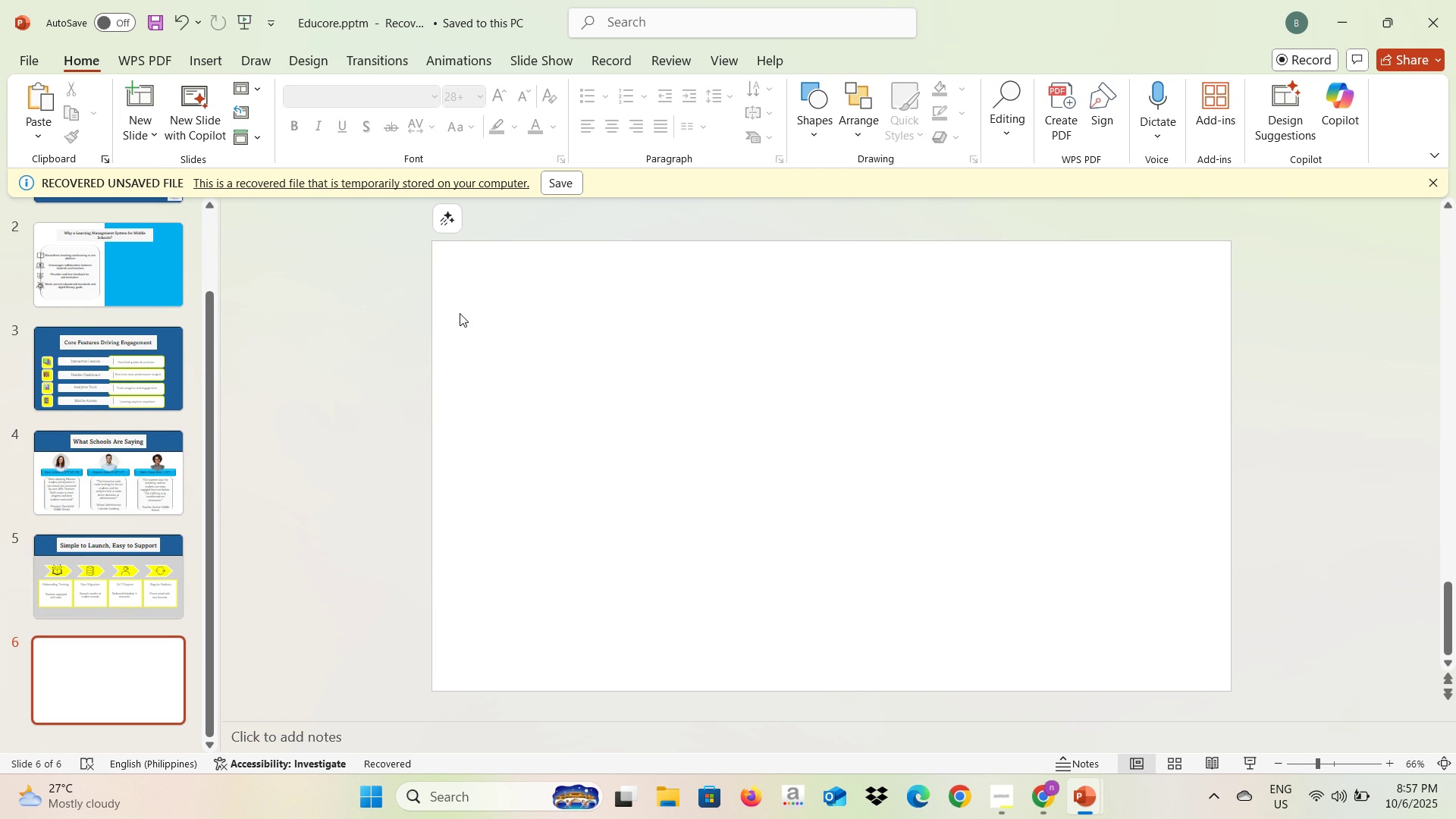 
key(Backspace)
 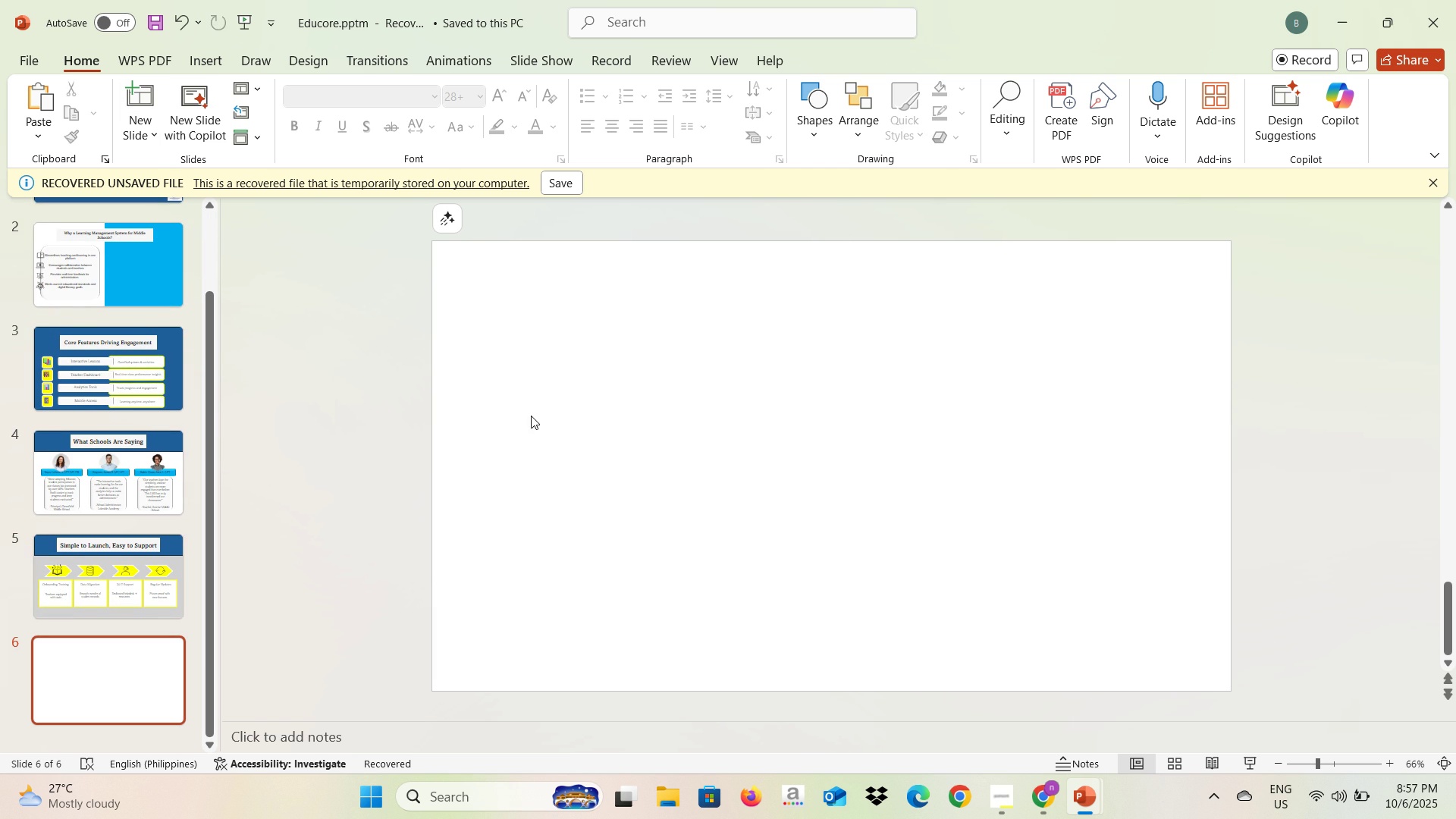 
key(Alt+AltLeft)
 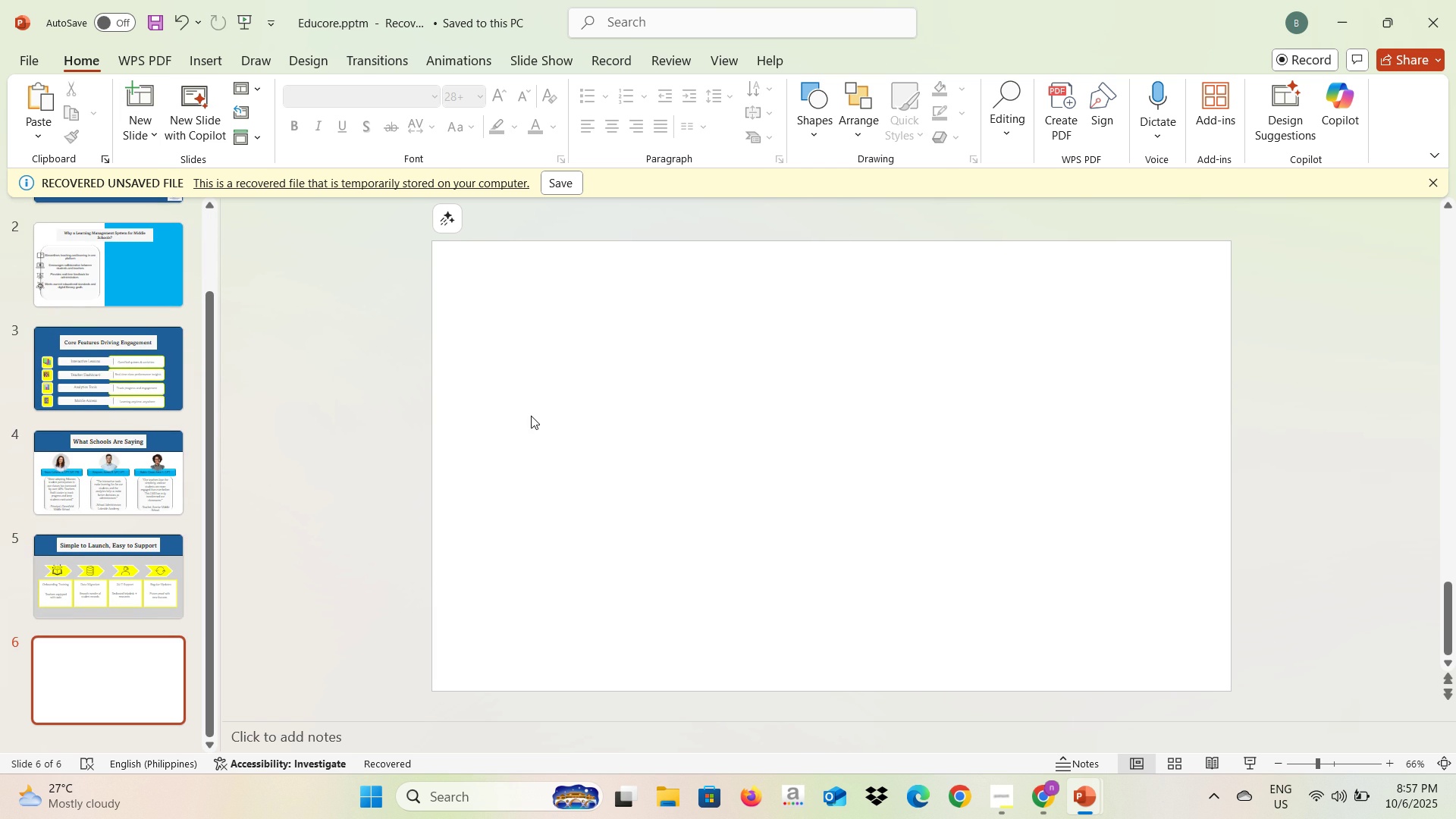 
key(Alt+Tab)
 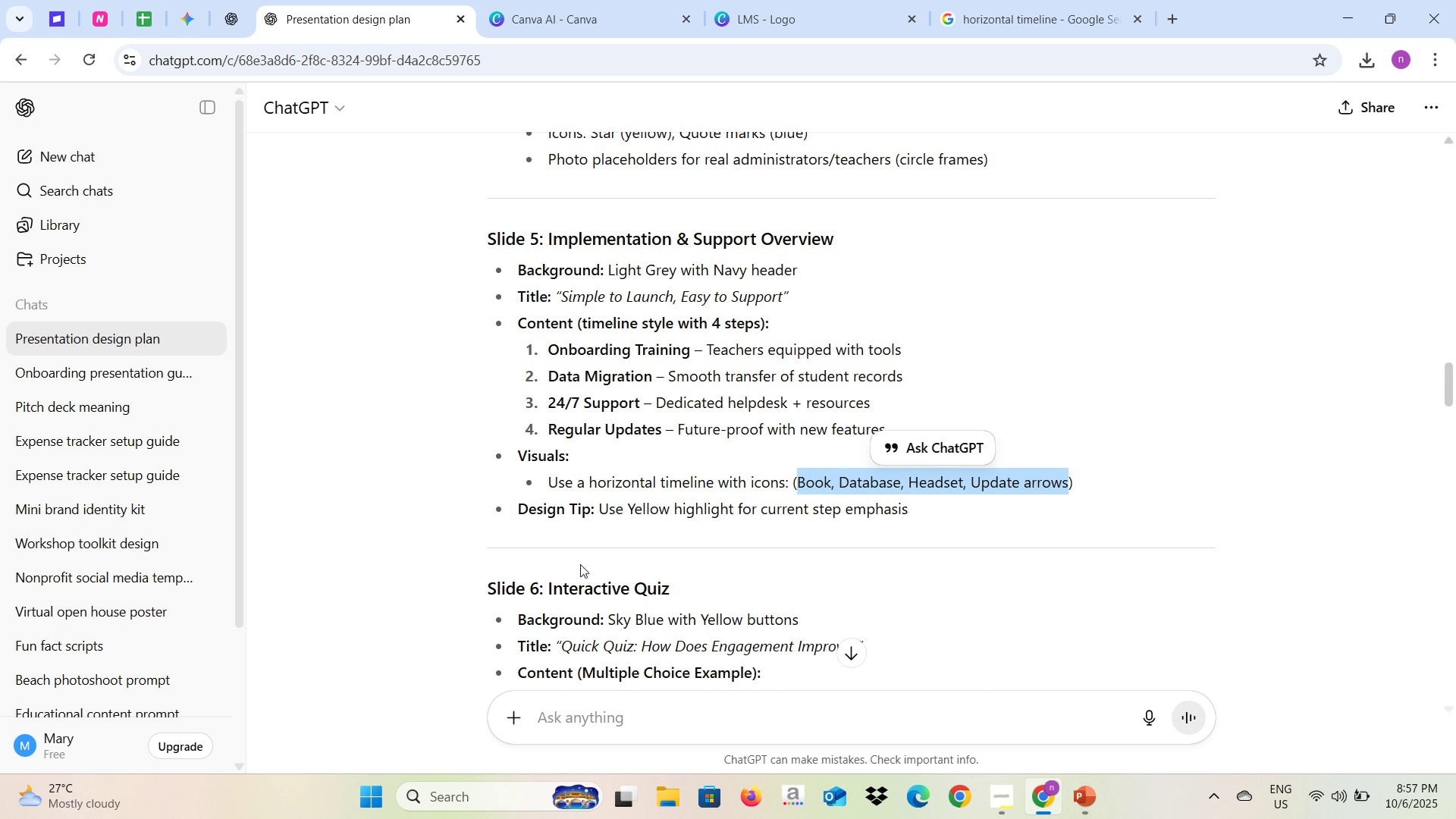 
scroll: coordinate [580, 564], scroll_direction: down, amount: 1.0
 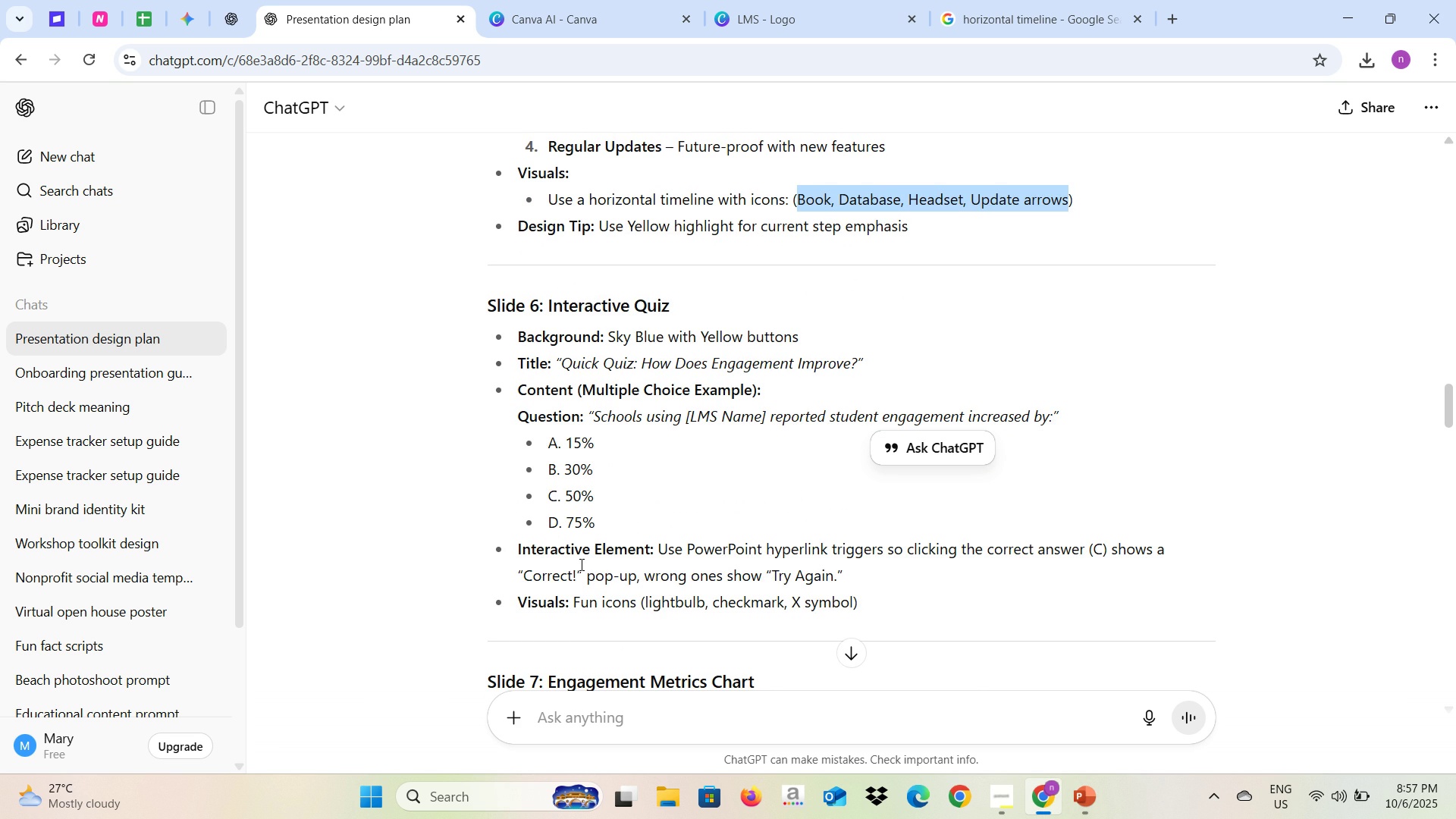 
scroll: coordinate [580, 564], scroll_direction: up, amount: 1.0
 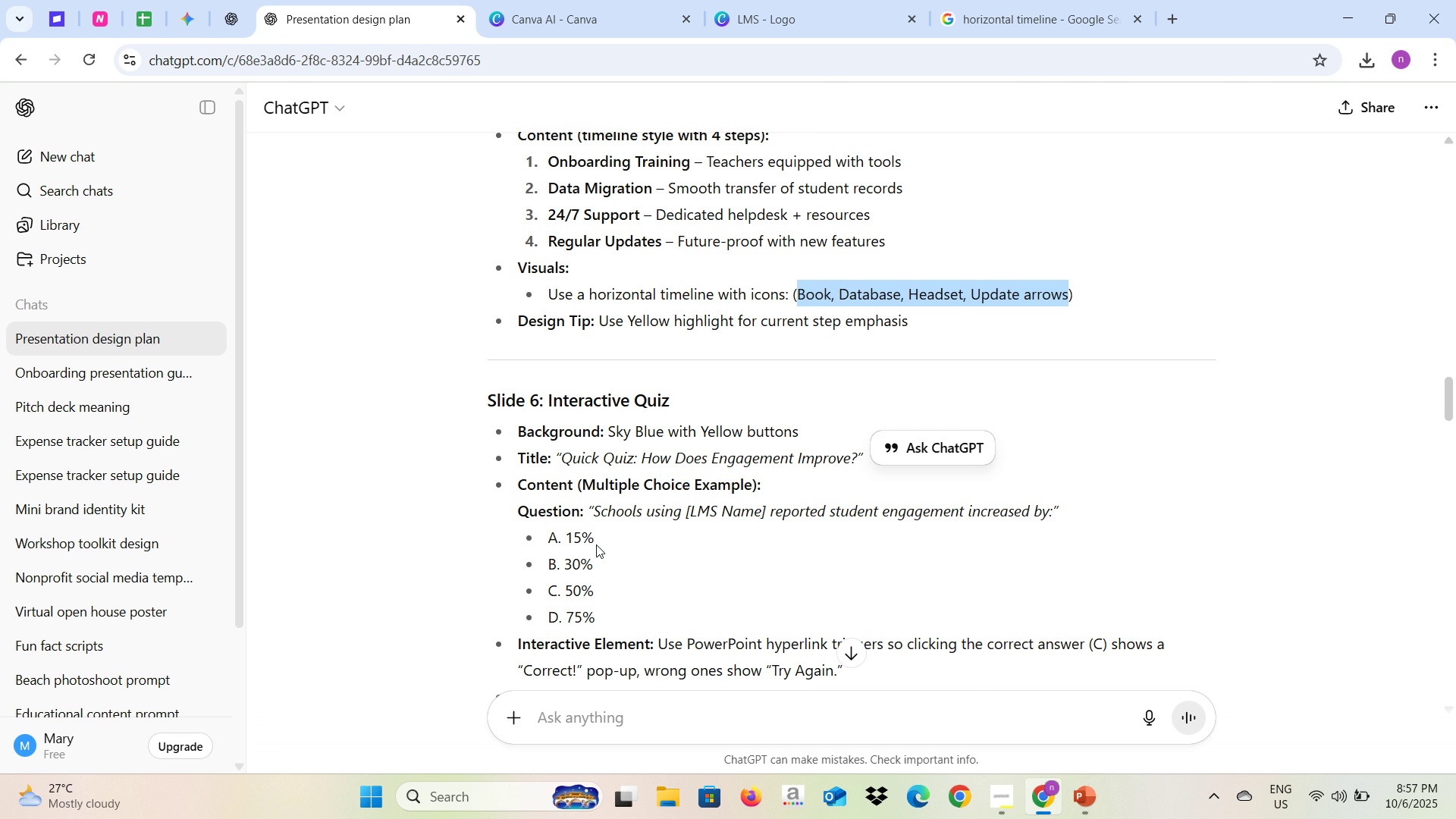 
wait(5.21)
 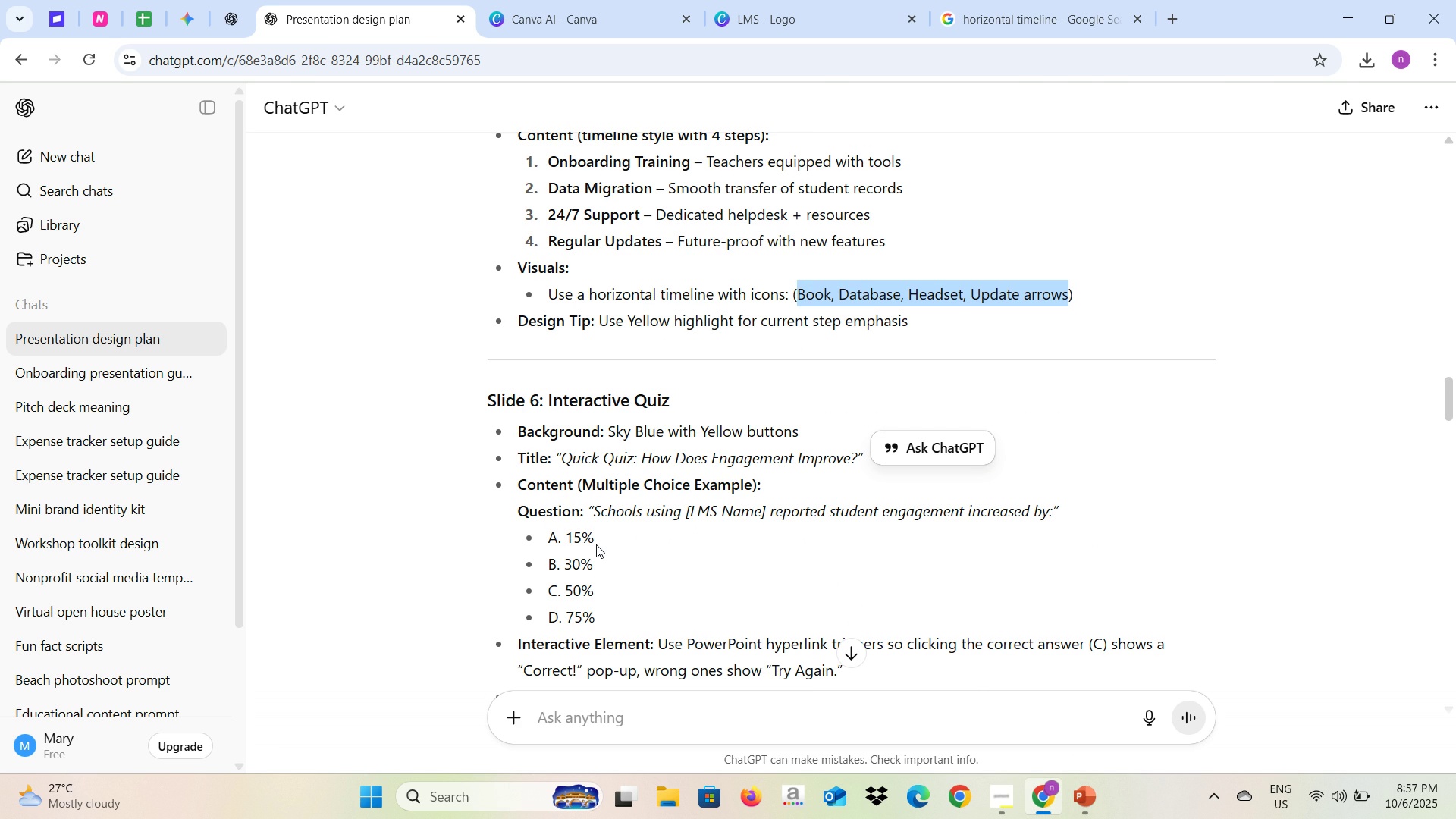 
key(Alt+AltLeft)
 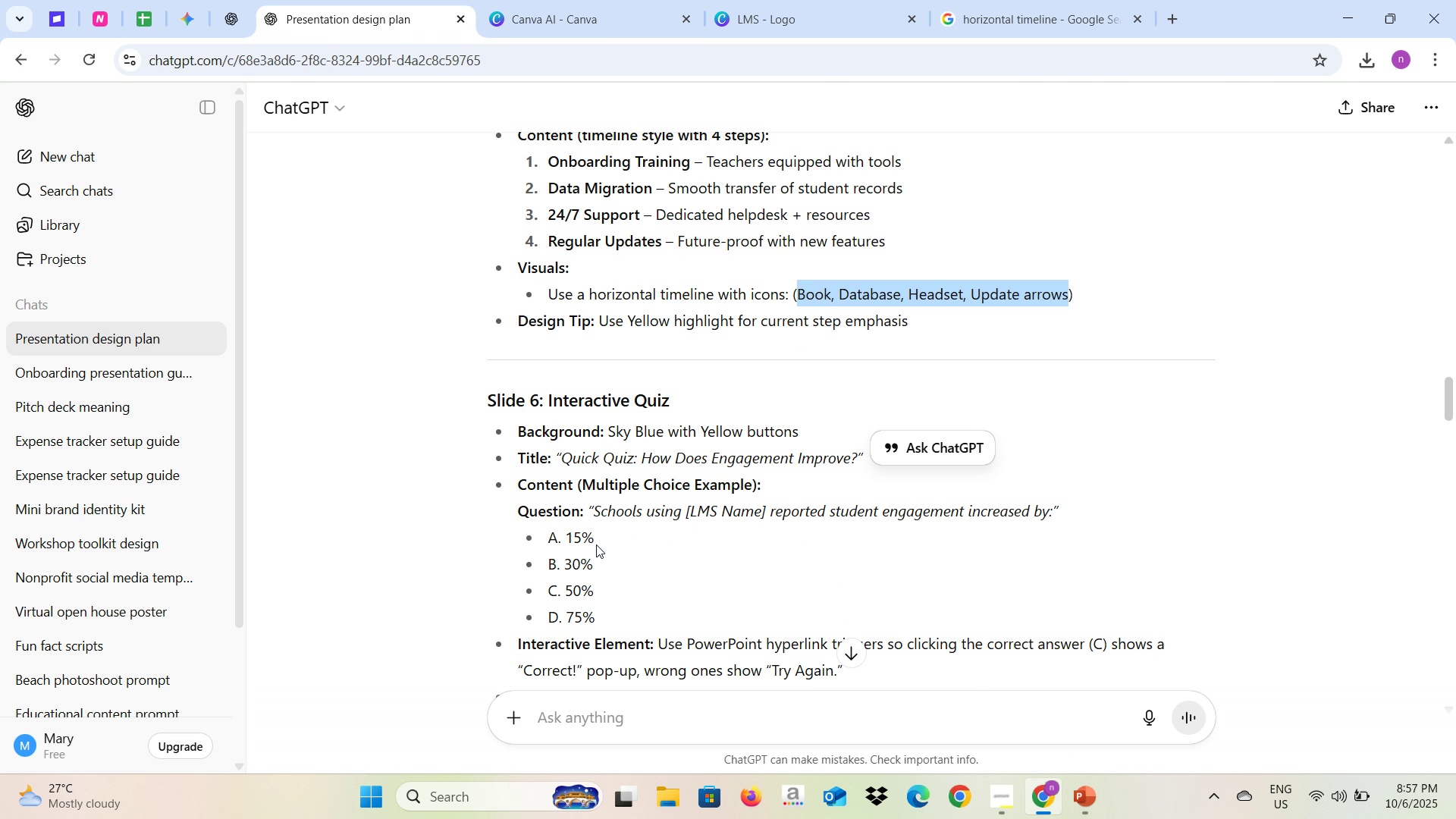 
key(Alt+Tab)
 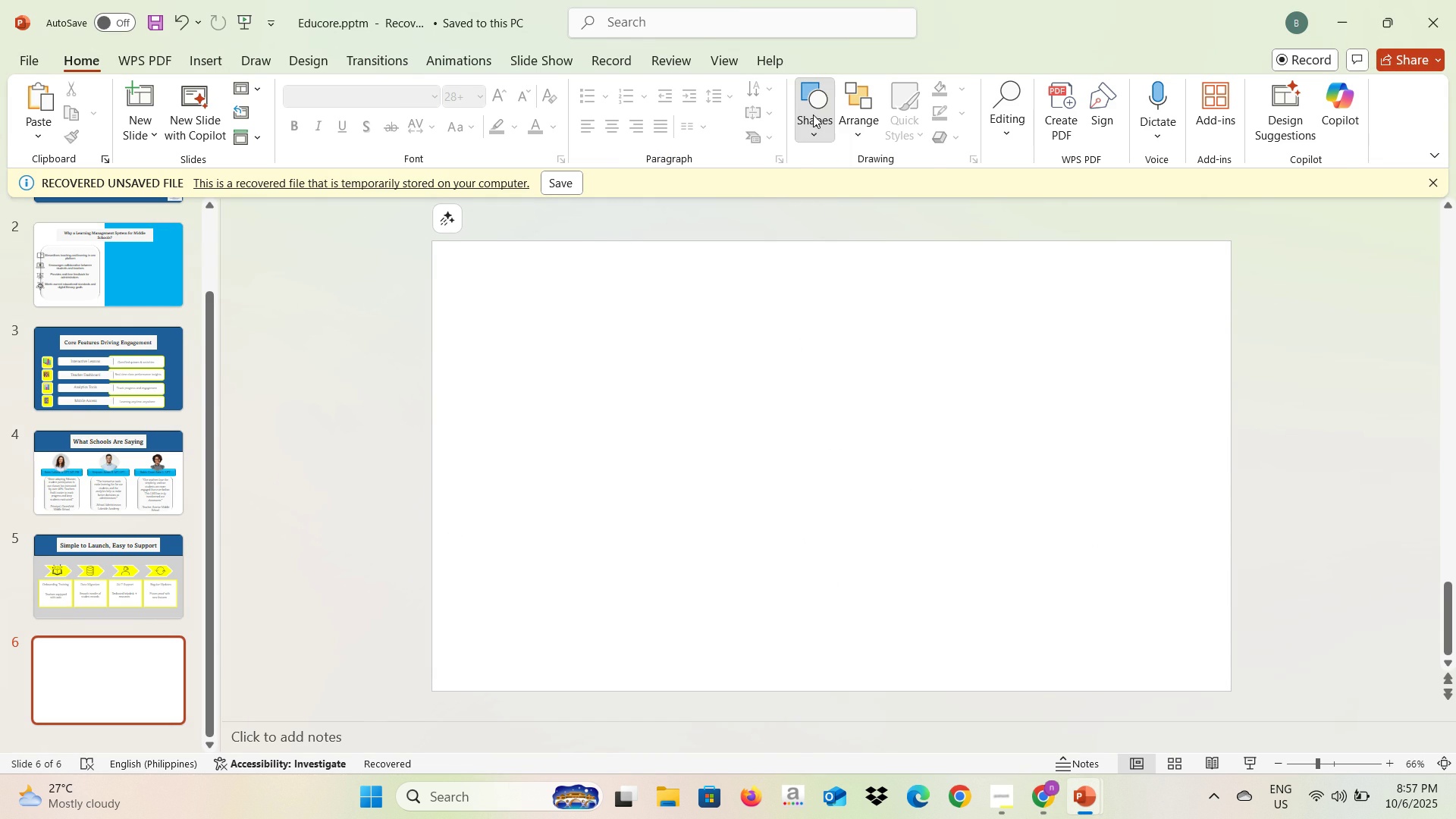 
left_click([813, 115])
 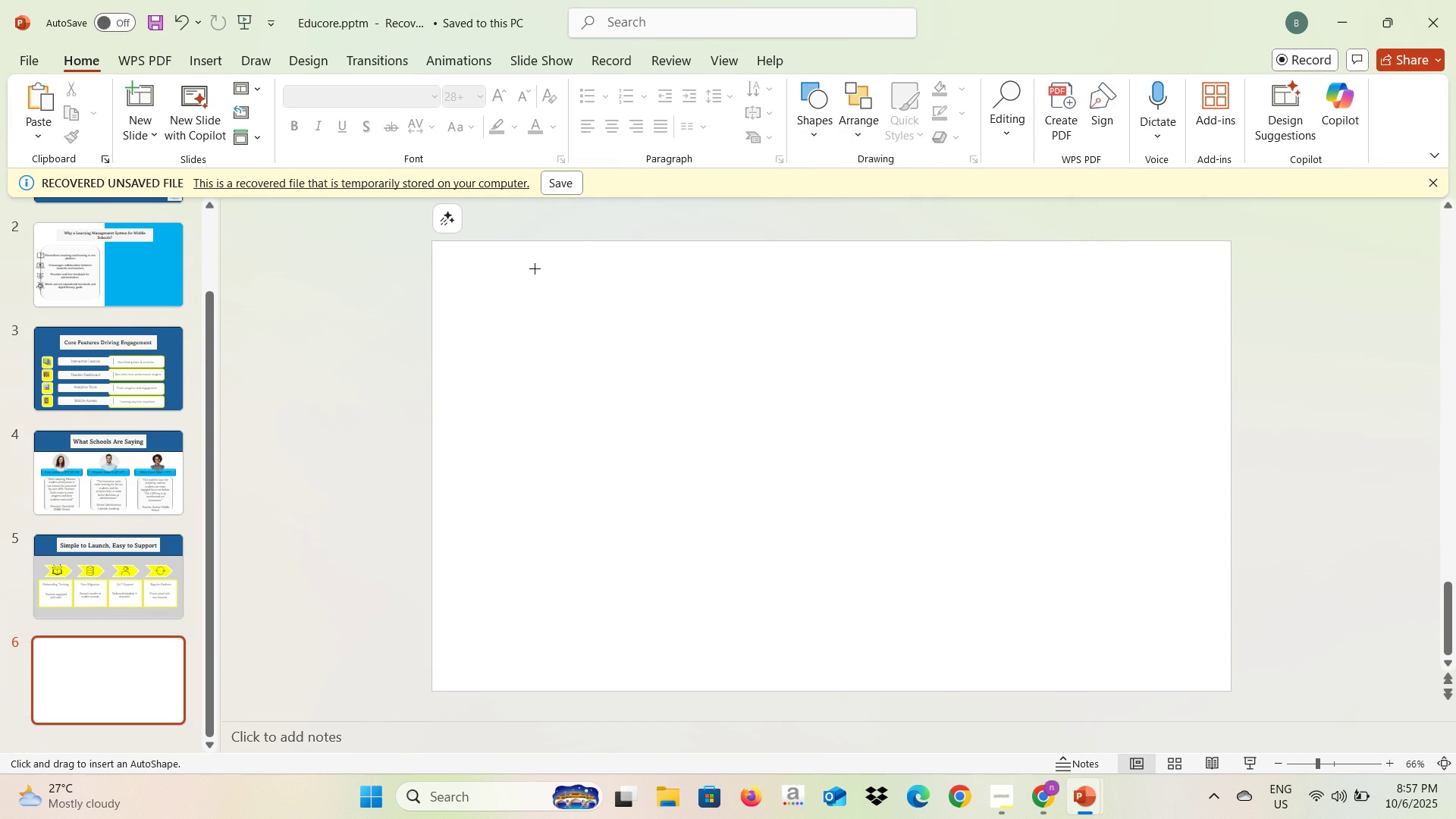 
mouse_move([441, 259])
 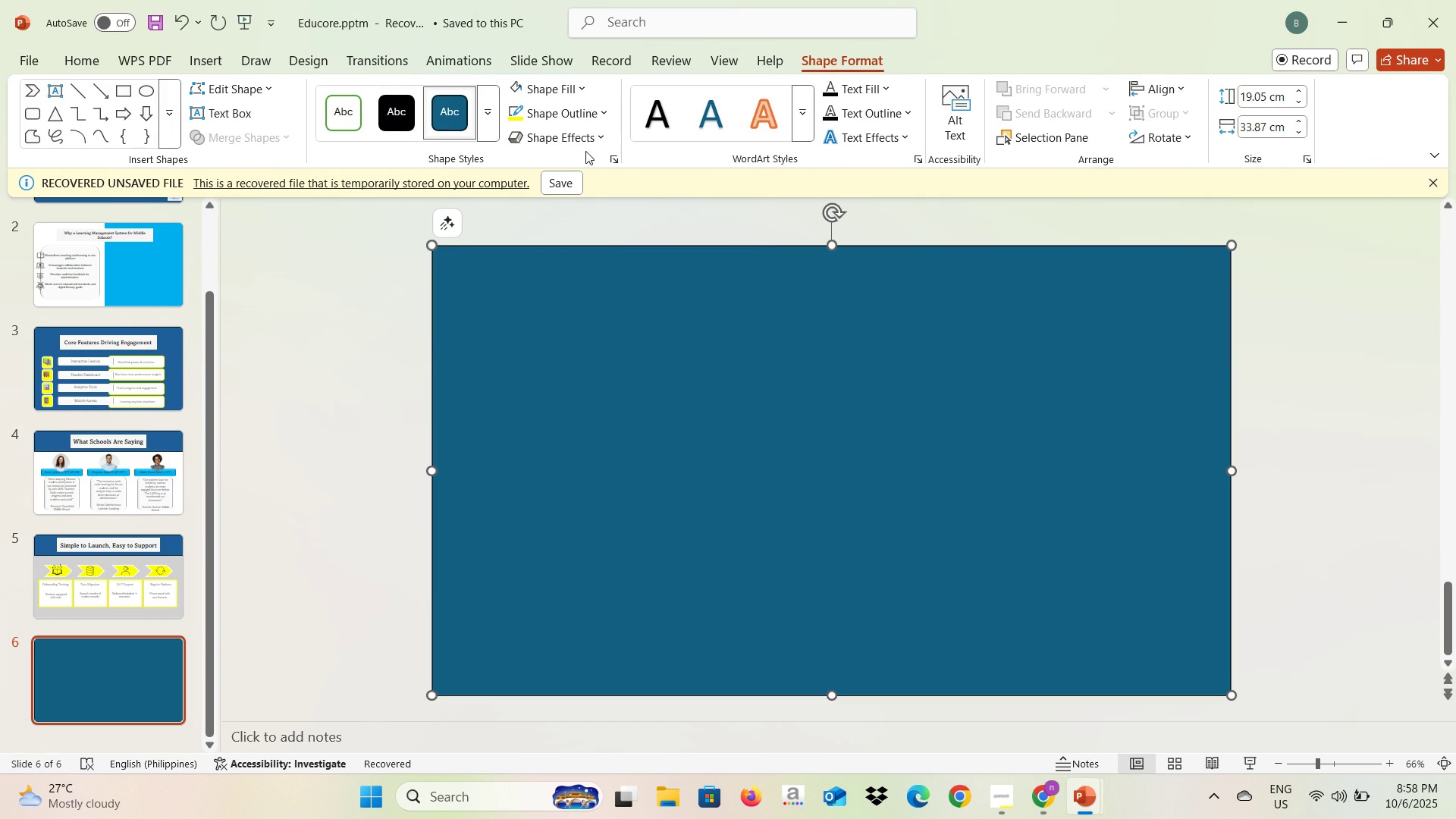 
left_click([546, 93])
 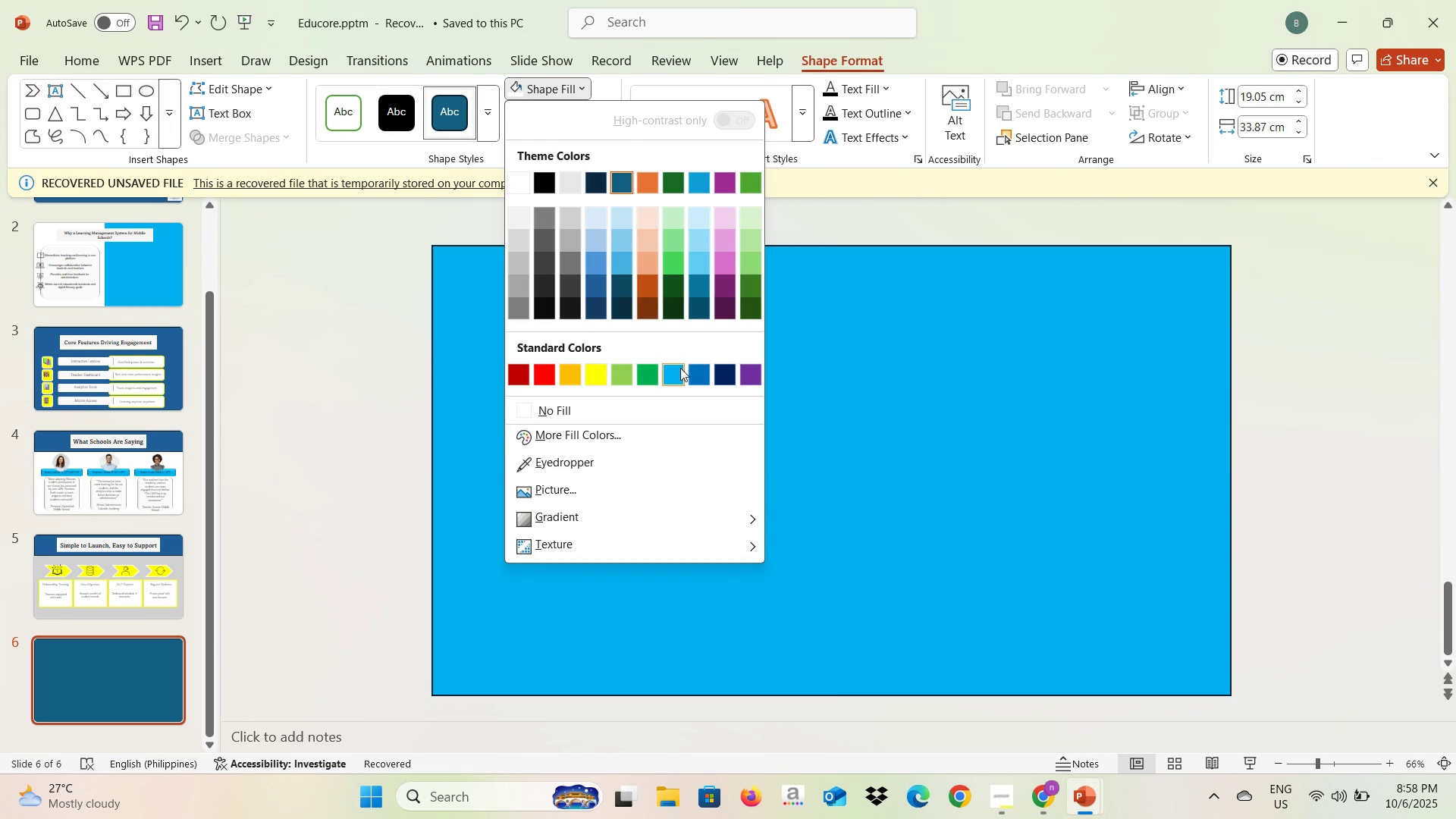 
left_click([680, 371])
 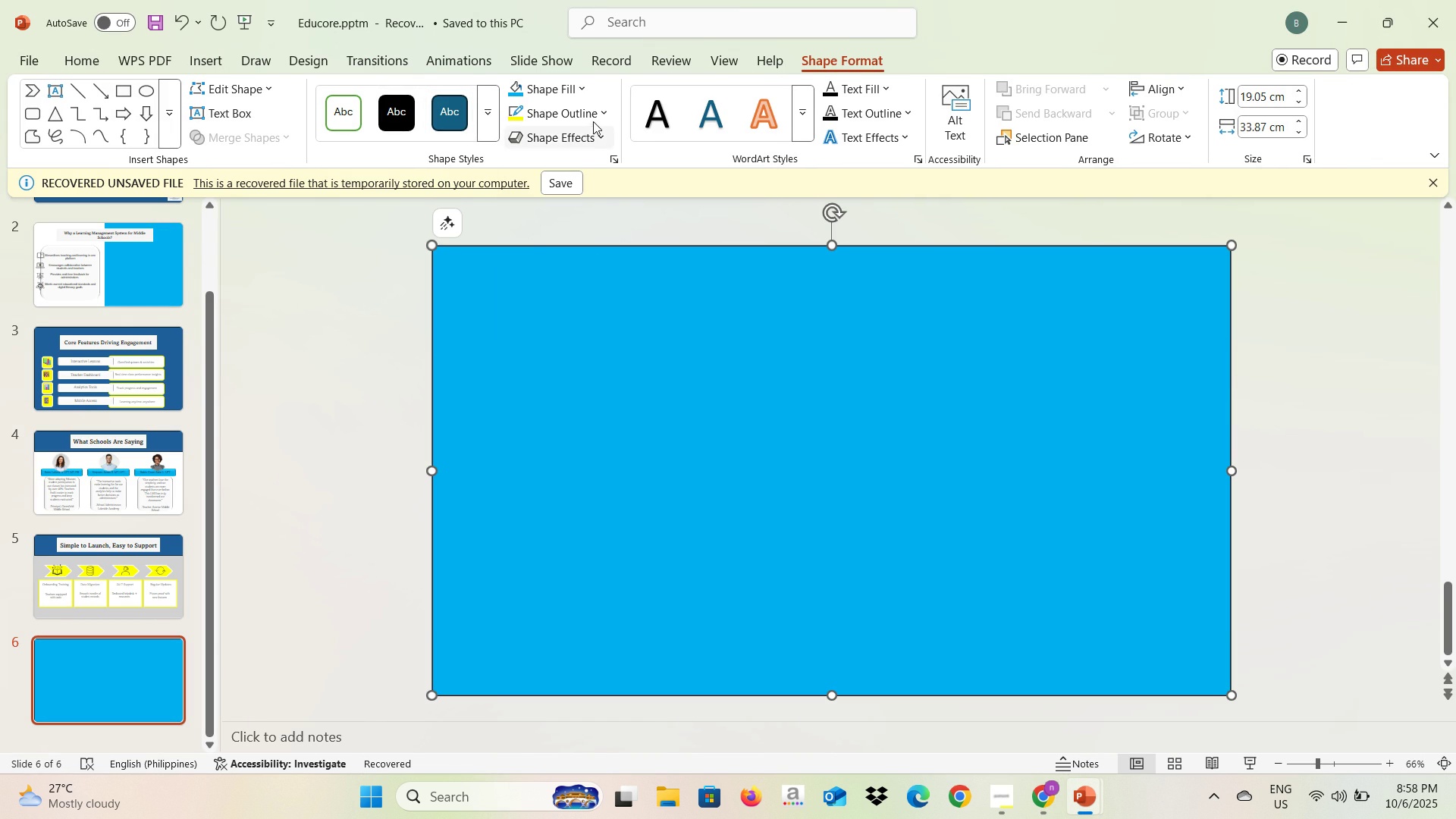 
left_click([593, 121])
 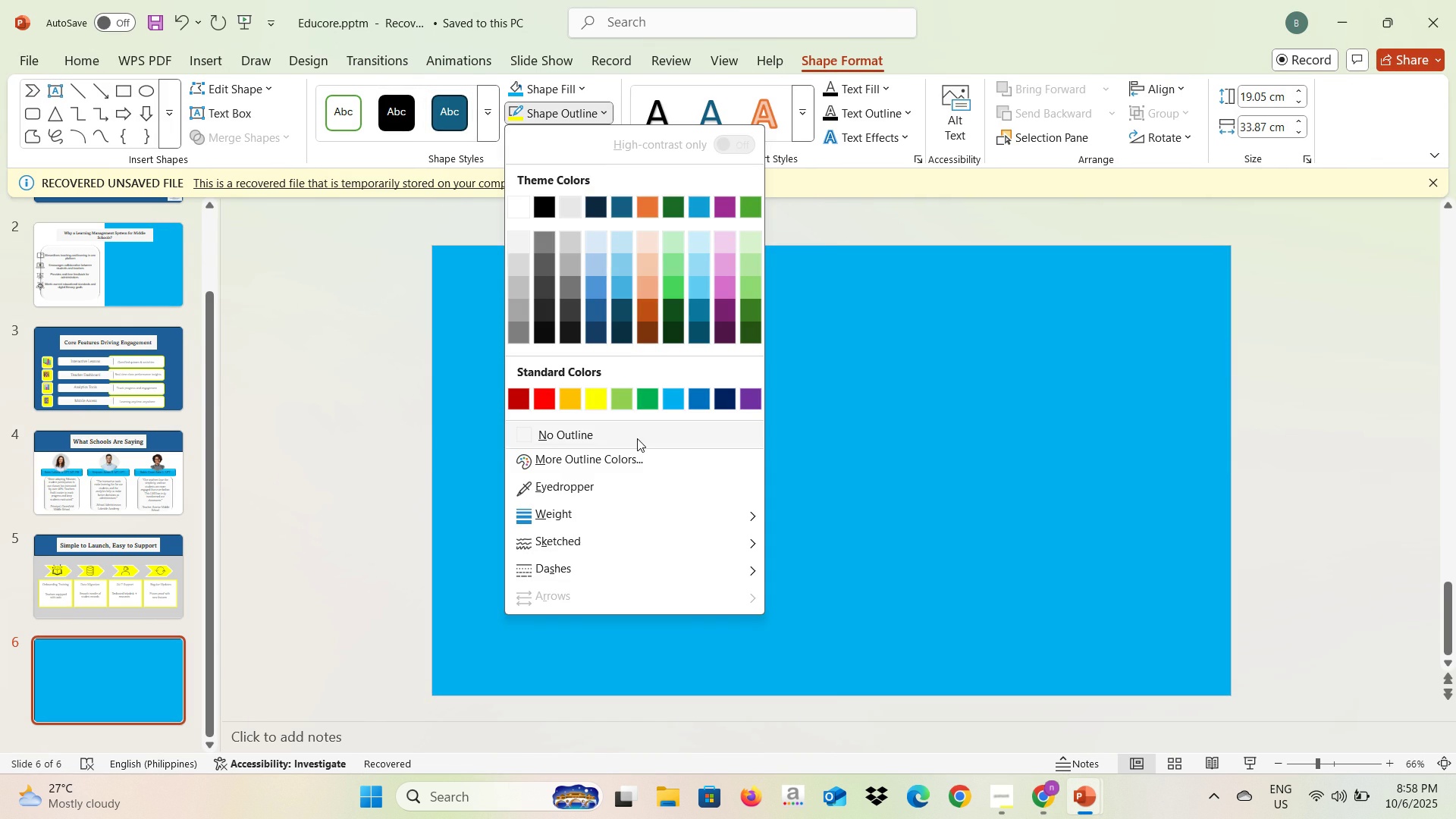 
left_click([637, 438])
 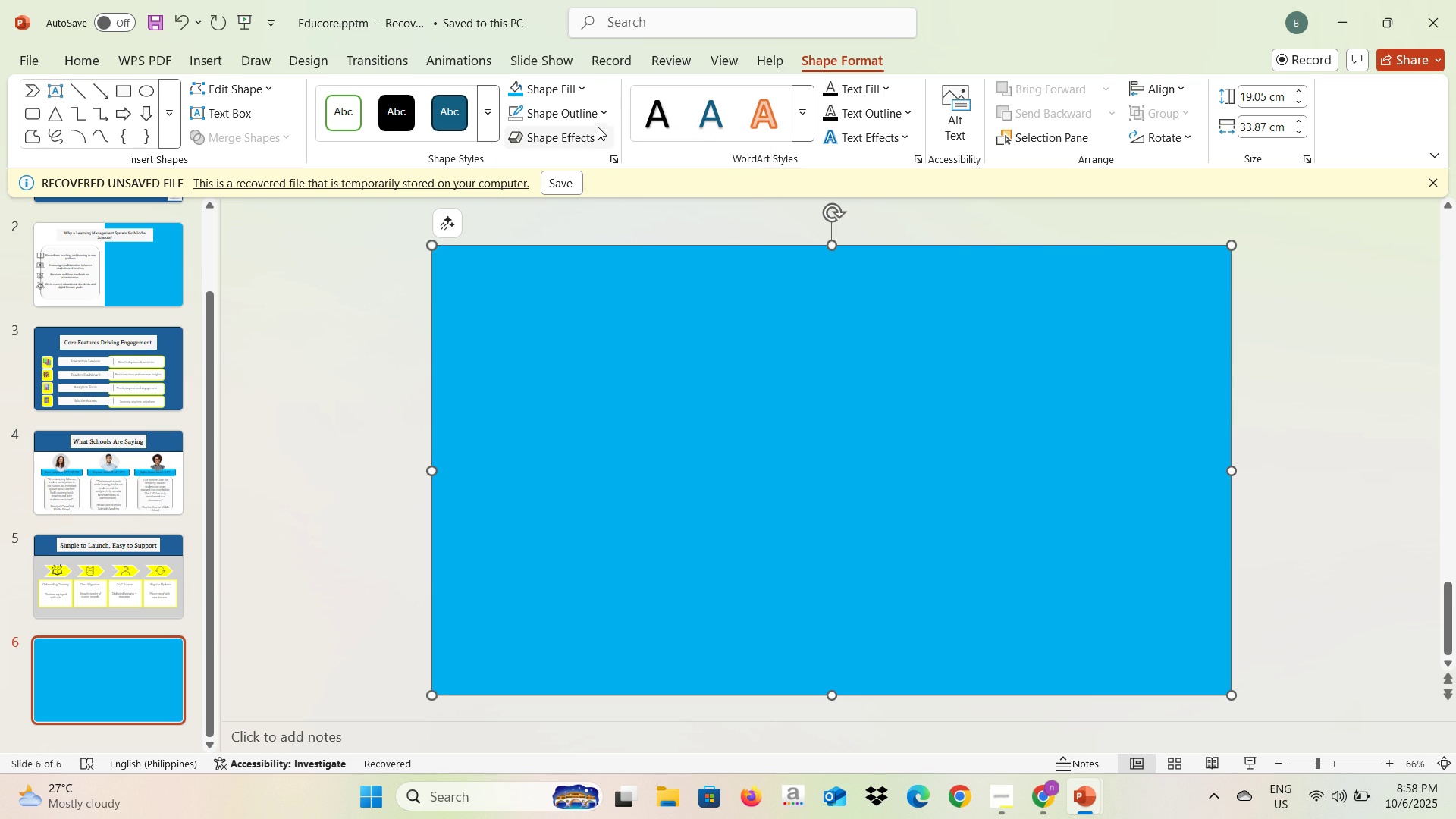 
left_click([597, 133])
 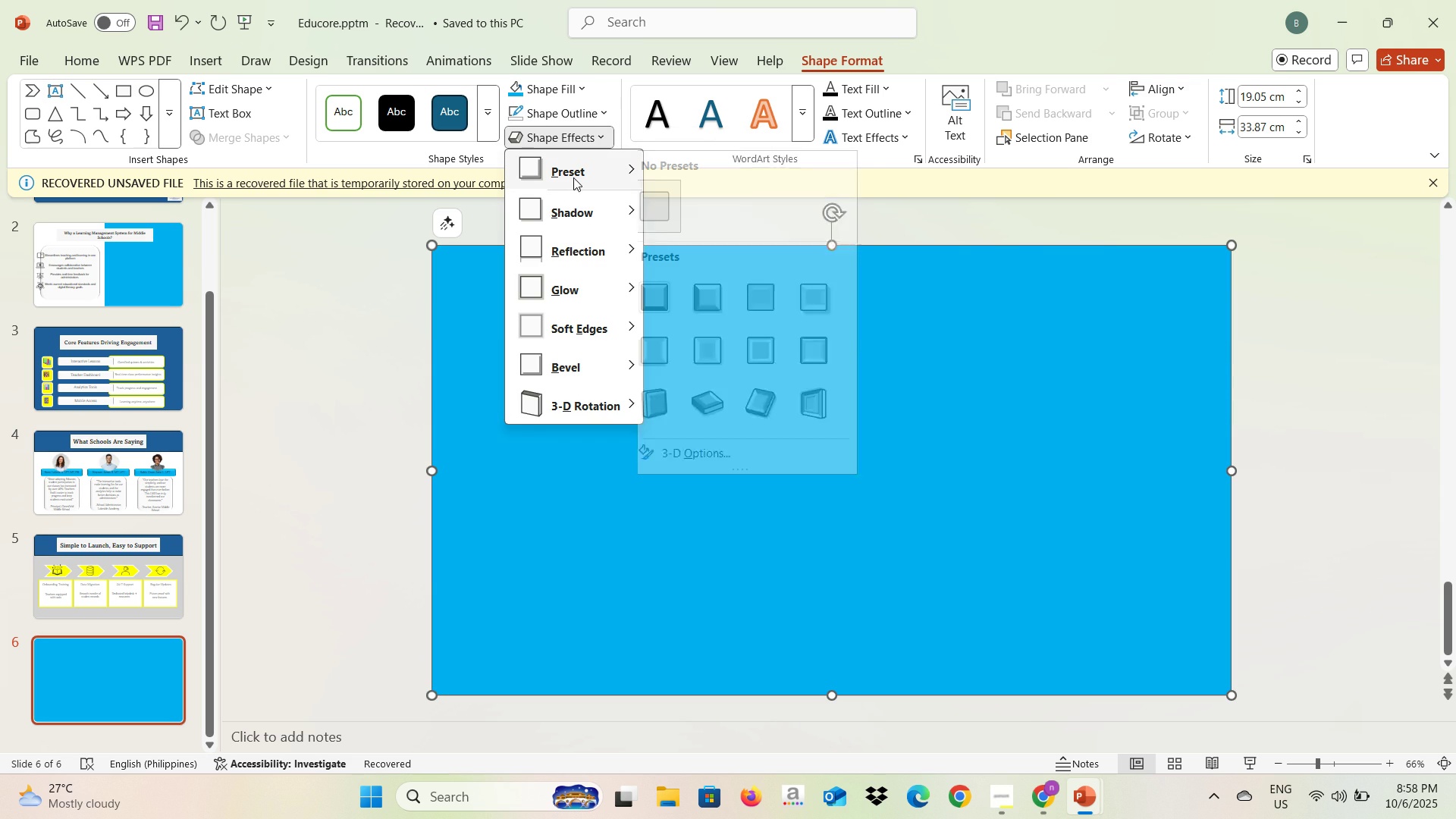 
left_click([573, 177])
 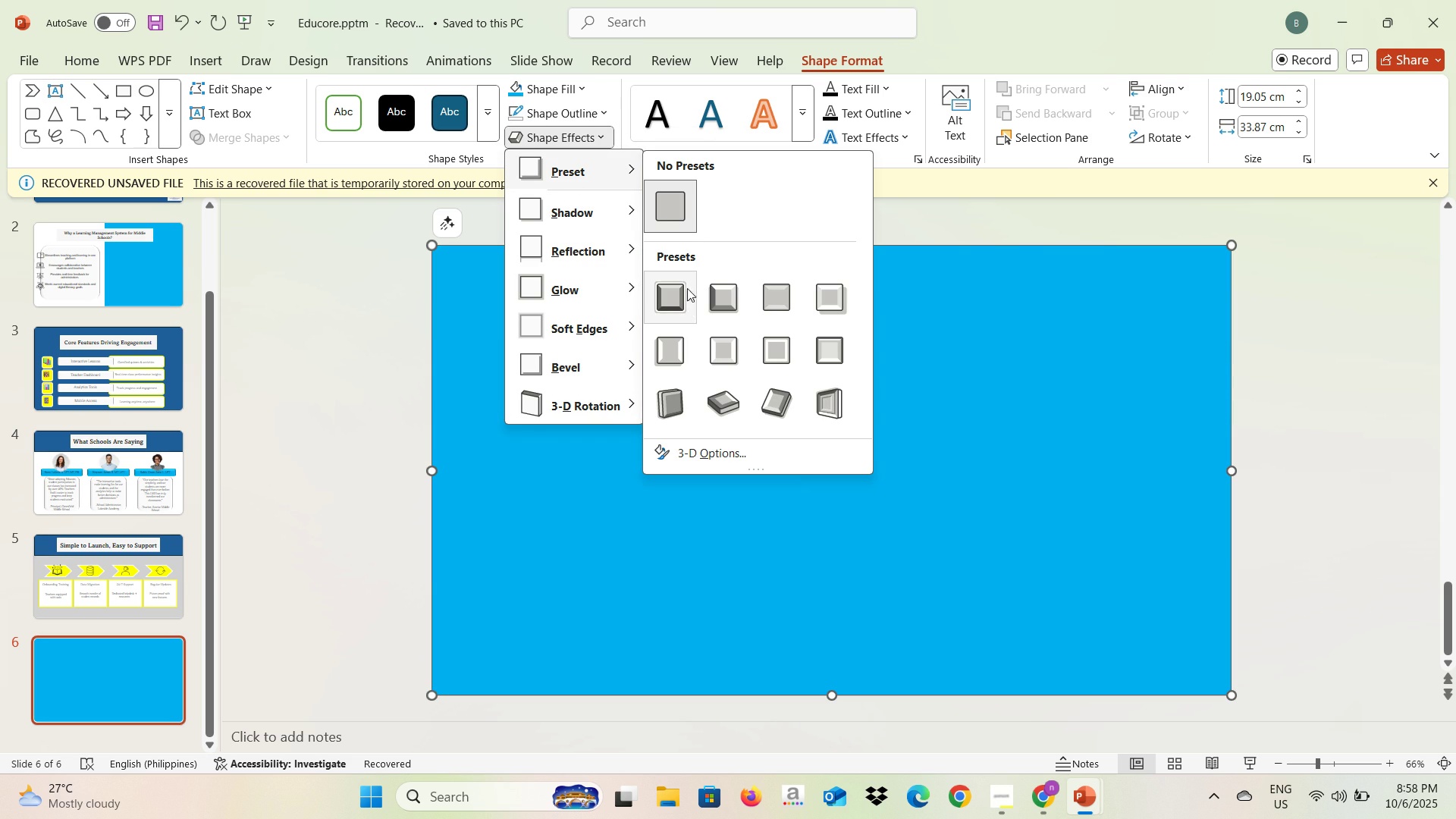 
mouse_move([701, 296])
 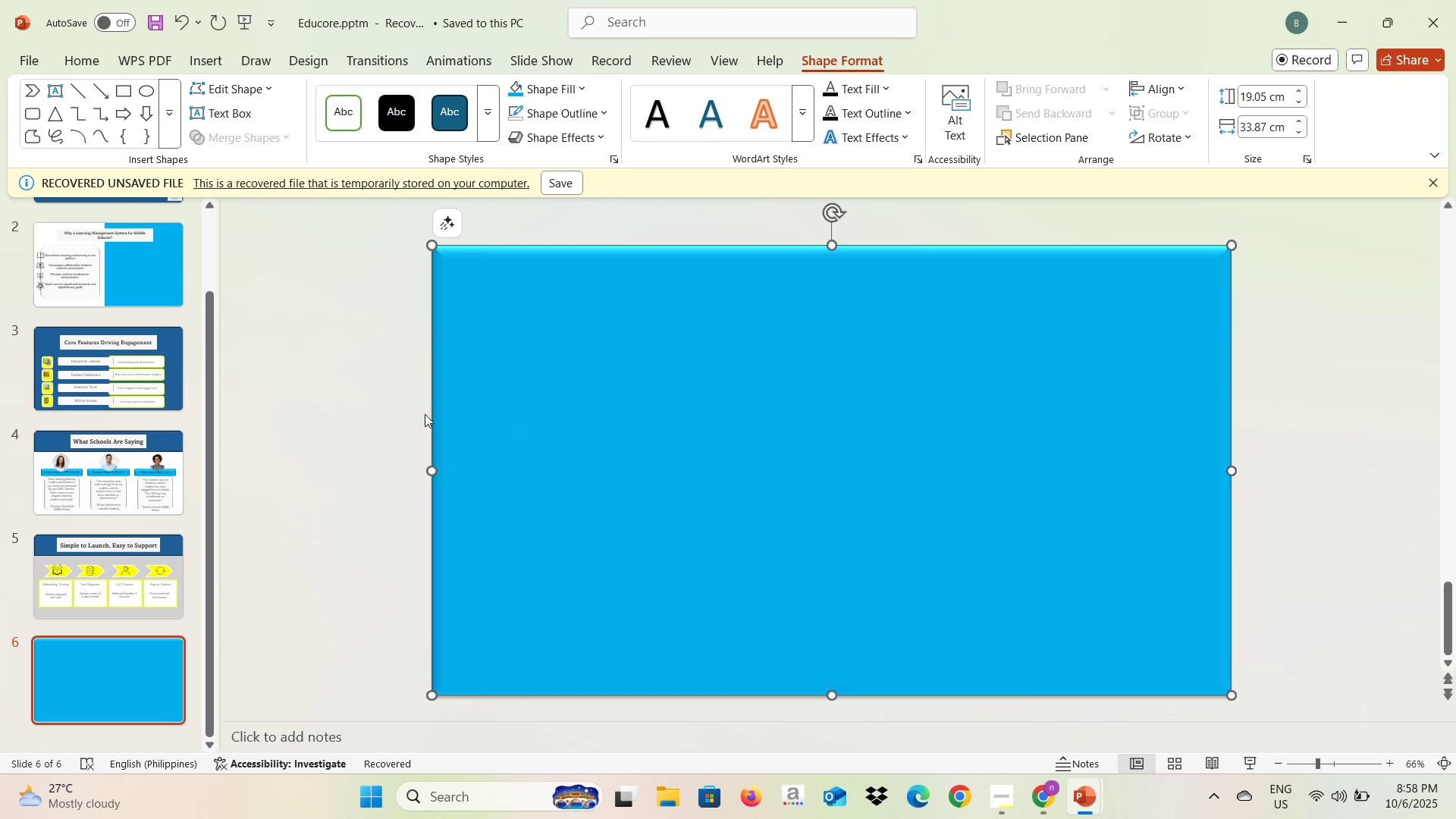 
left_click([402, 423])
 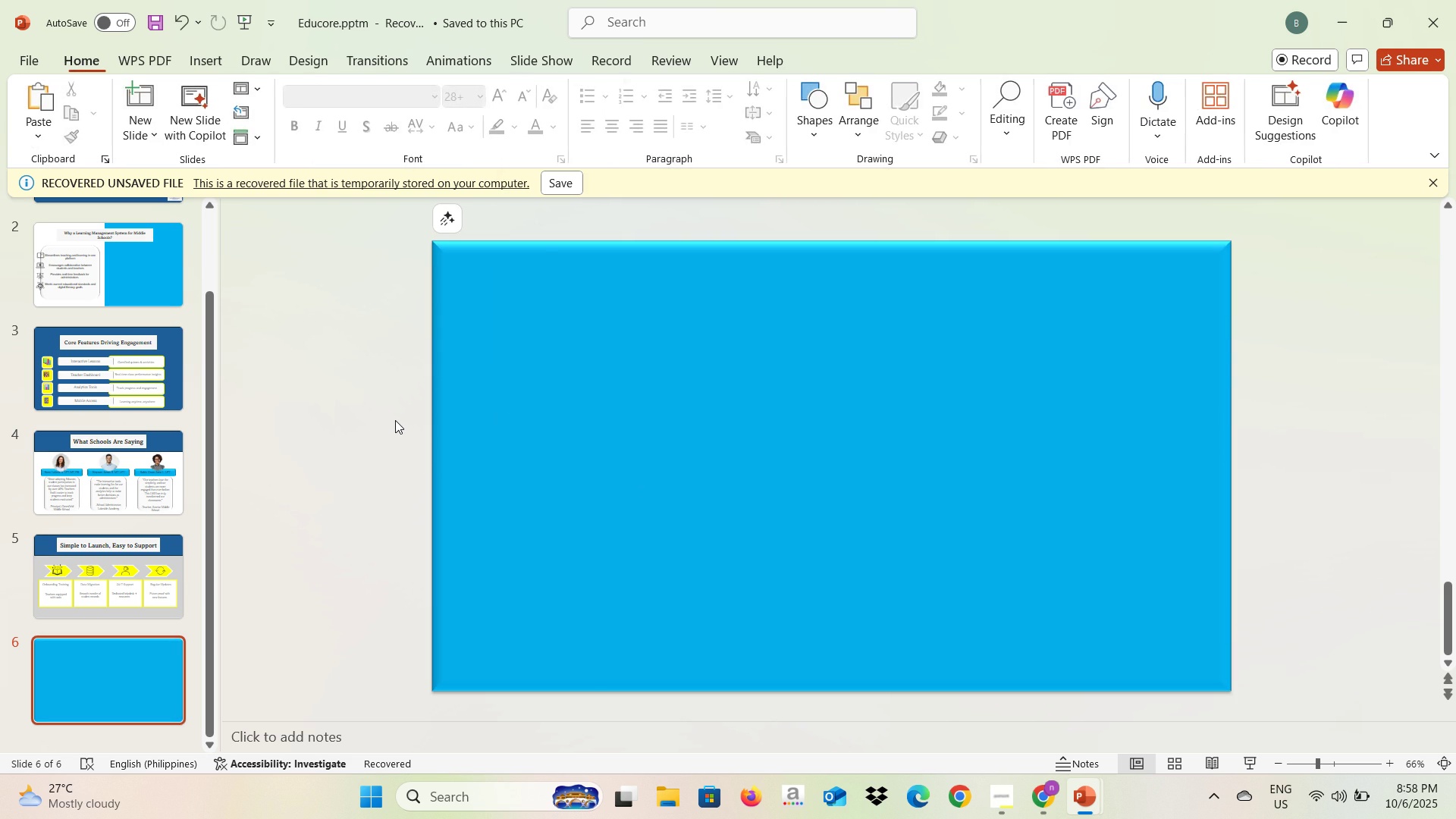 
key(Alt+AltLeft)
 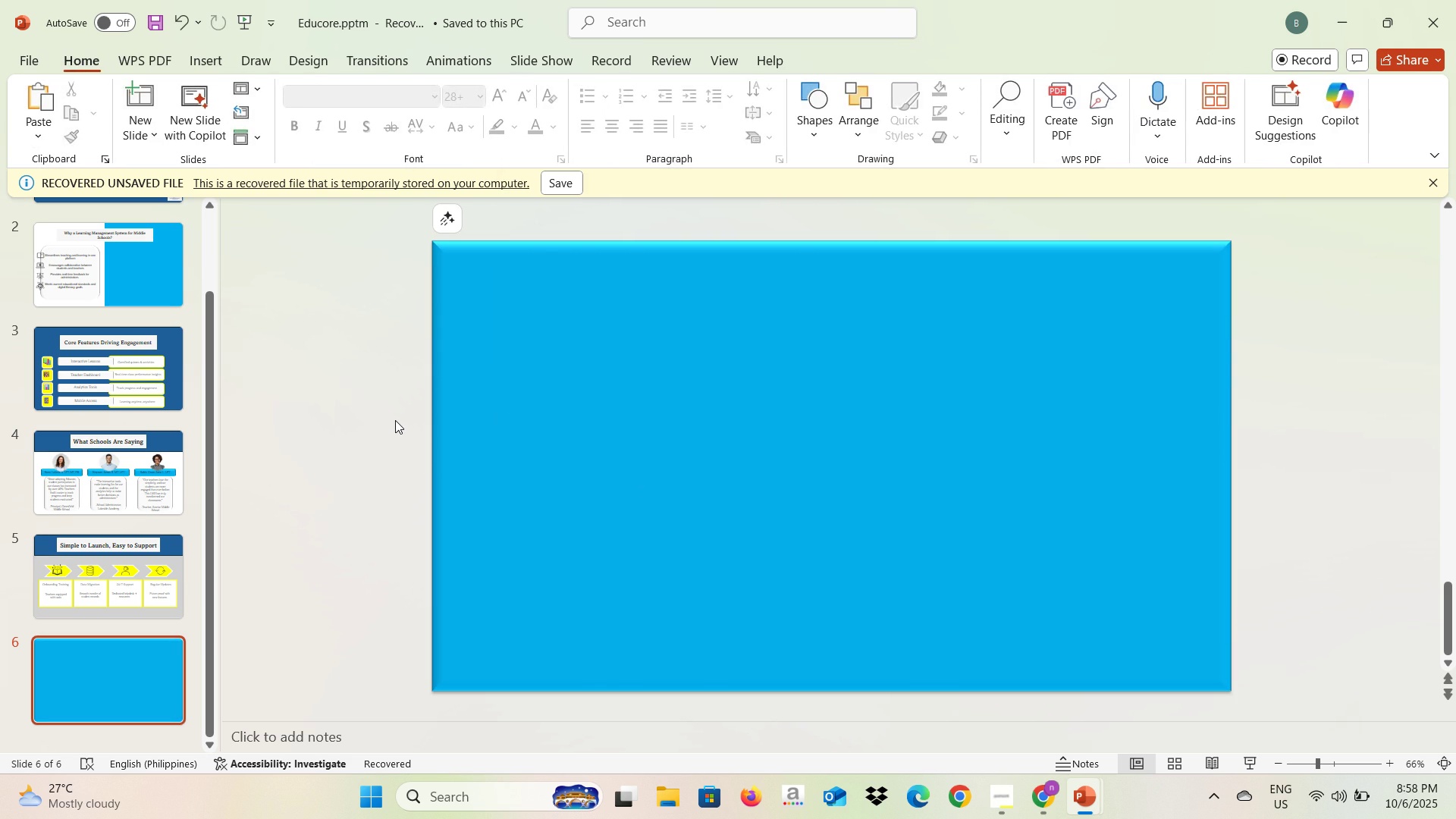 
key(Alt+Tab)
 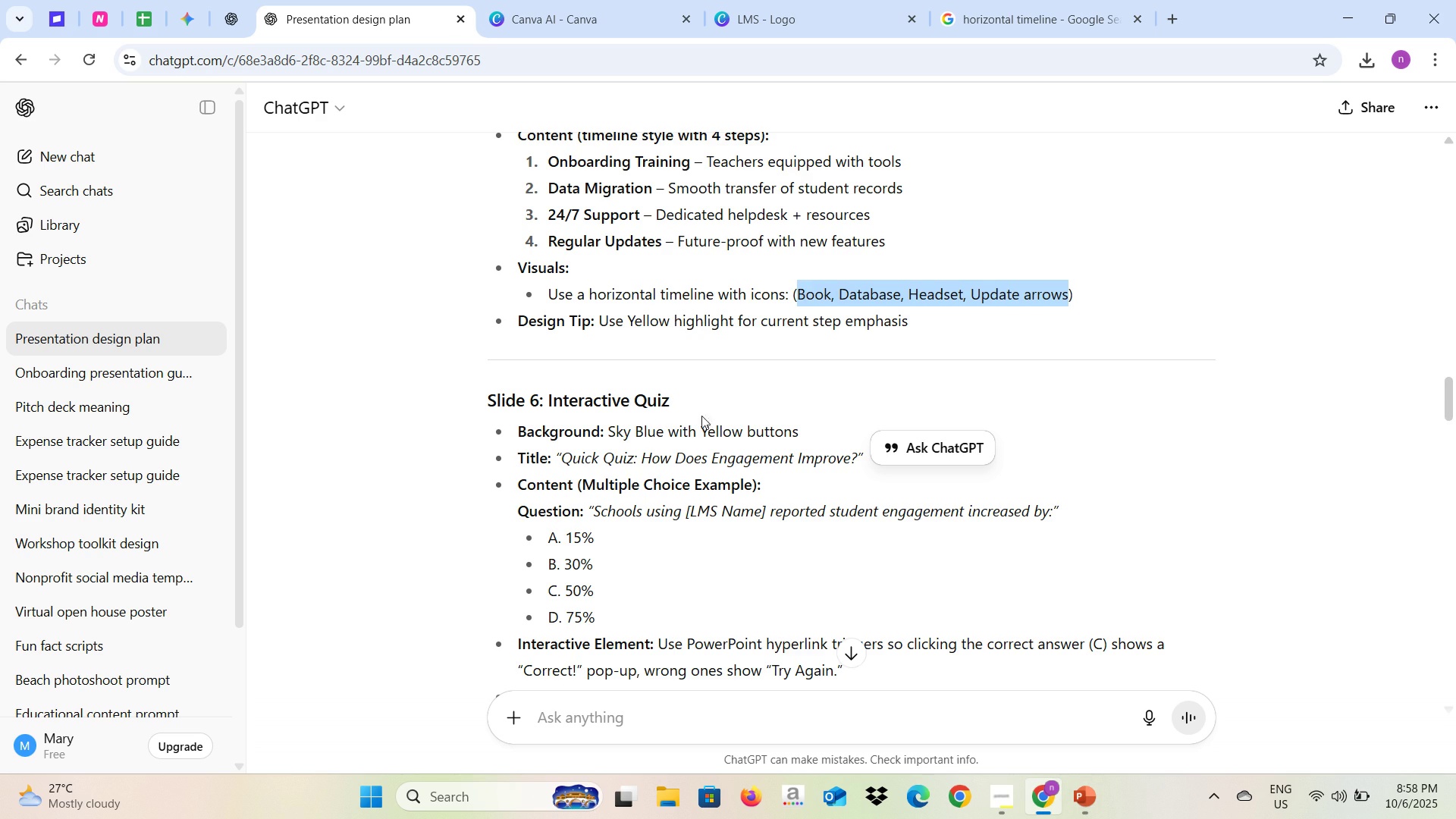 
scroll: coordinate [725, 494], scroll_direction: down, amount: 2.0
 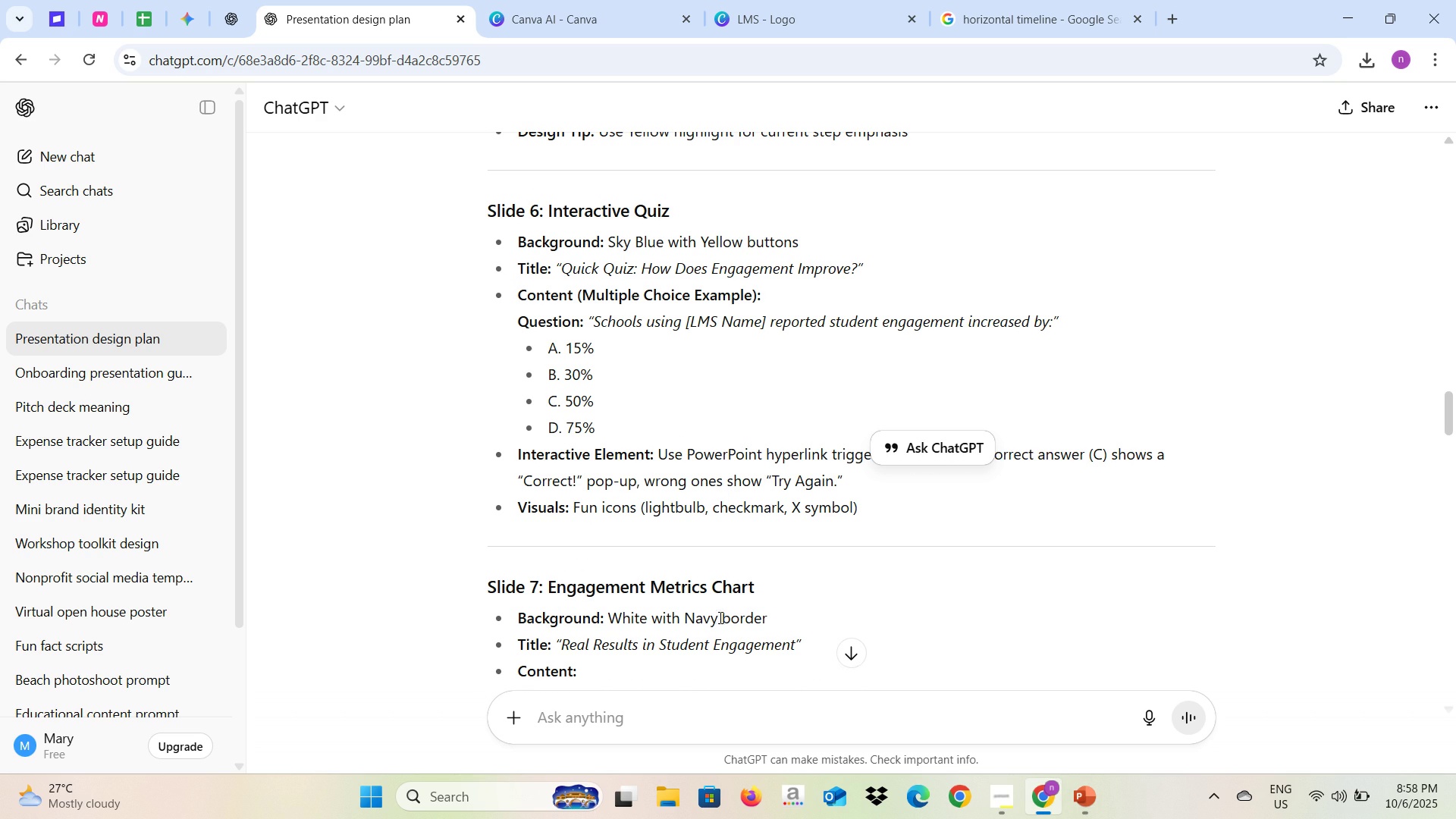 
left_click([651, 723])
 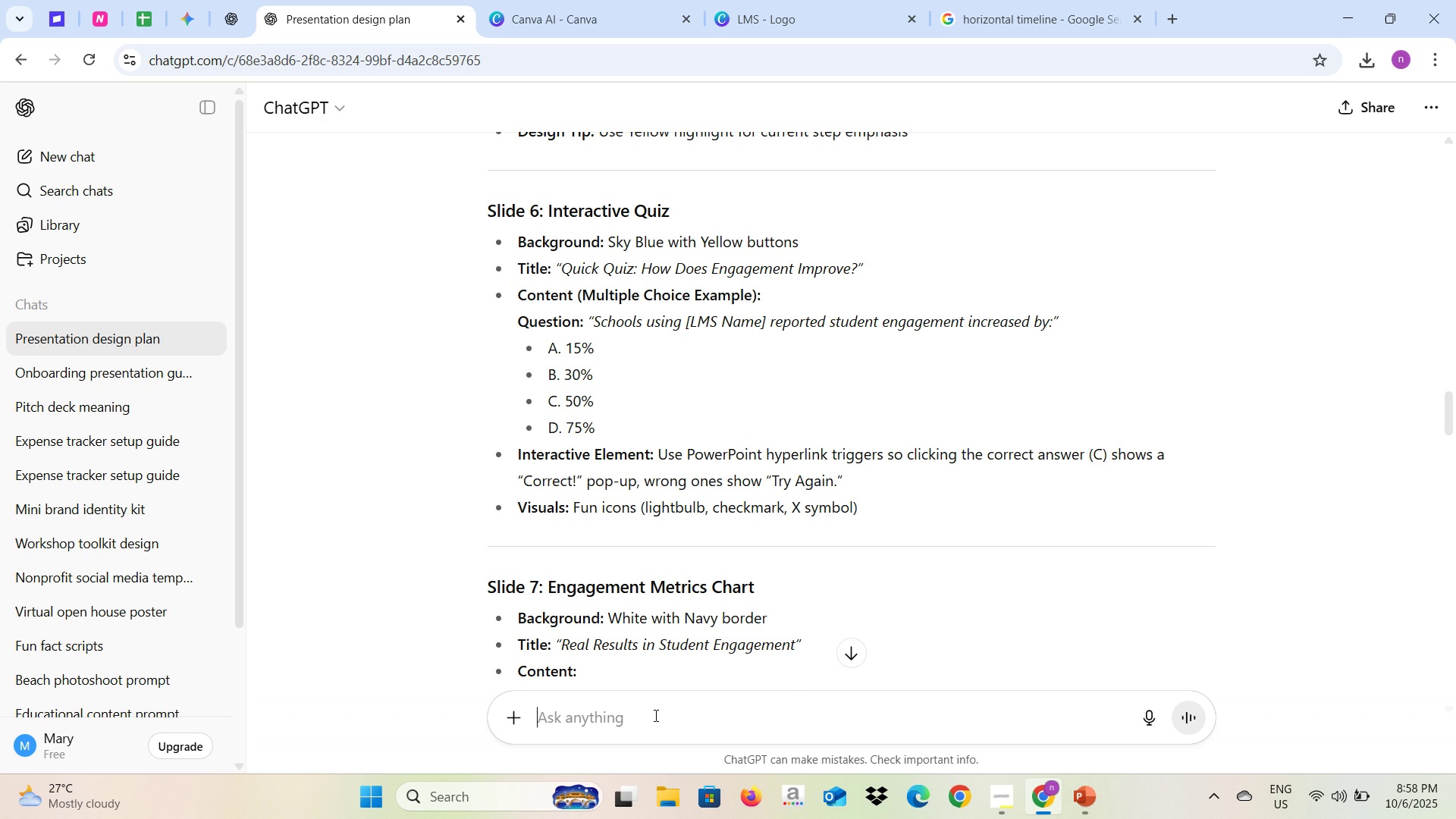 
type(Can uo)
key(Backspace)
key(Backspace)
type(you make 5 questions for slide 6 just)
key(Backspace)
key(Backspace)
key(Backspace)
key(Backspace)
type(all are in multiple choice)
 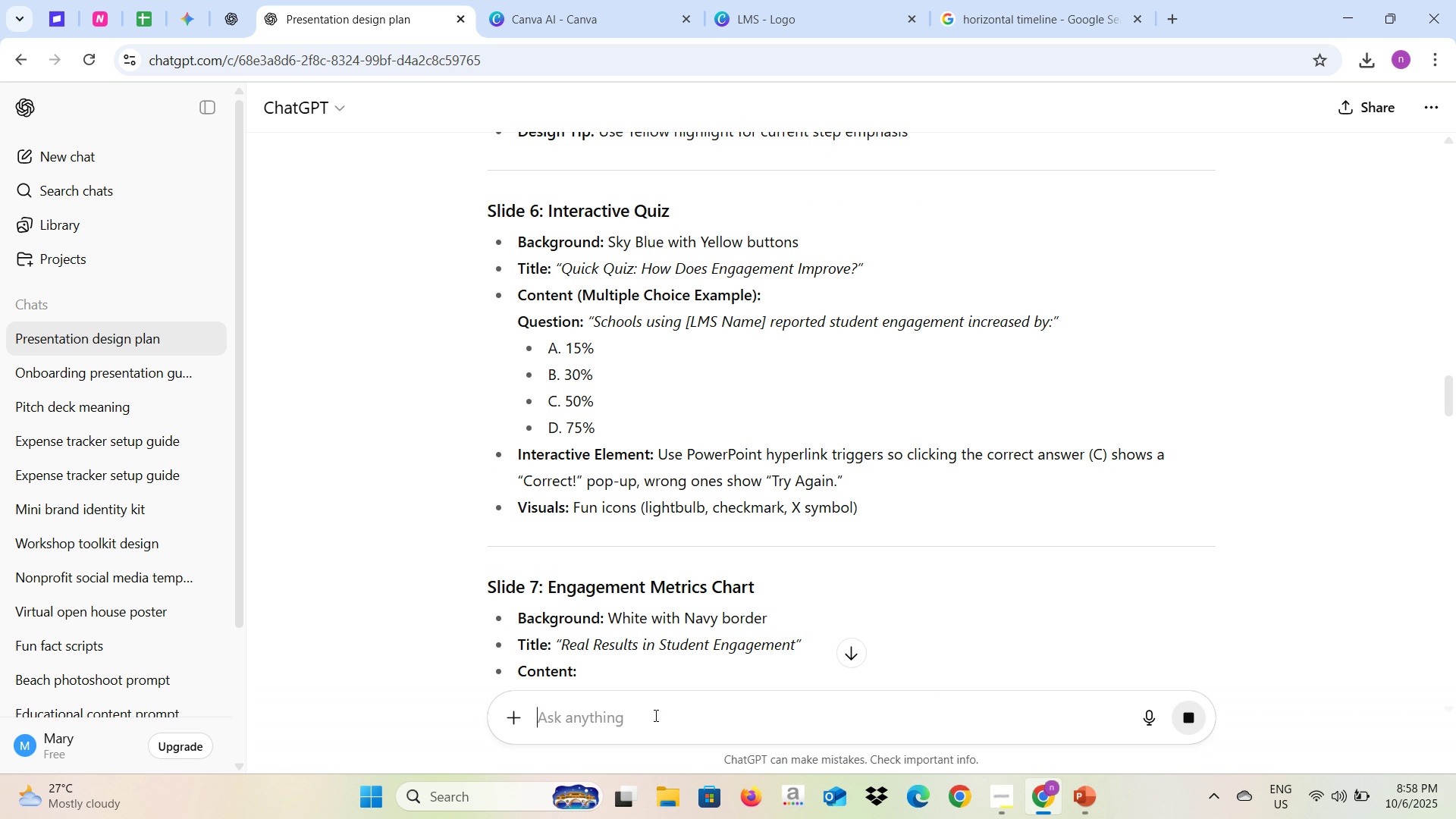 
key(Enter)
 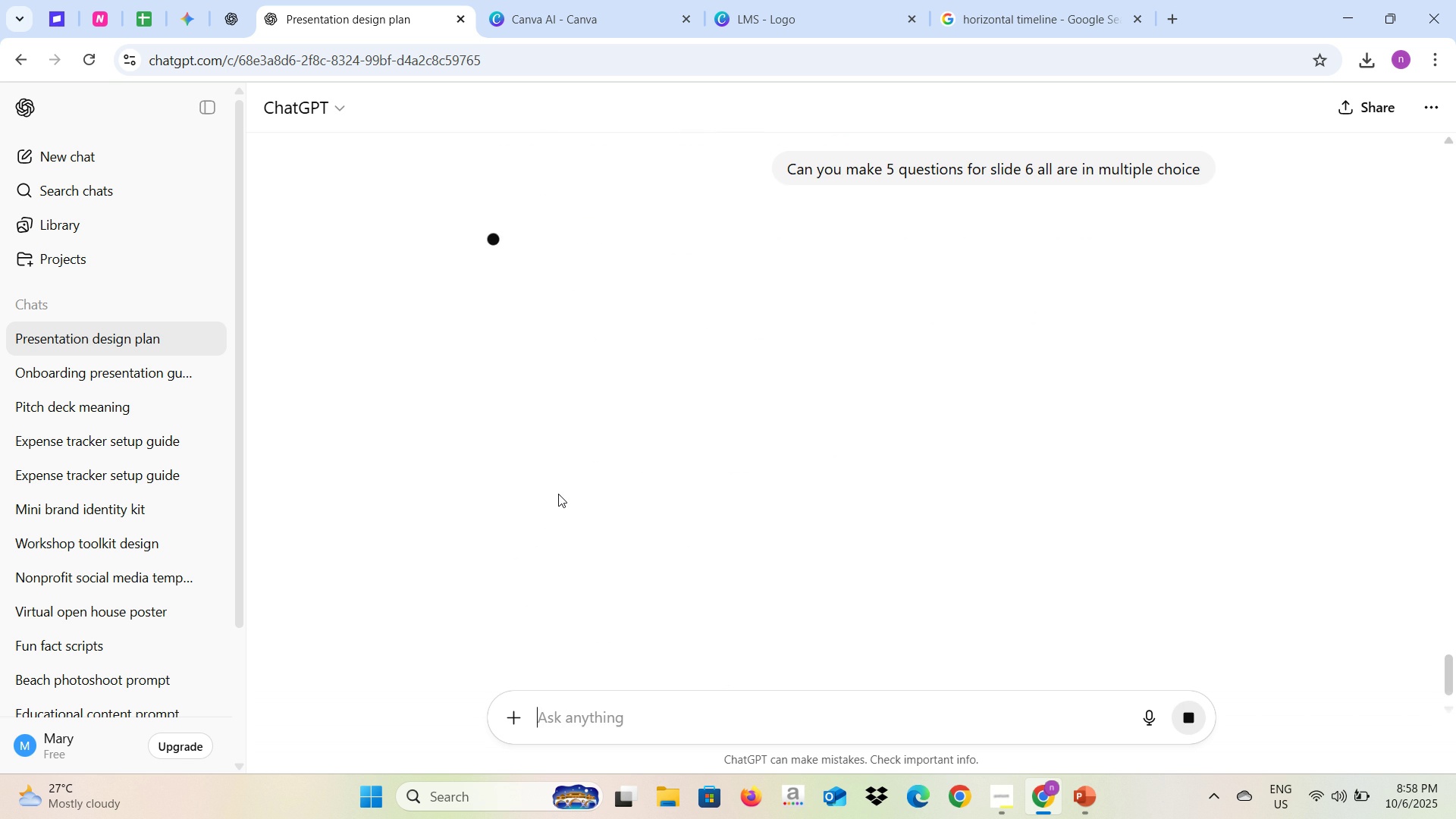 
scroll: coordinate [558, 494], scroll_direction: up, amount: 1.0
 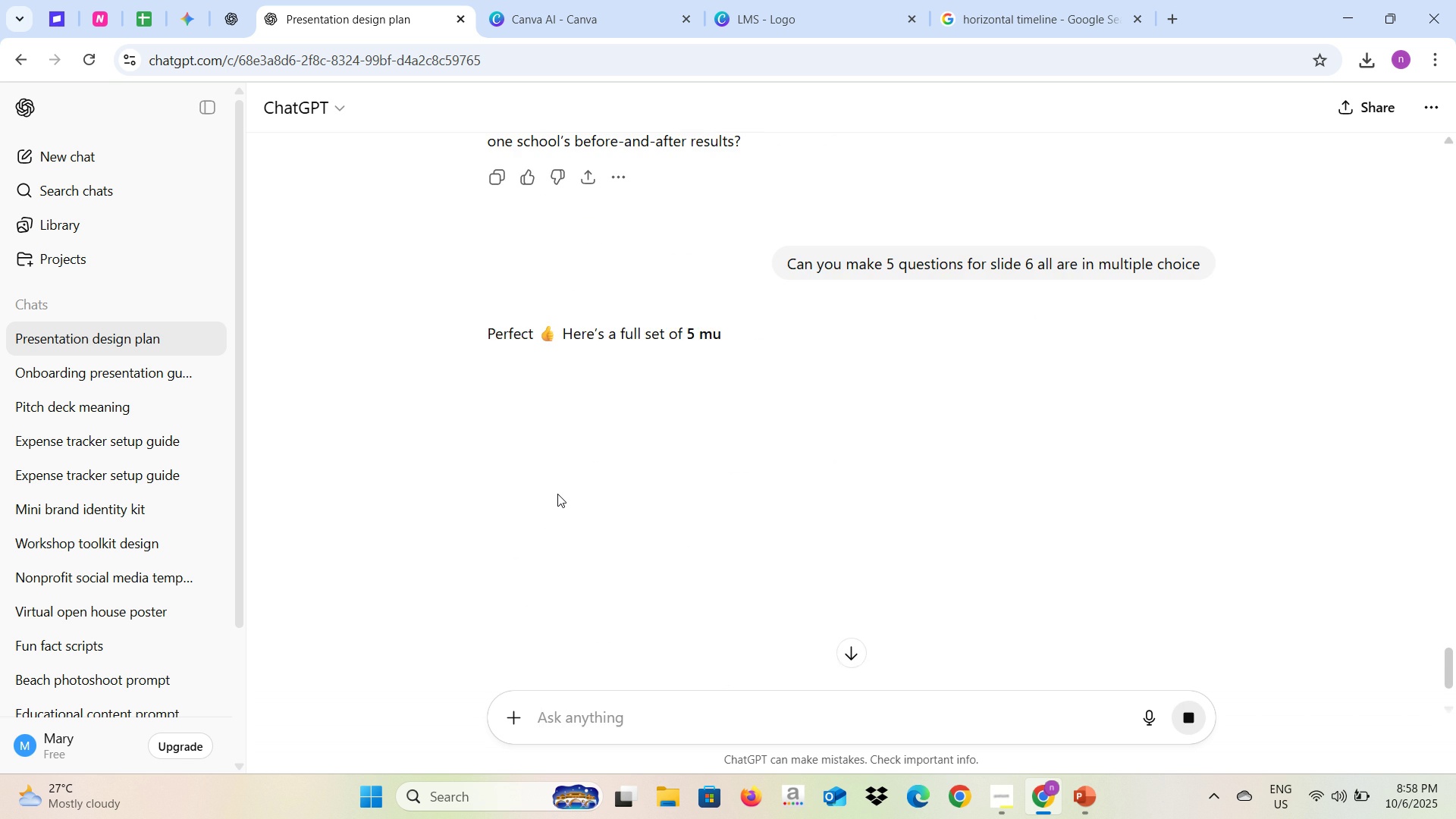 
scroll: coordinate [560, 479], scroll_direction: down, amount: 2.0
 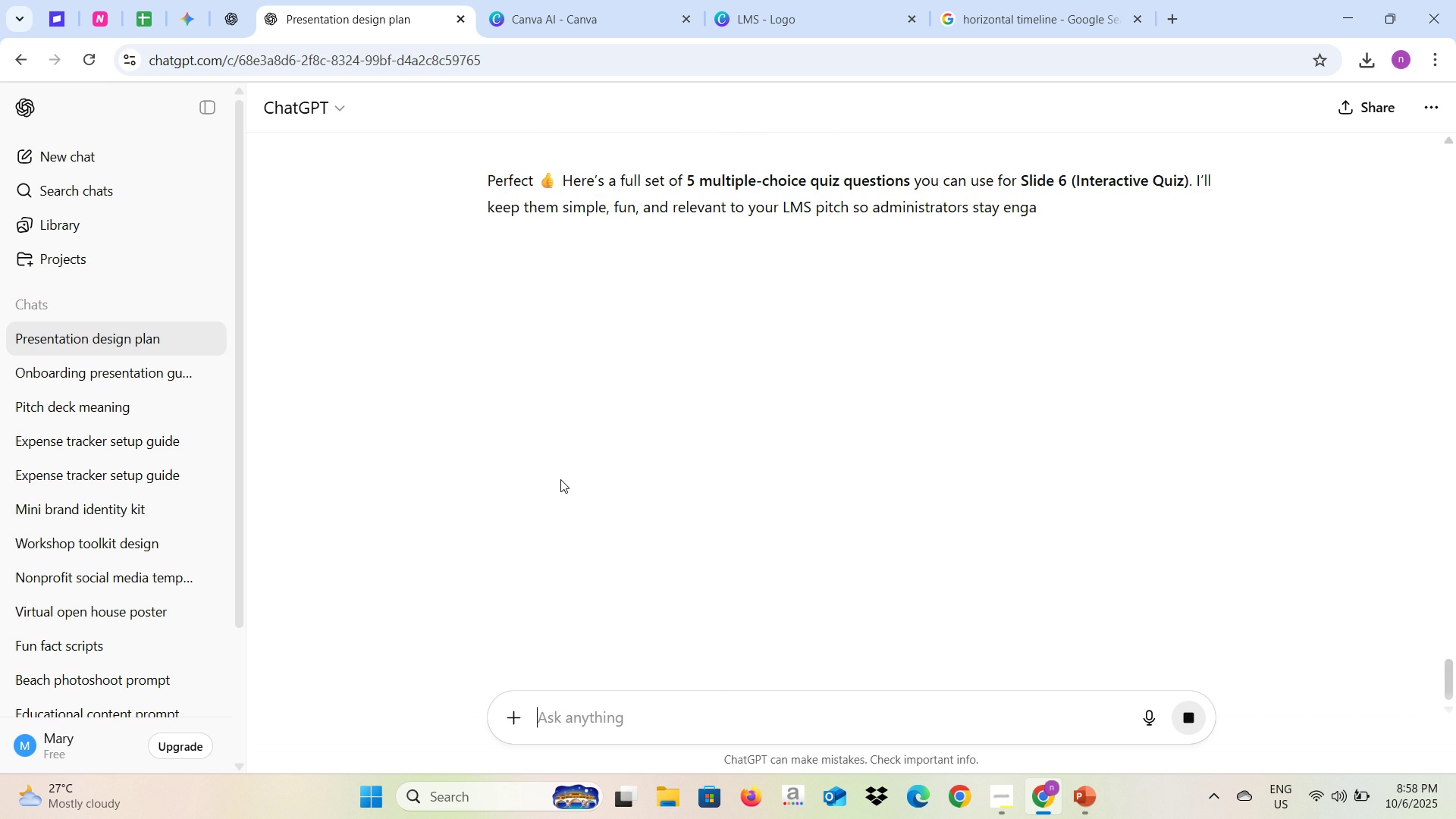 
key(Alt+AltLeft)
 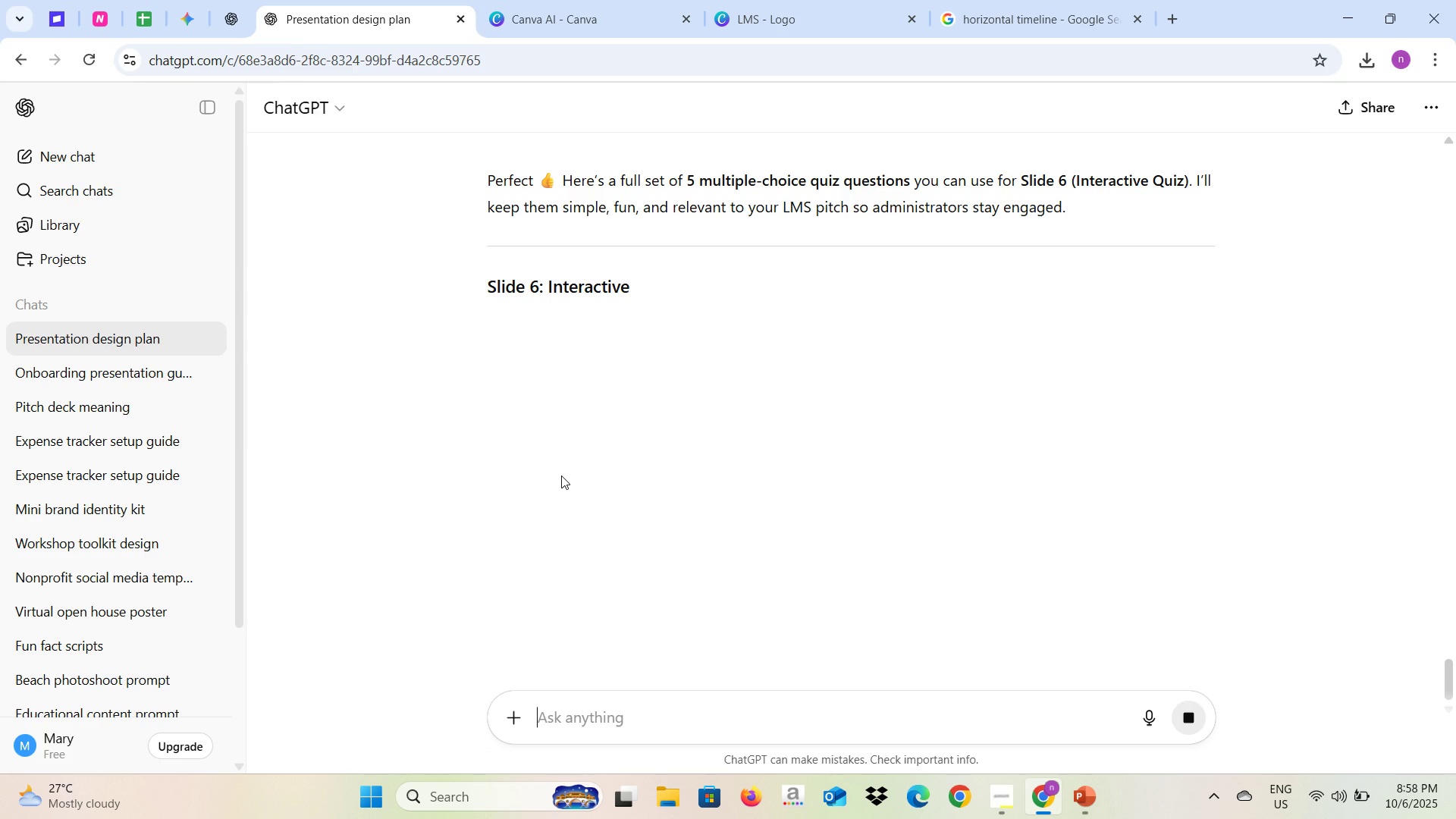 
key(Alt+Tab)
 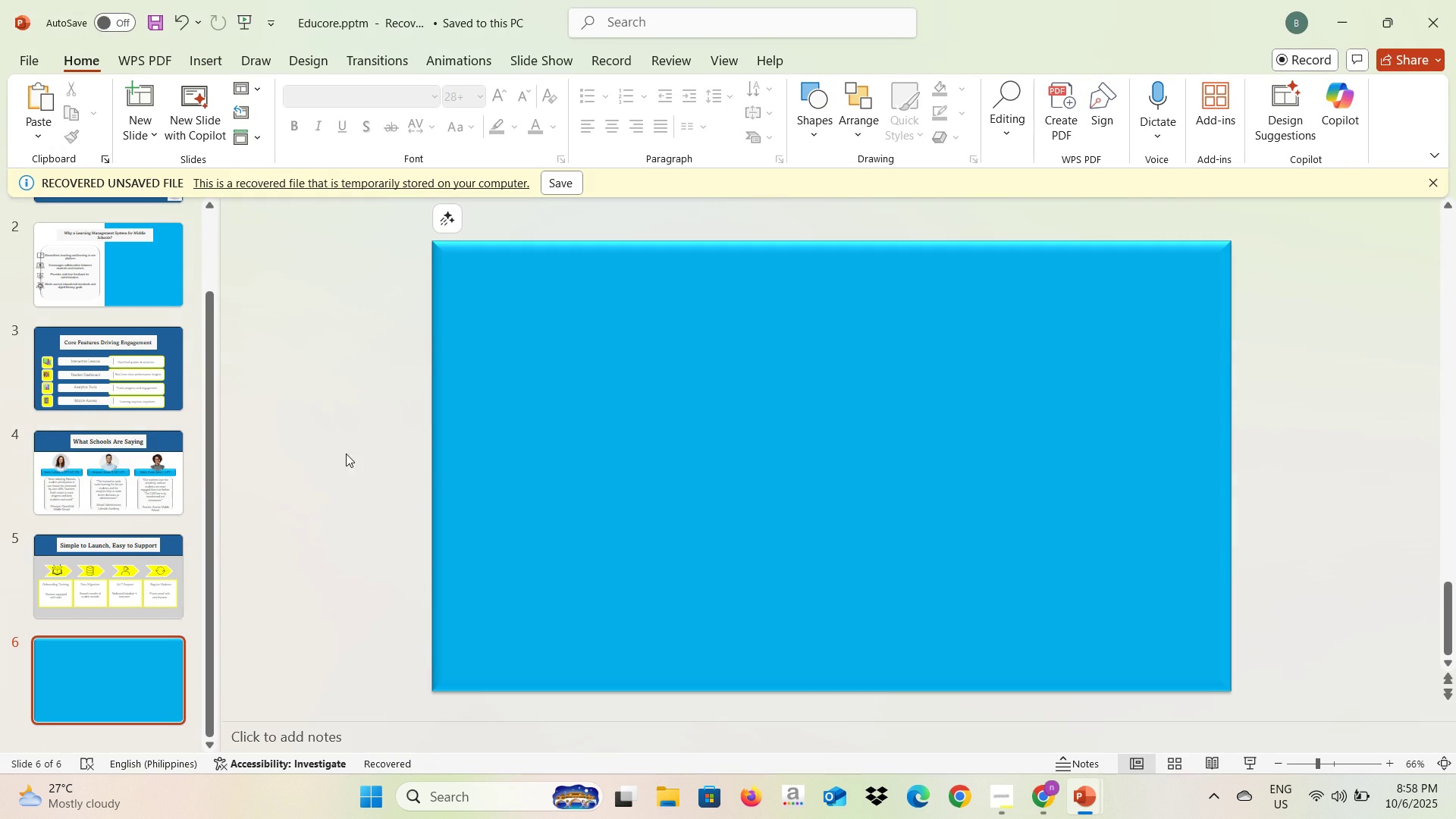 
key(Alt+AltLeft)
 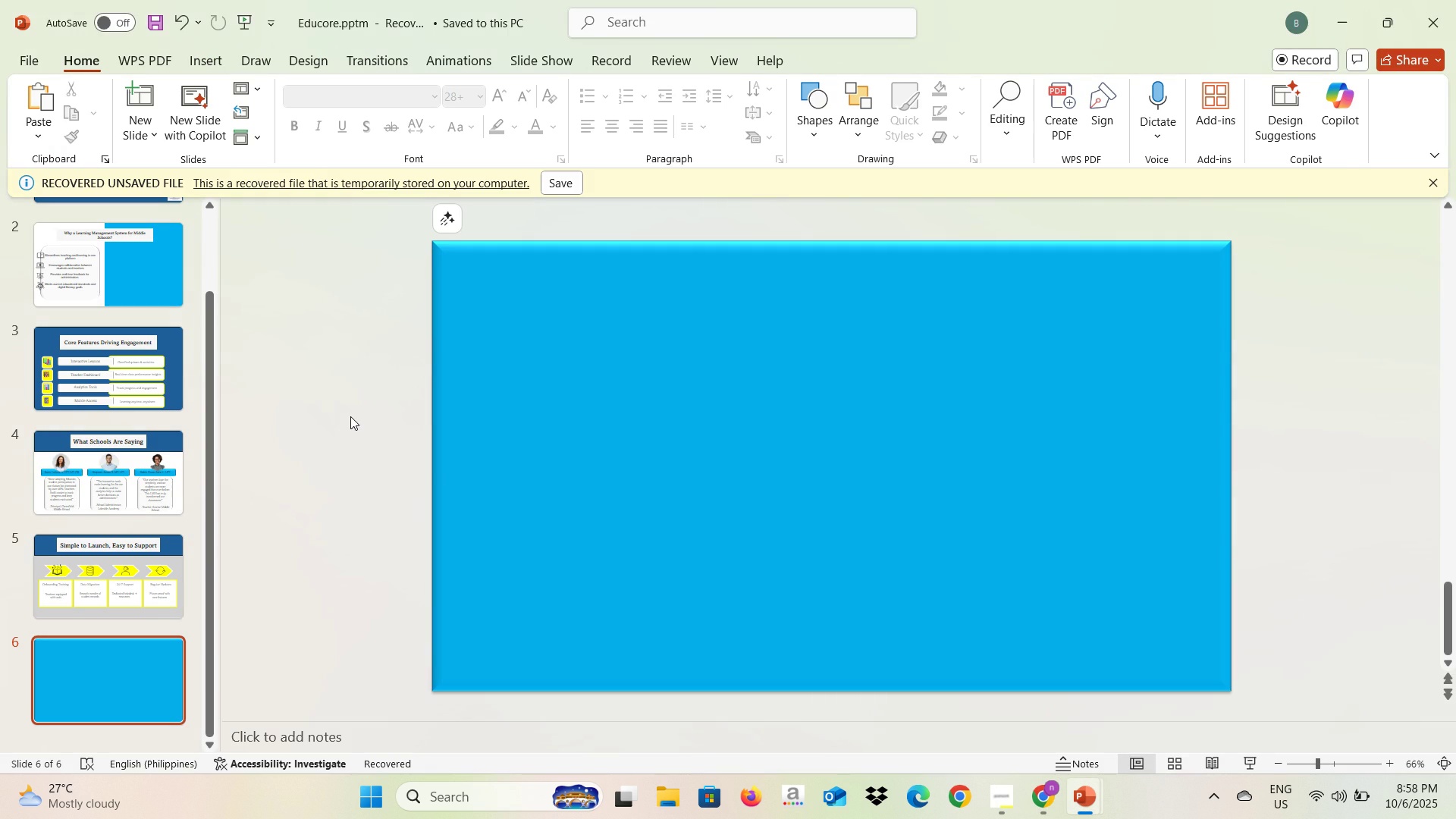 
key(Alt+Tab)
 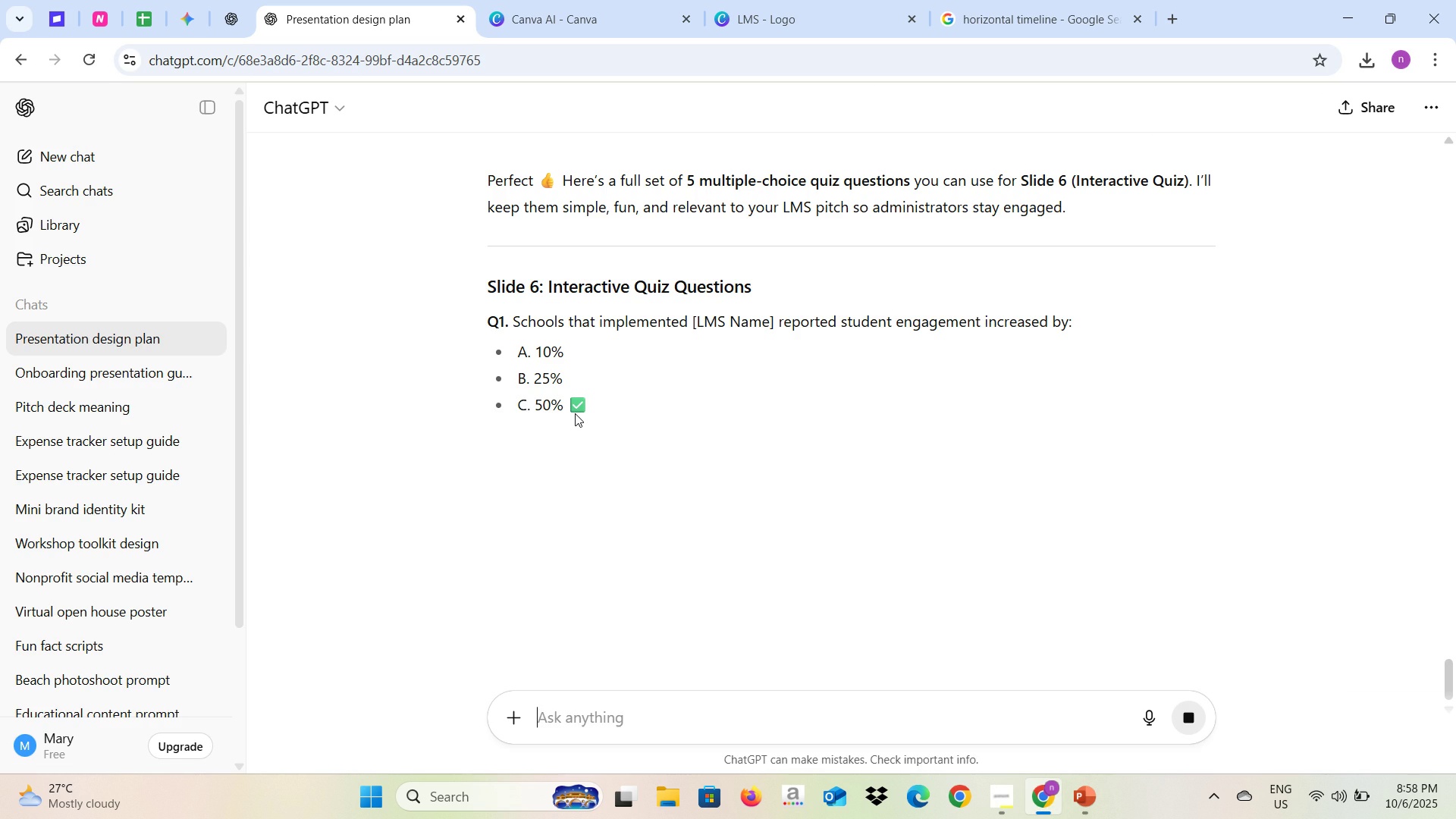 
scroll: coordinate [575, 410], scroll_direction: up, amount: 19.0
 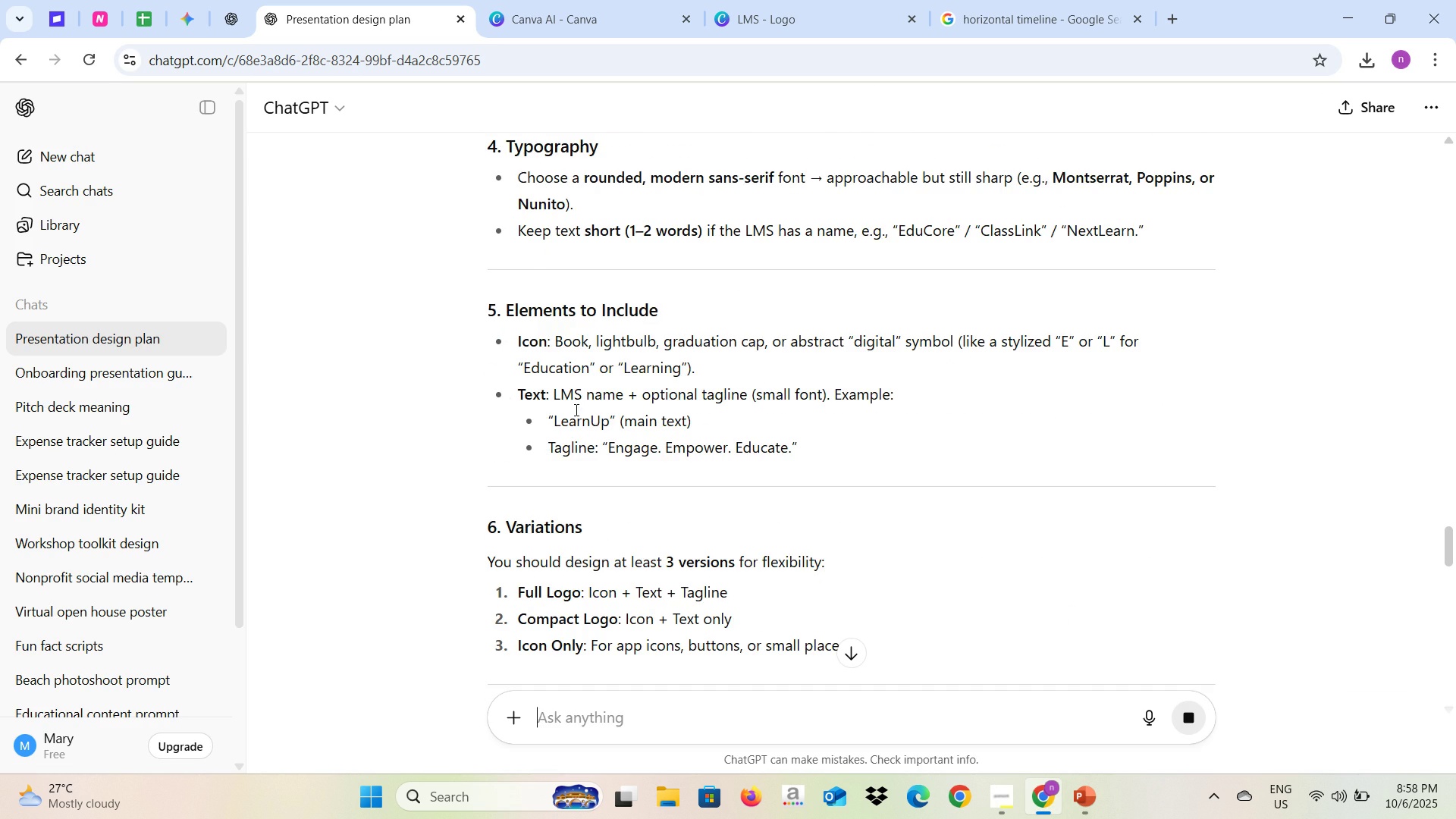 
scroll: coordinate [575, 407], scroll_direction: down, amount: 2.0
 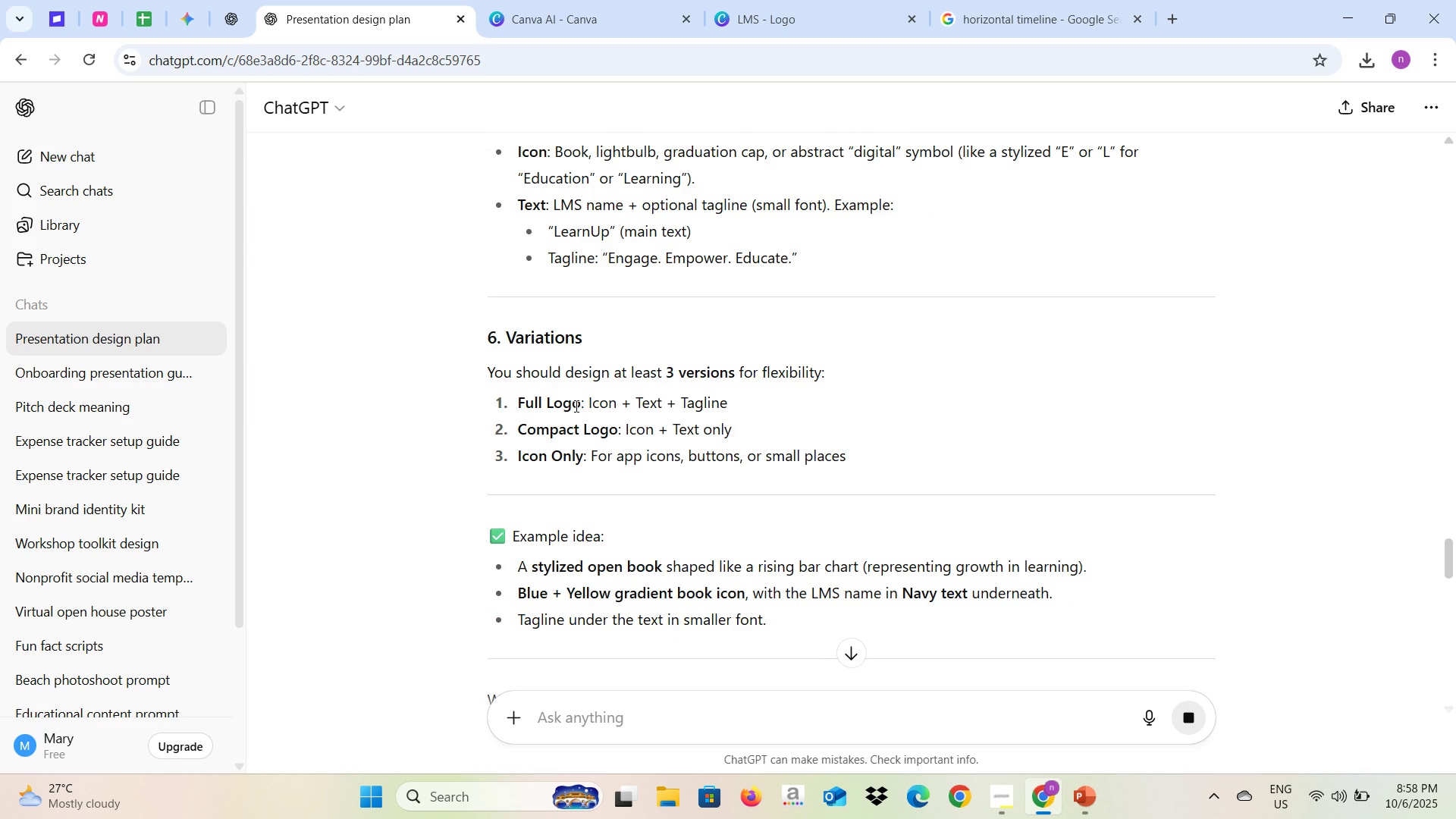 
scroll: coordinate [571, 343], scroll_direction: up, amount: 26.0
 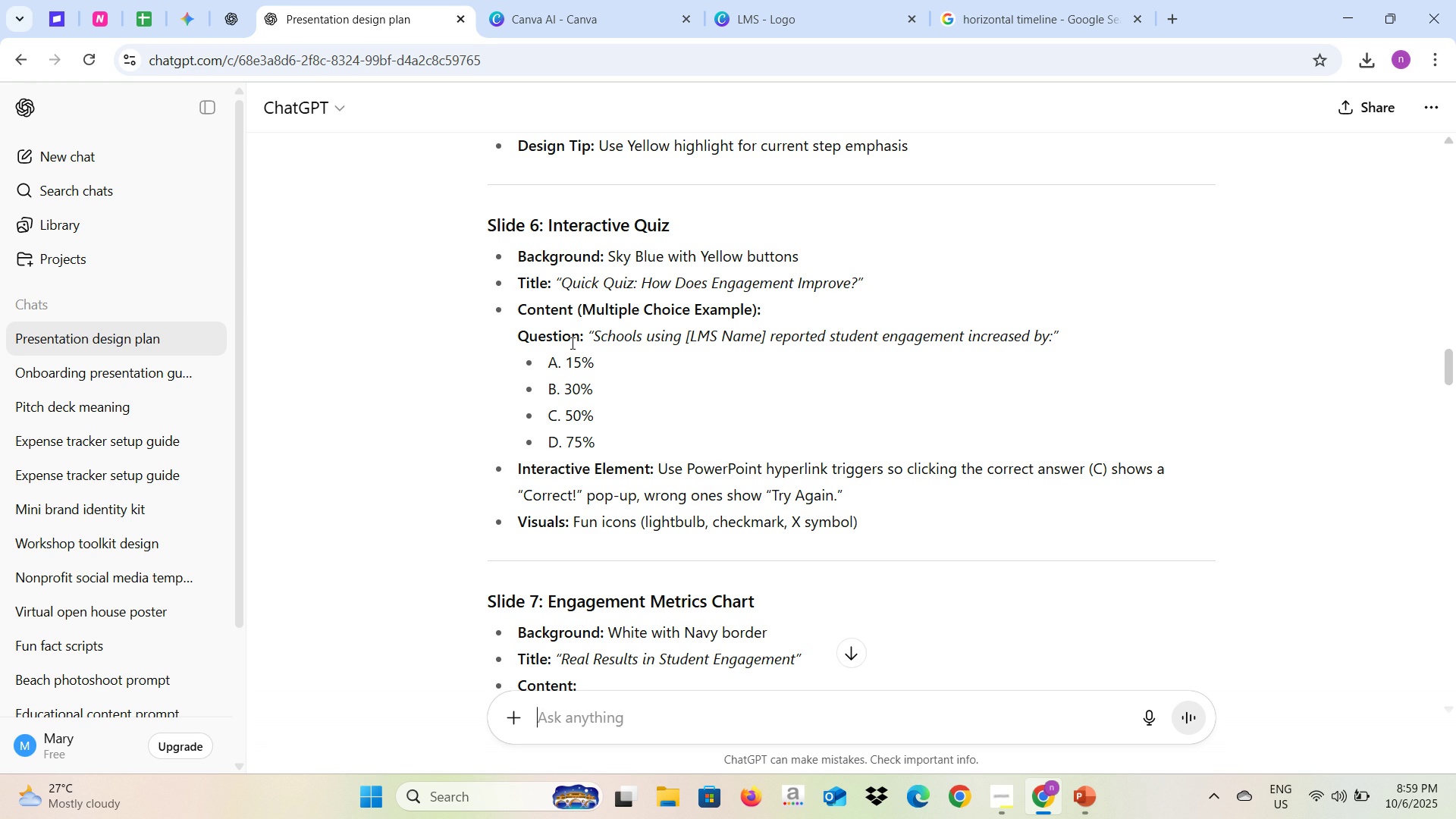 
wait(25.72)
 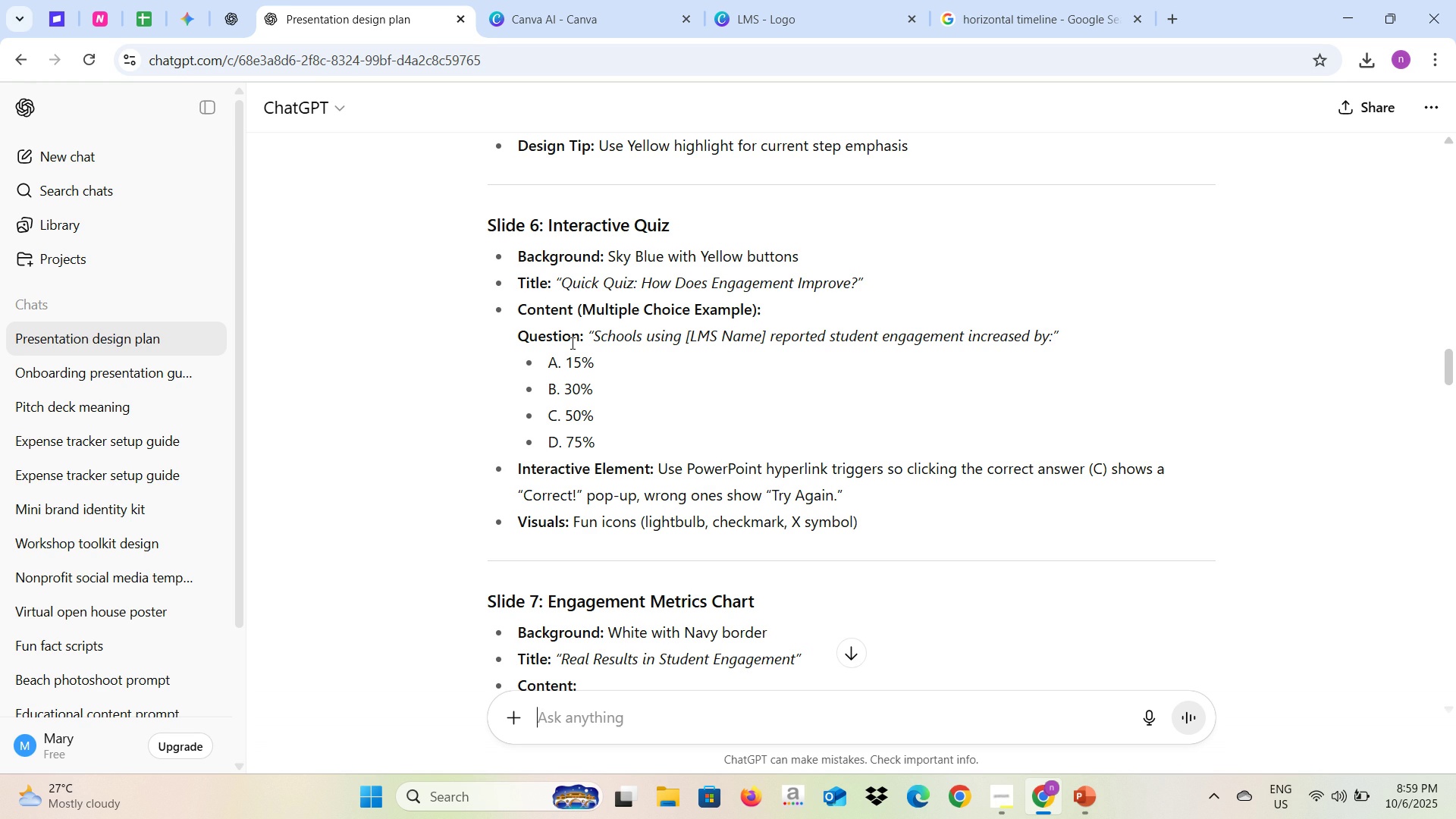 
scroll: coordinate [581, 277], scroll_direction: down, amount: 5.0
 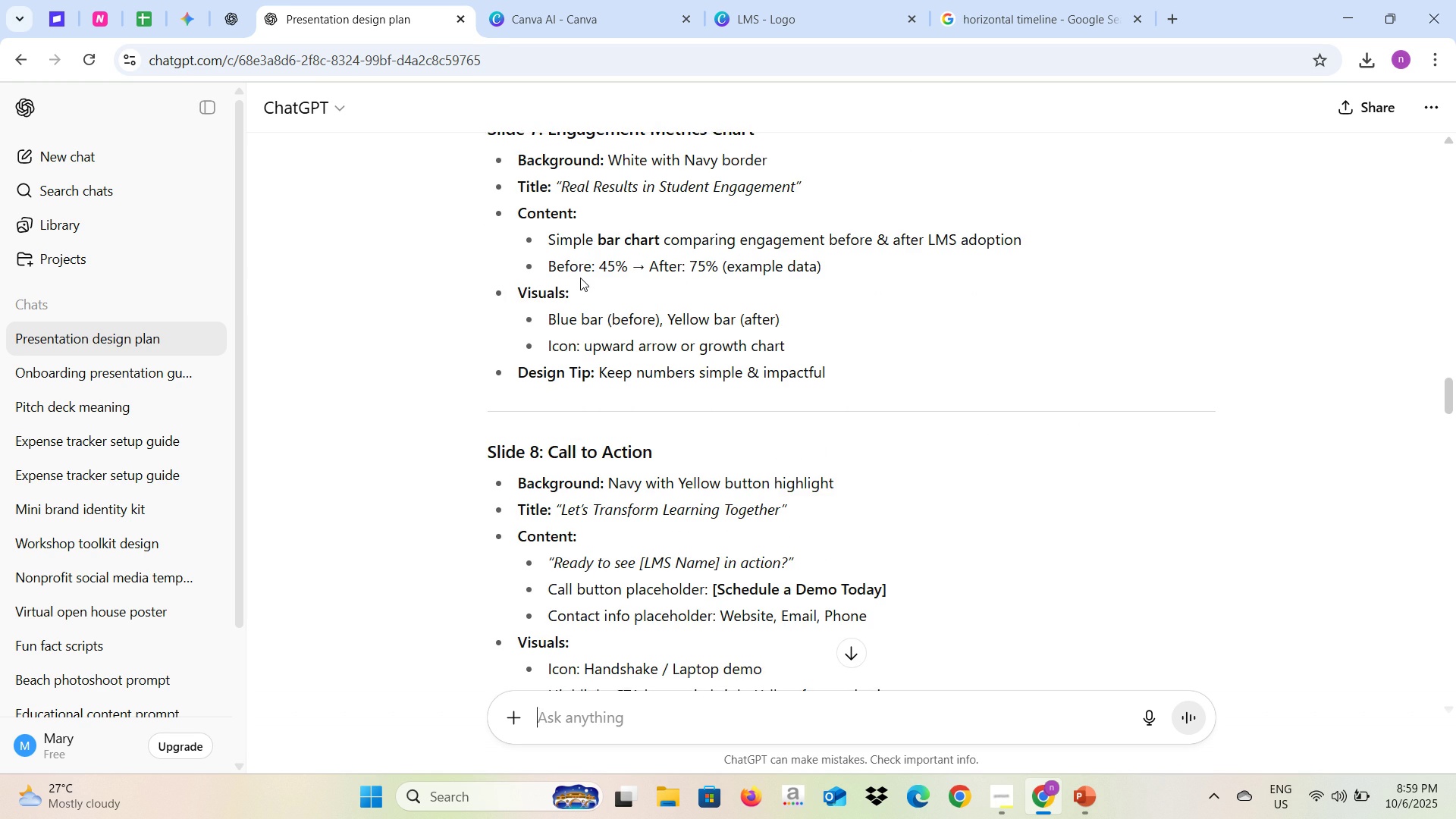 
scroll: coordinate [580, 278], scroll_direction: up, amount: 2.0
 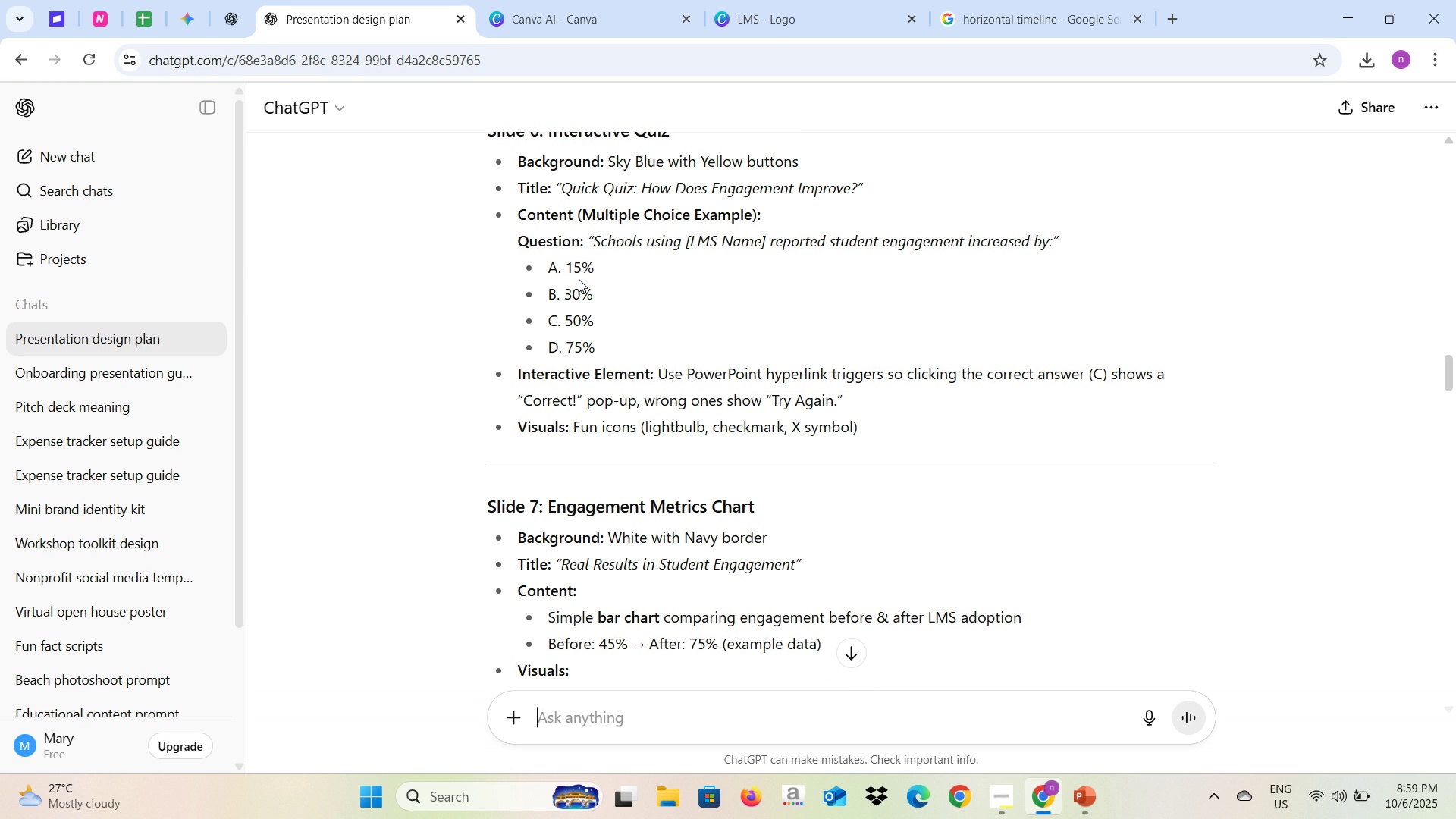 
wait(9.64)
 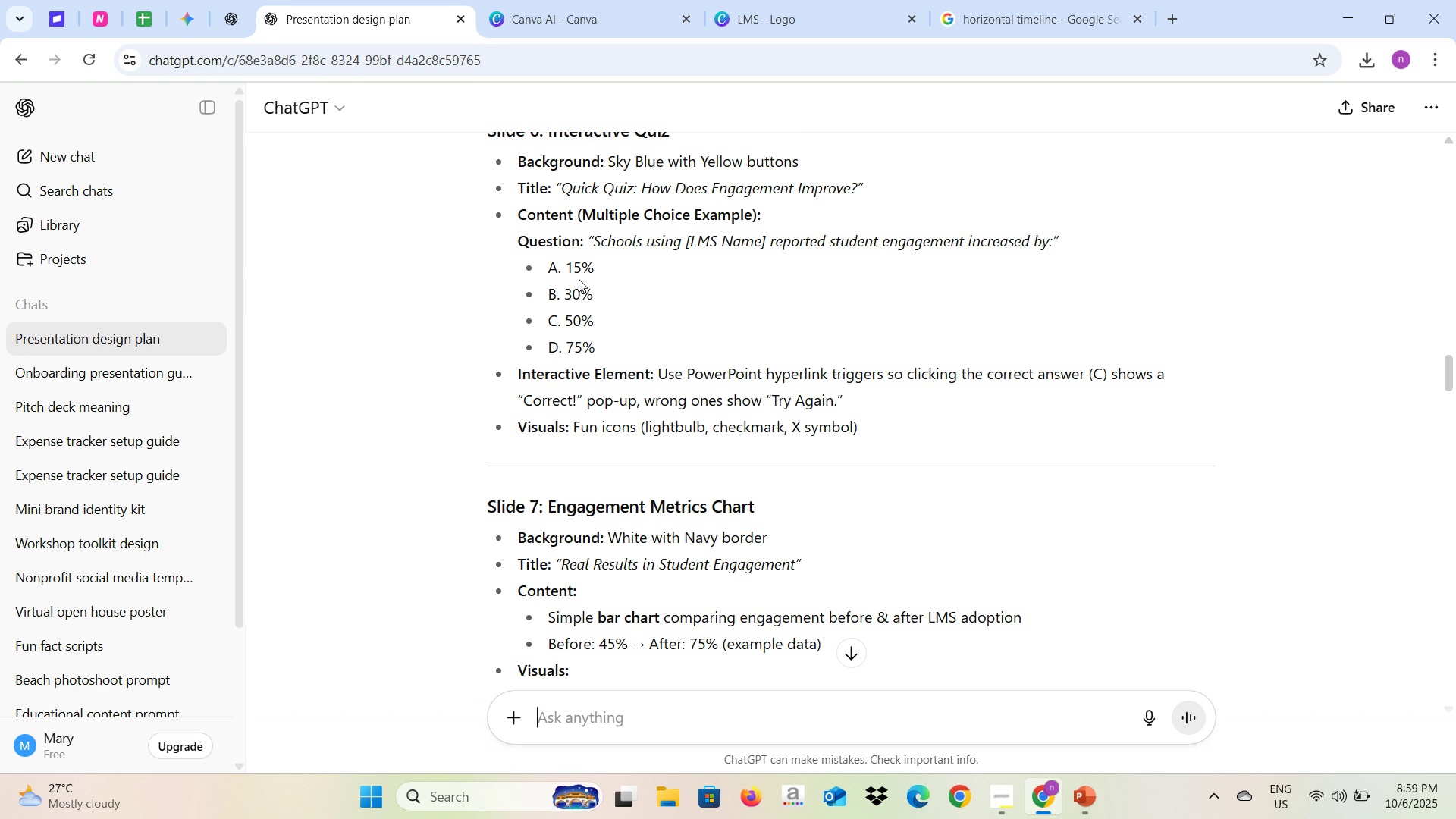 
scroll: coordinate [573, 297], scroll_direction: down, amount: 16.0
 